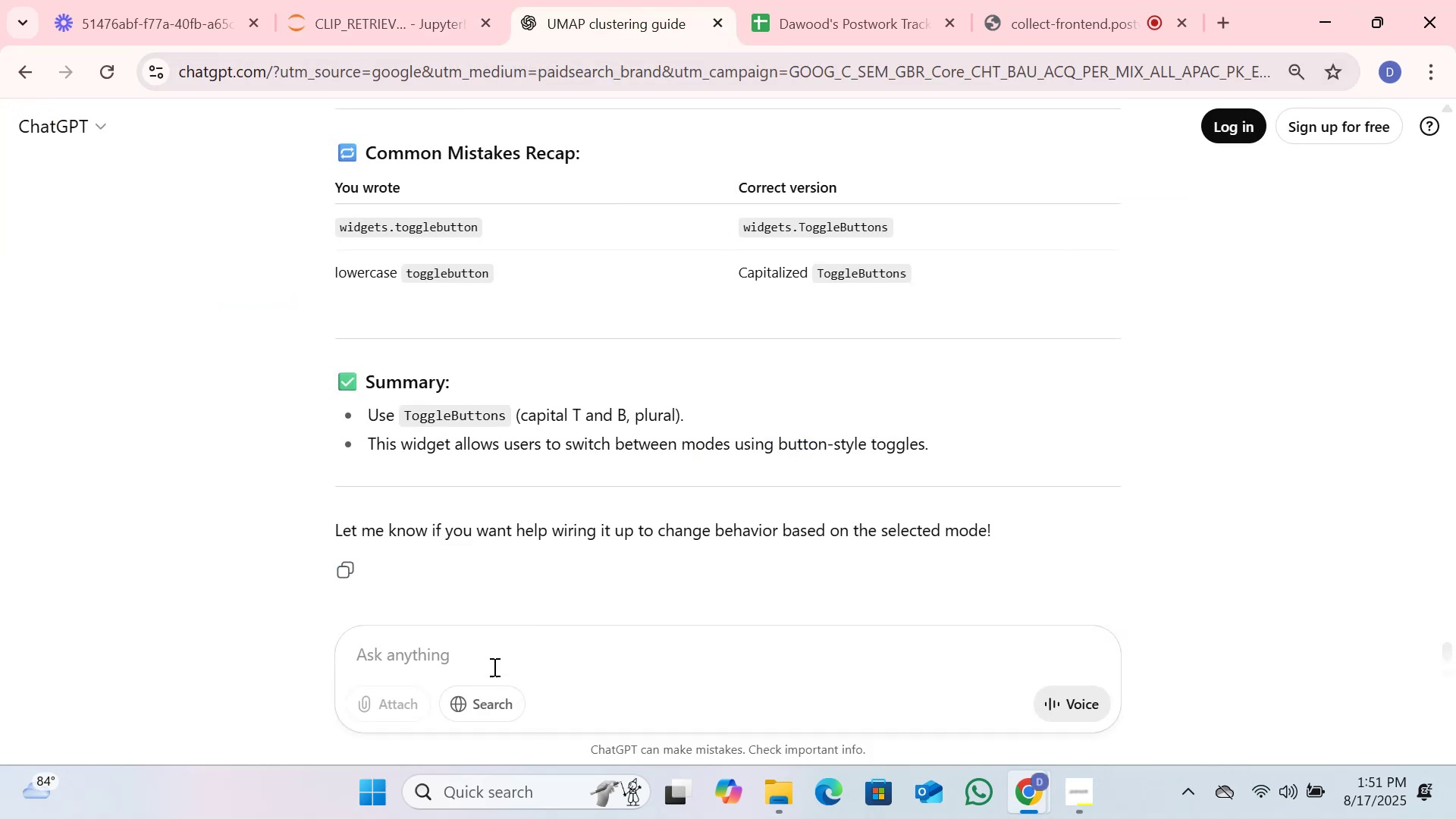 
right_click([500, 646])
 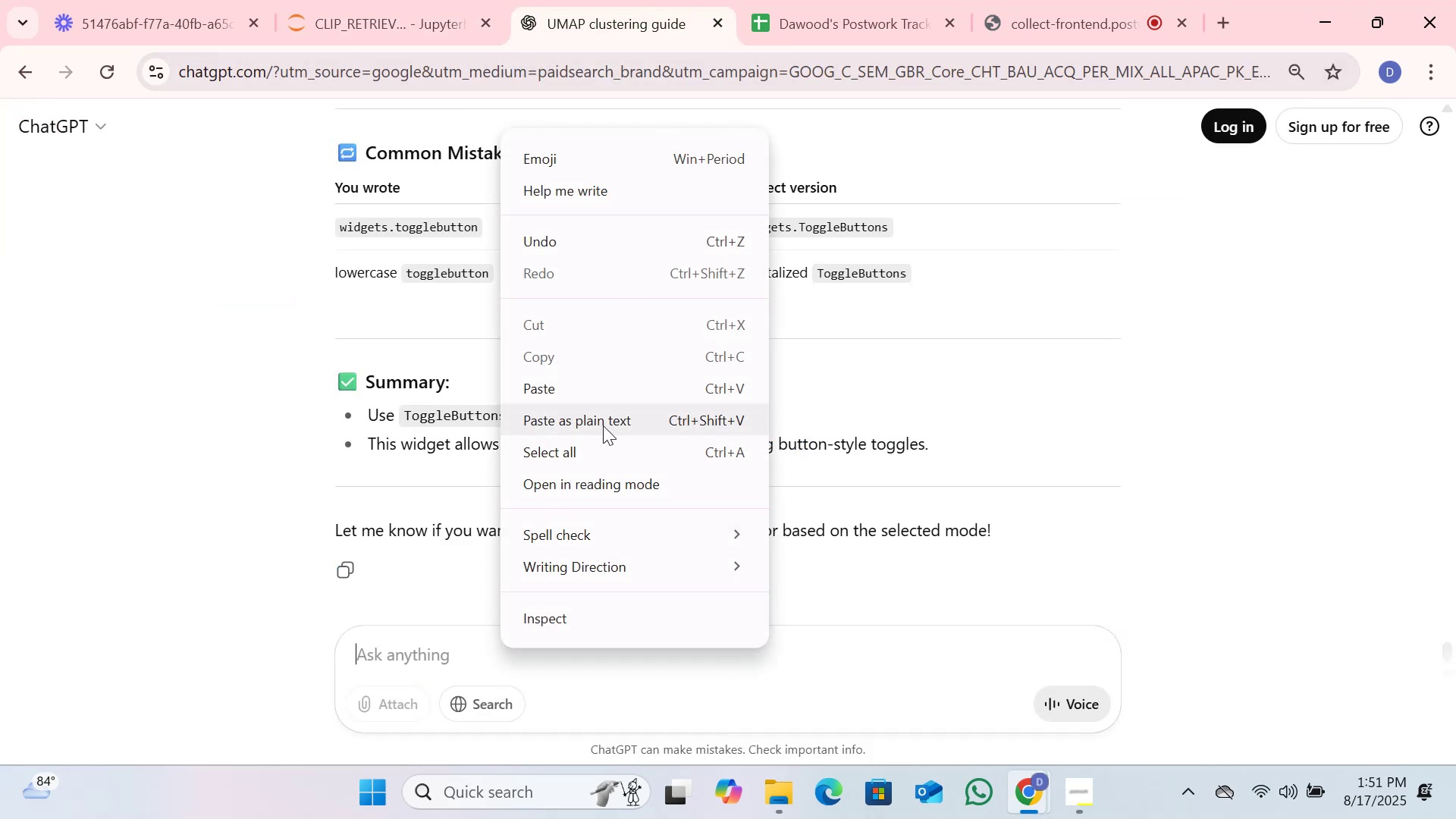 
left_click([613, 394])
 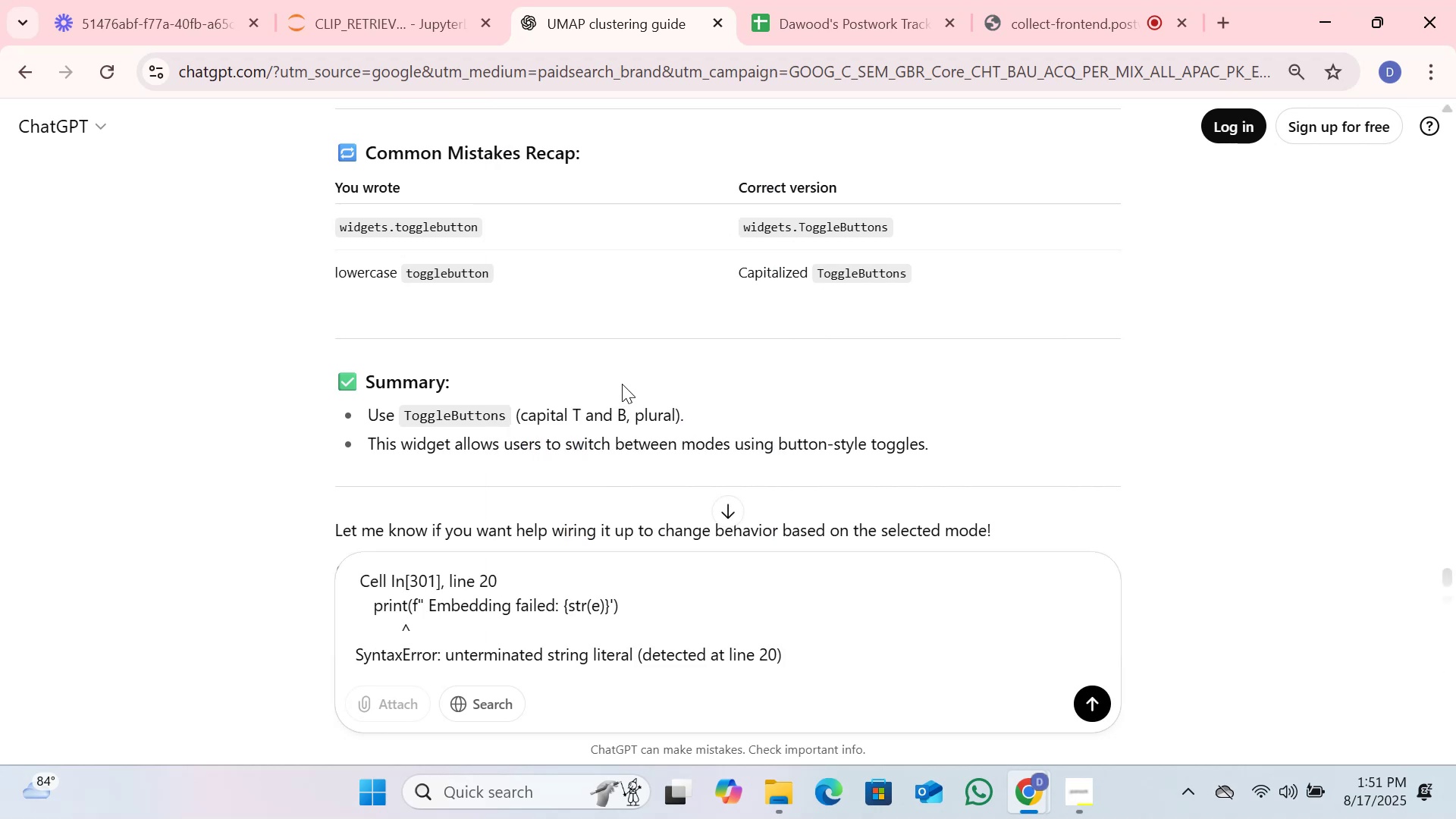 
key(Shift+Enter)
 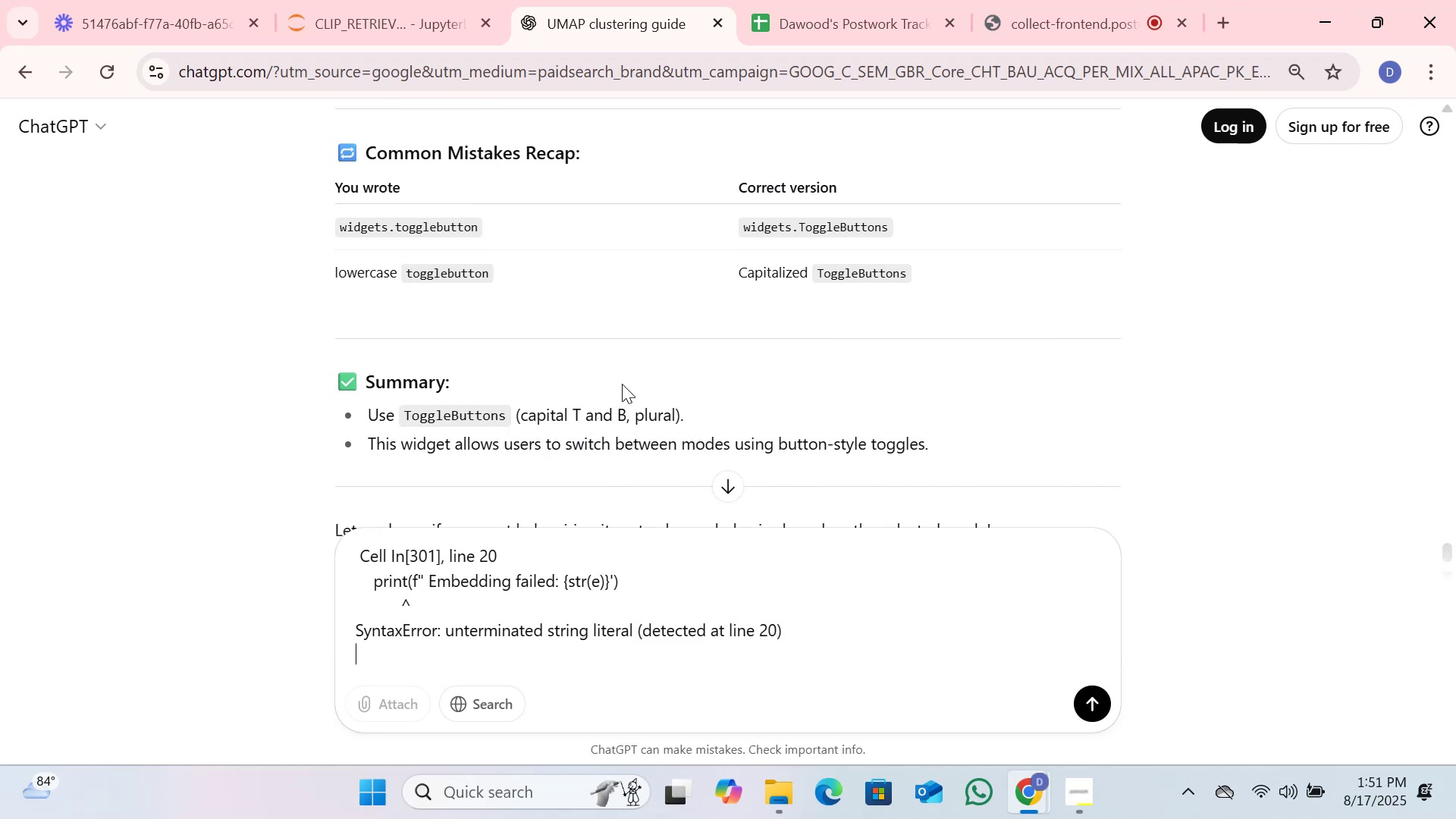 
key(Shift+Enter)
 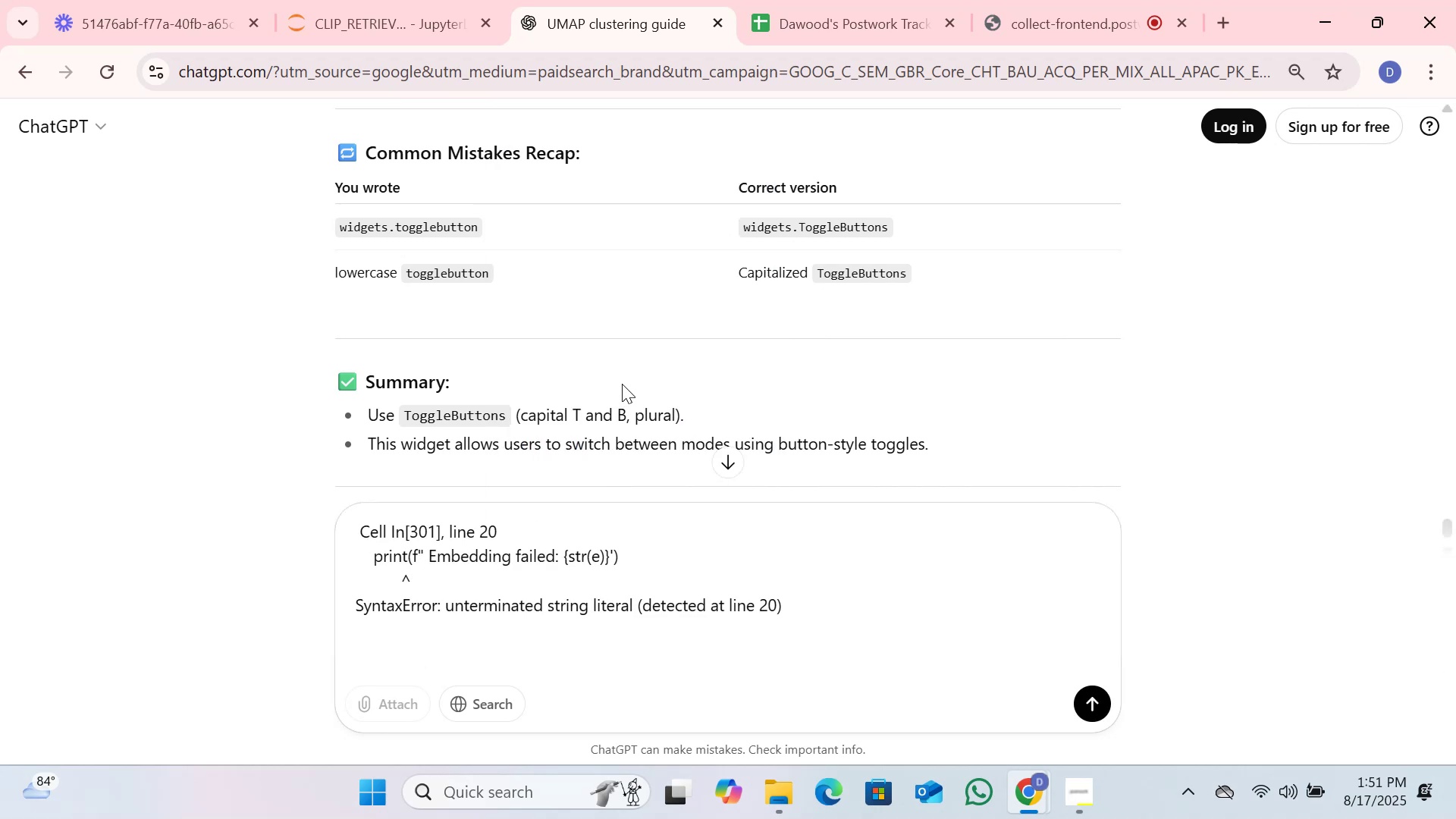 
type("explain my error")
 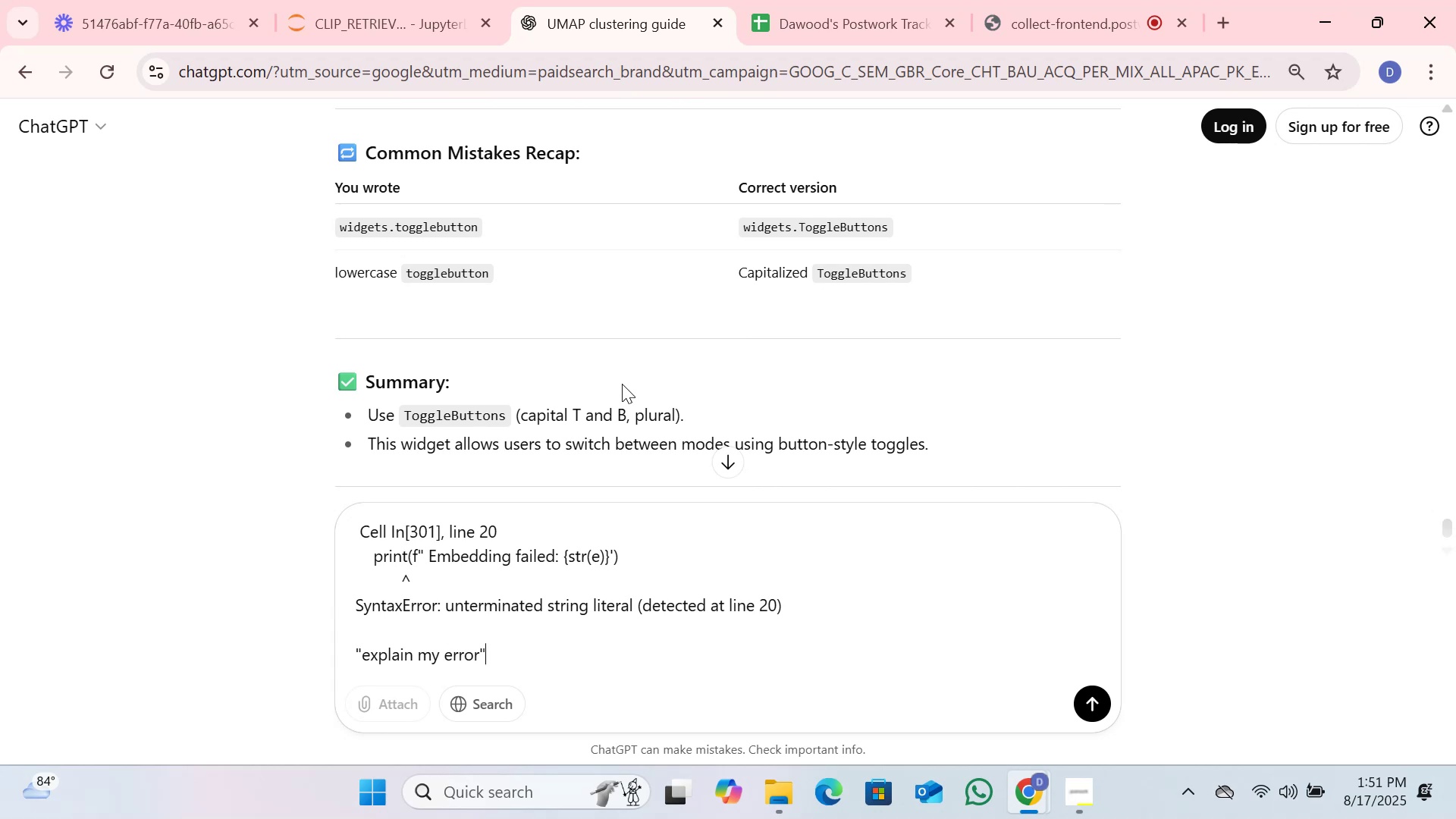 
key(Enter)
 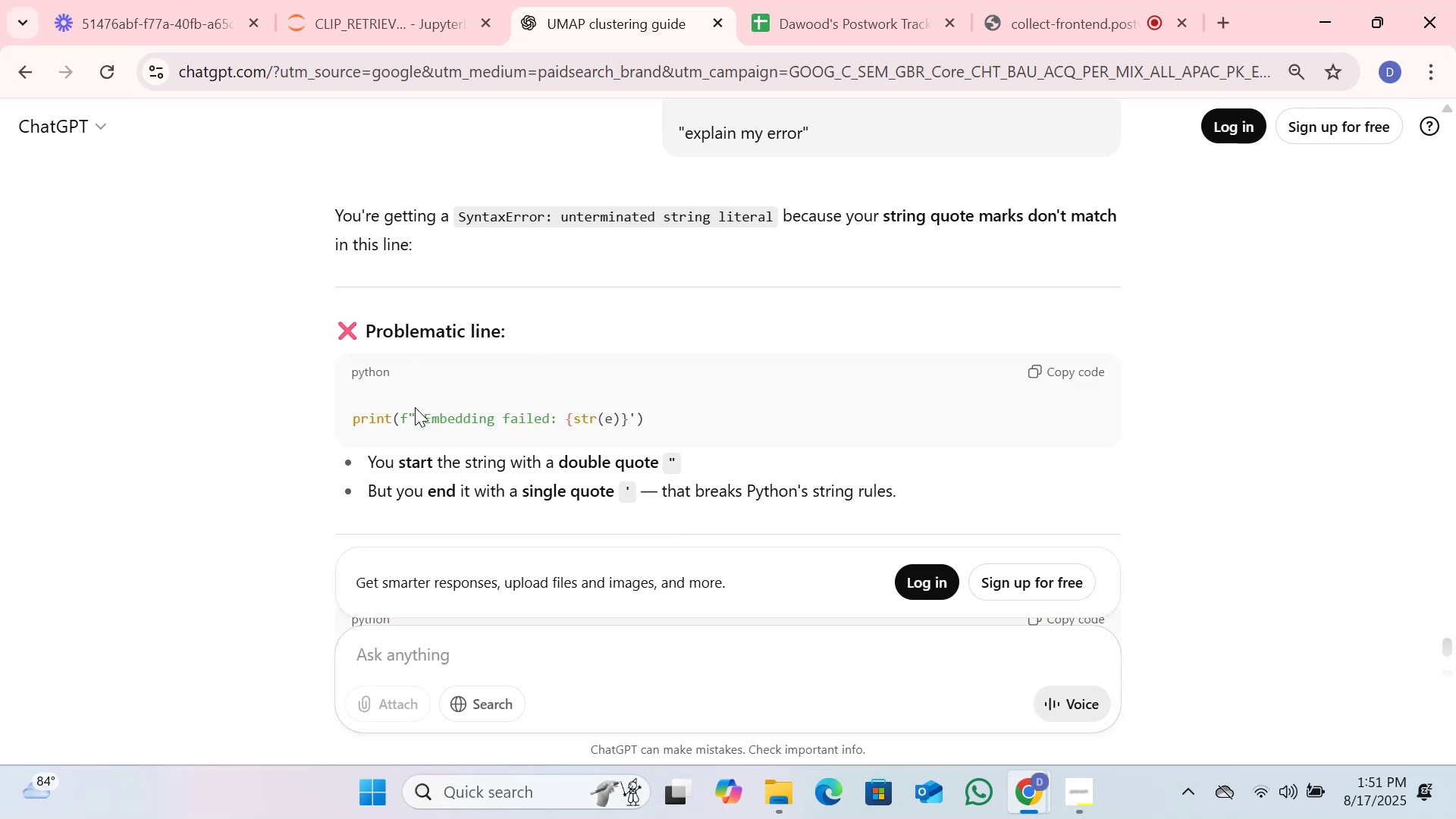 
wait(20.92)
 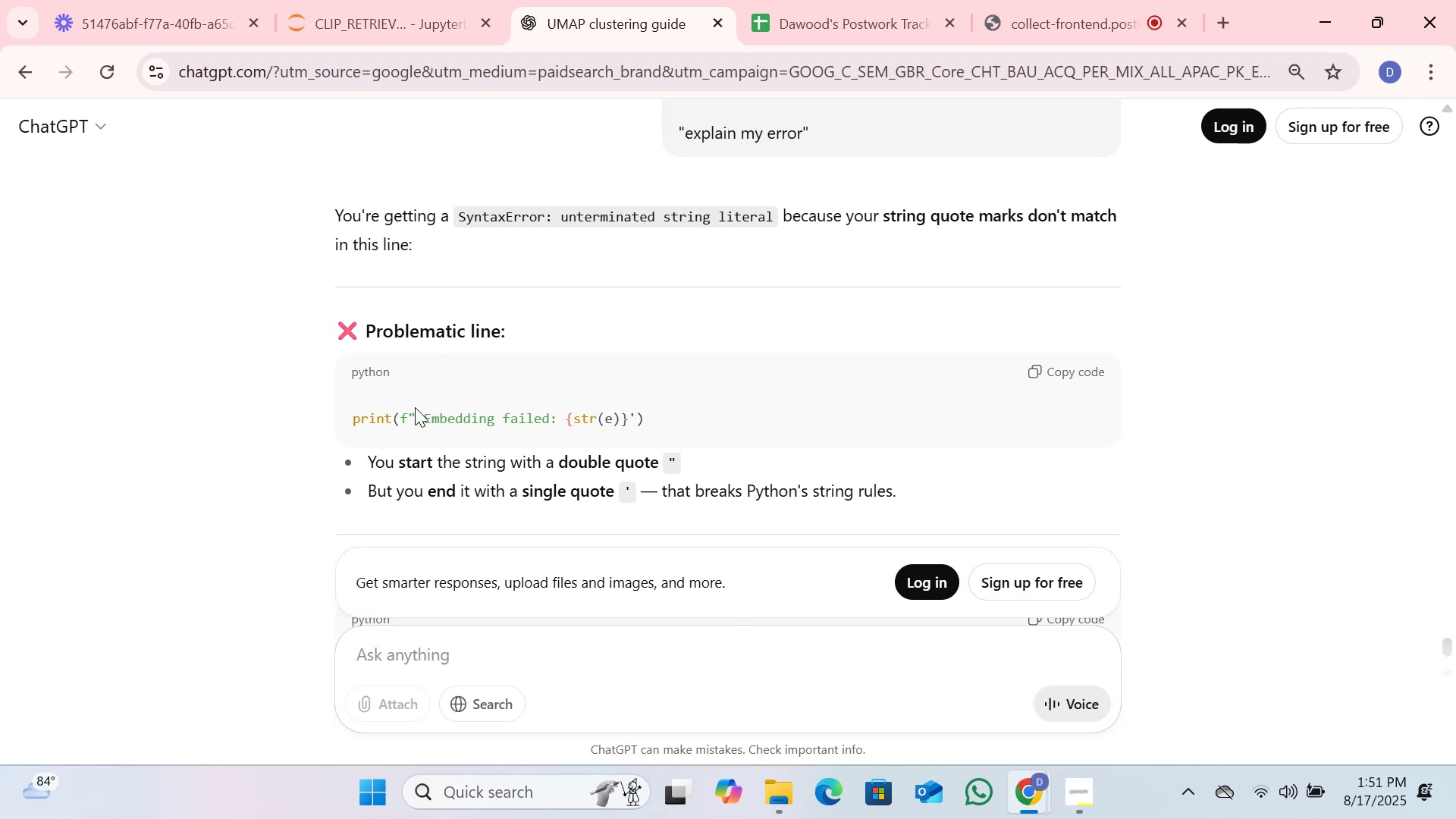 
left_click_drag(start_coordinate=[560, 460], to_coordinate=[711, 466])
 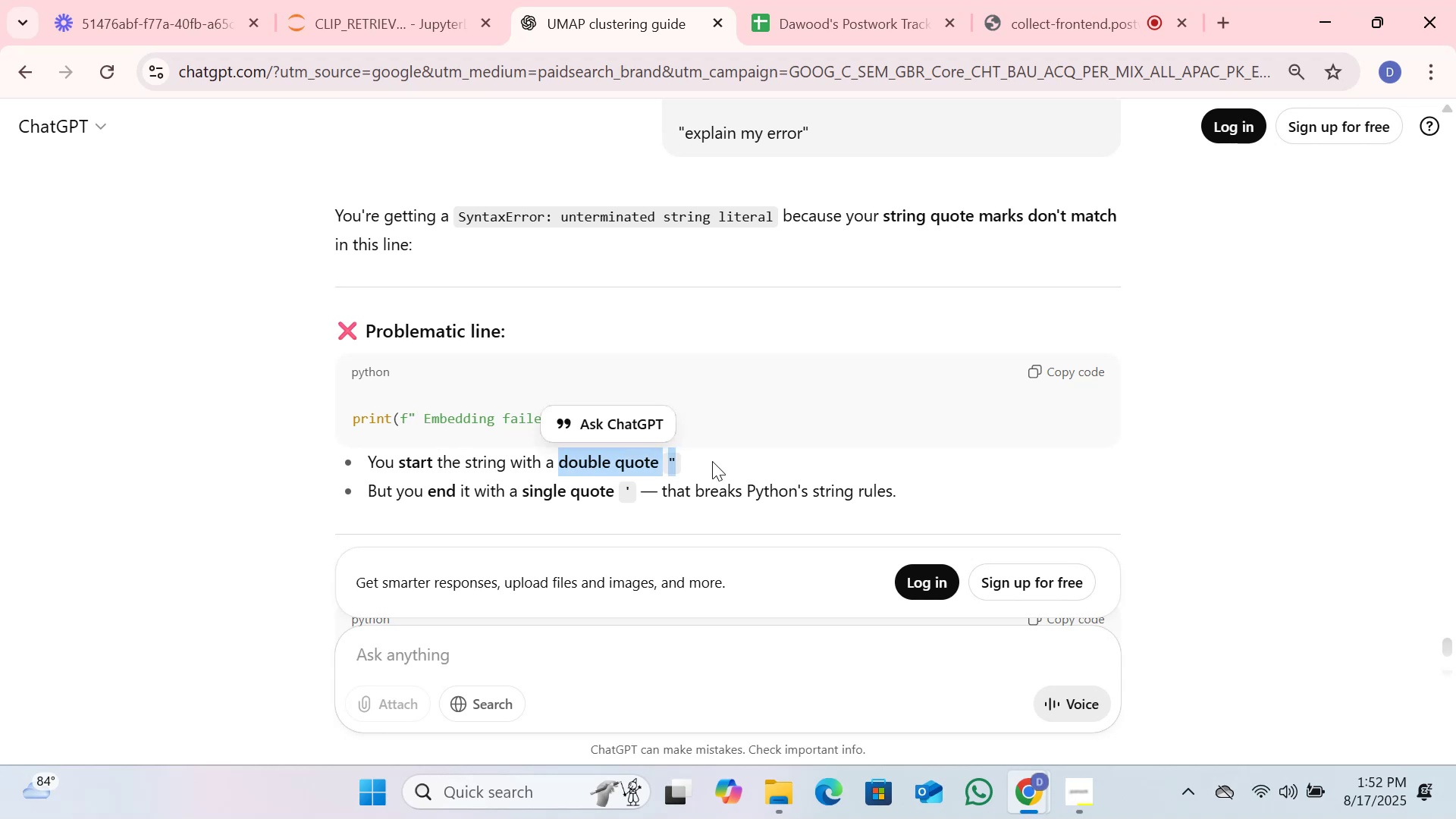 
left_click([713, 460])
 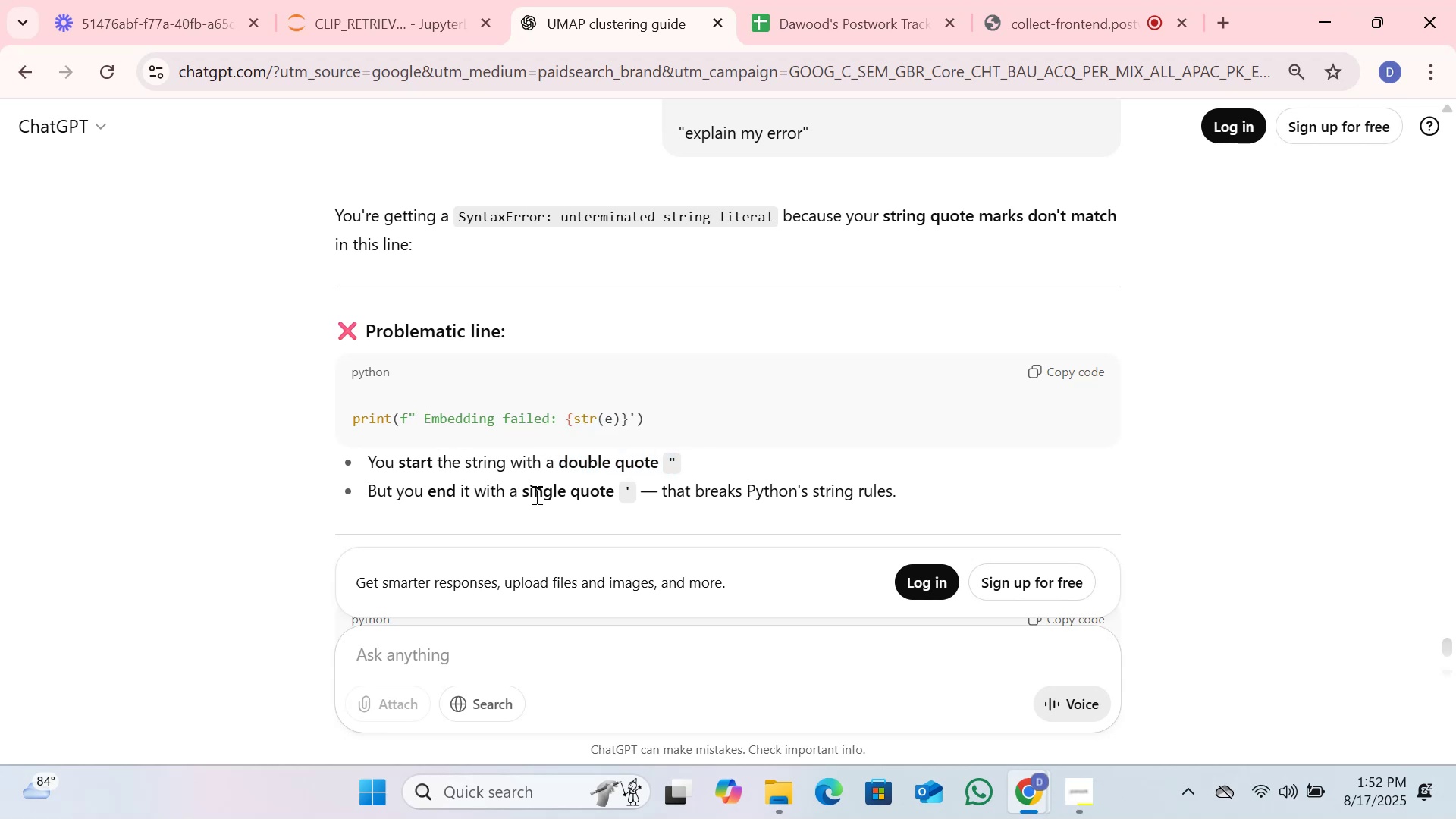 
left_click_drag(start_coordinate=[524, 494], to_coordinate=[639, 490])
 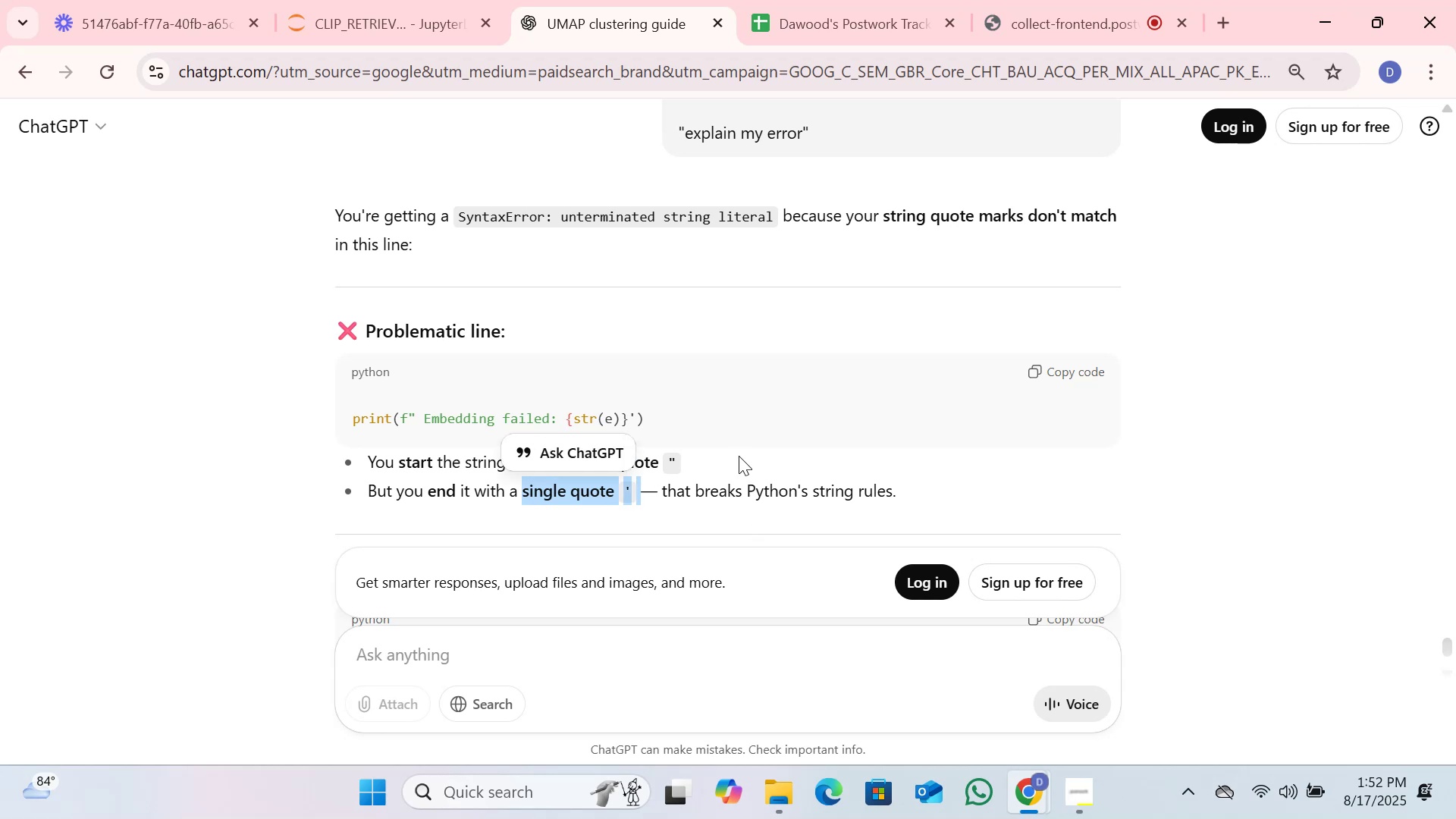 
left_click([736, 448])
 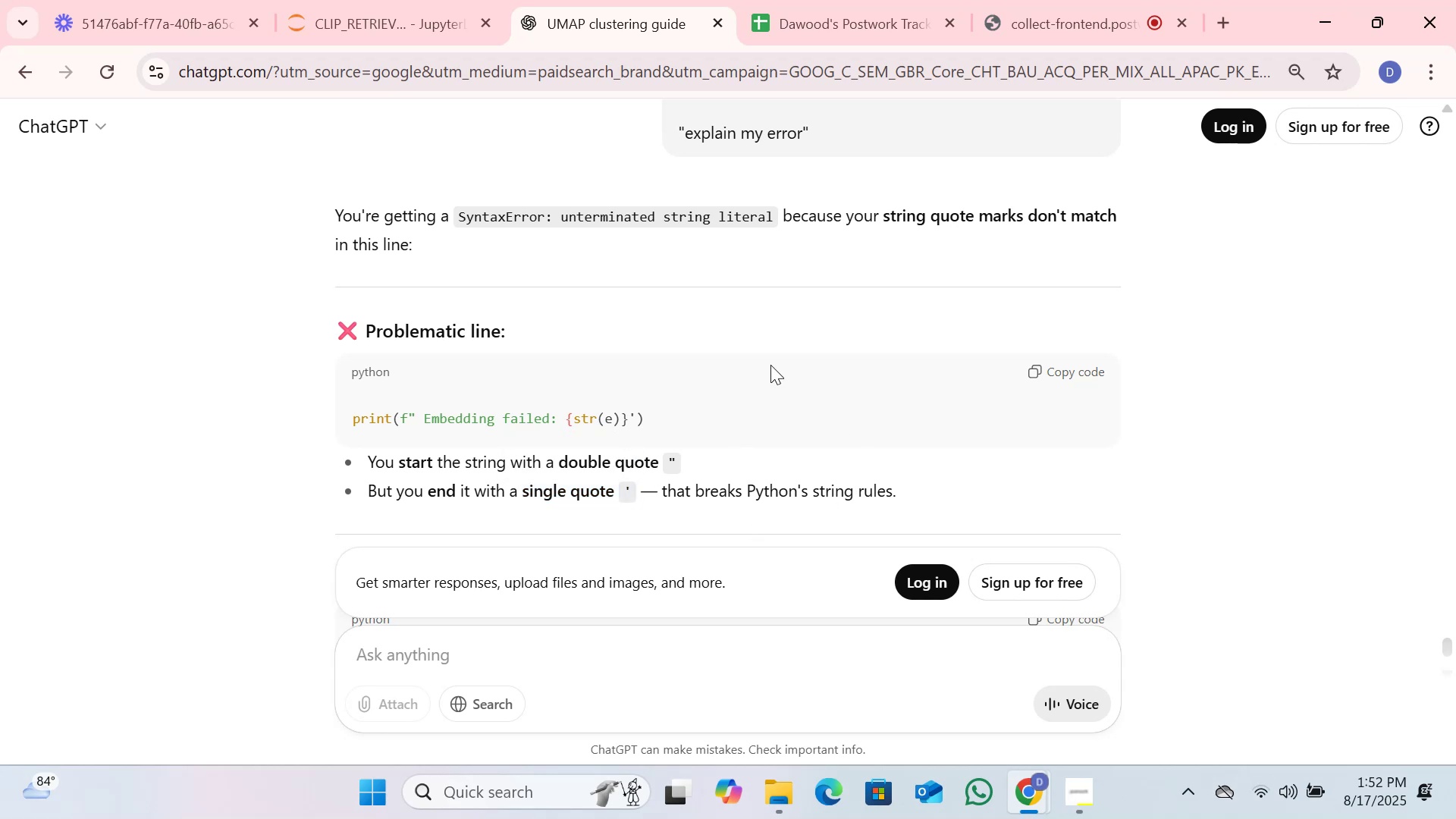 
scroll: coordinate [763, 361], scroll_direction: down, amount: 1.0
 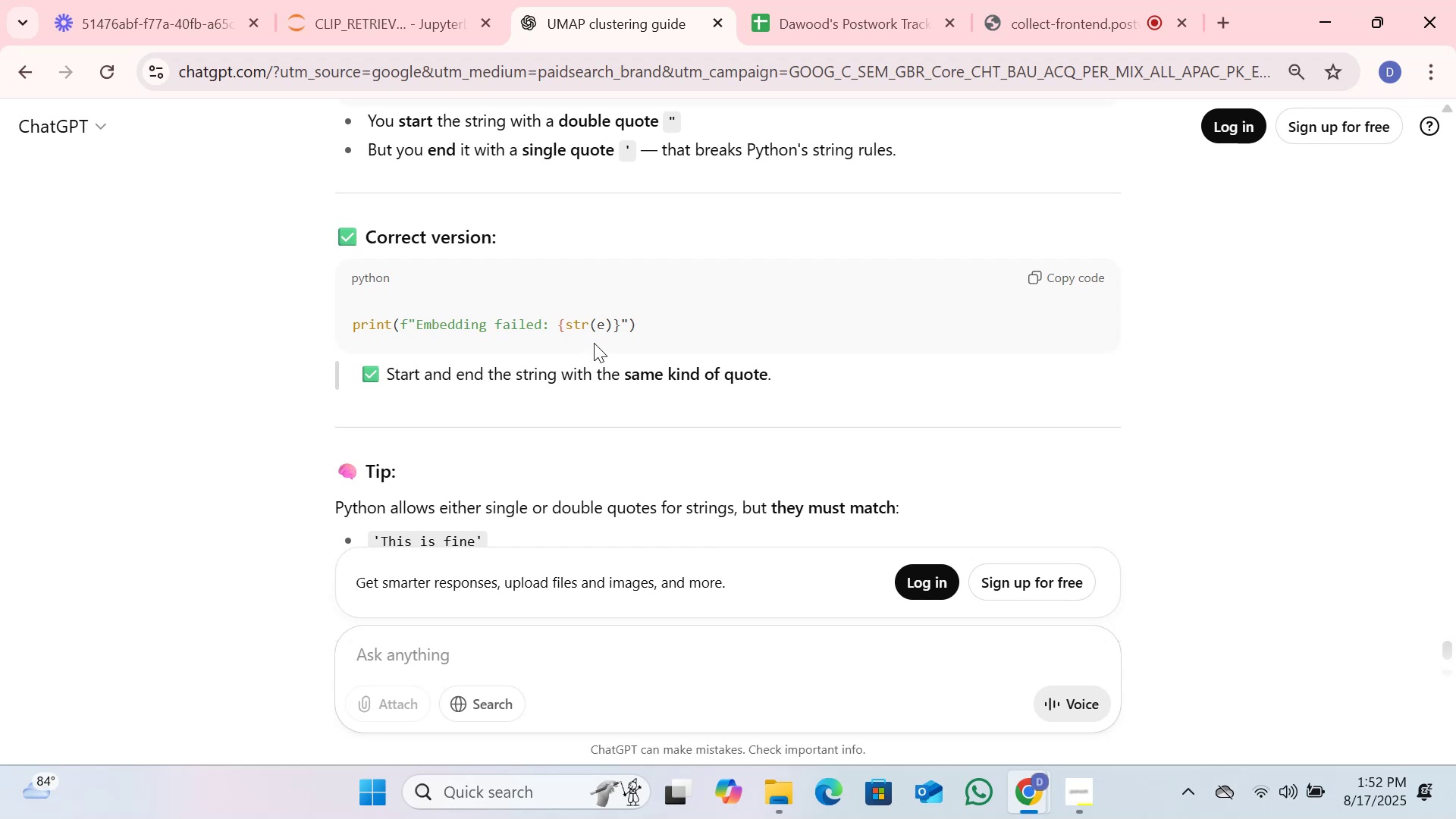 
wait(14.92)
 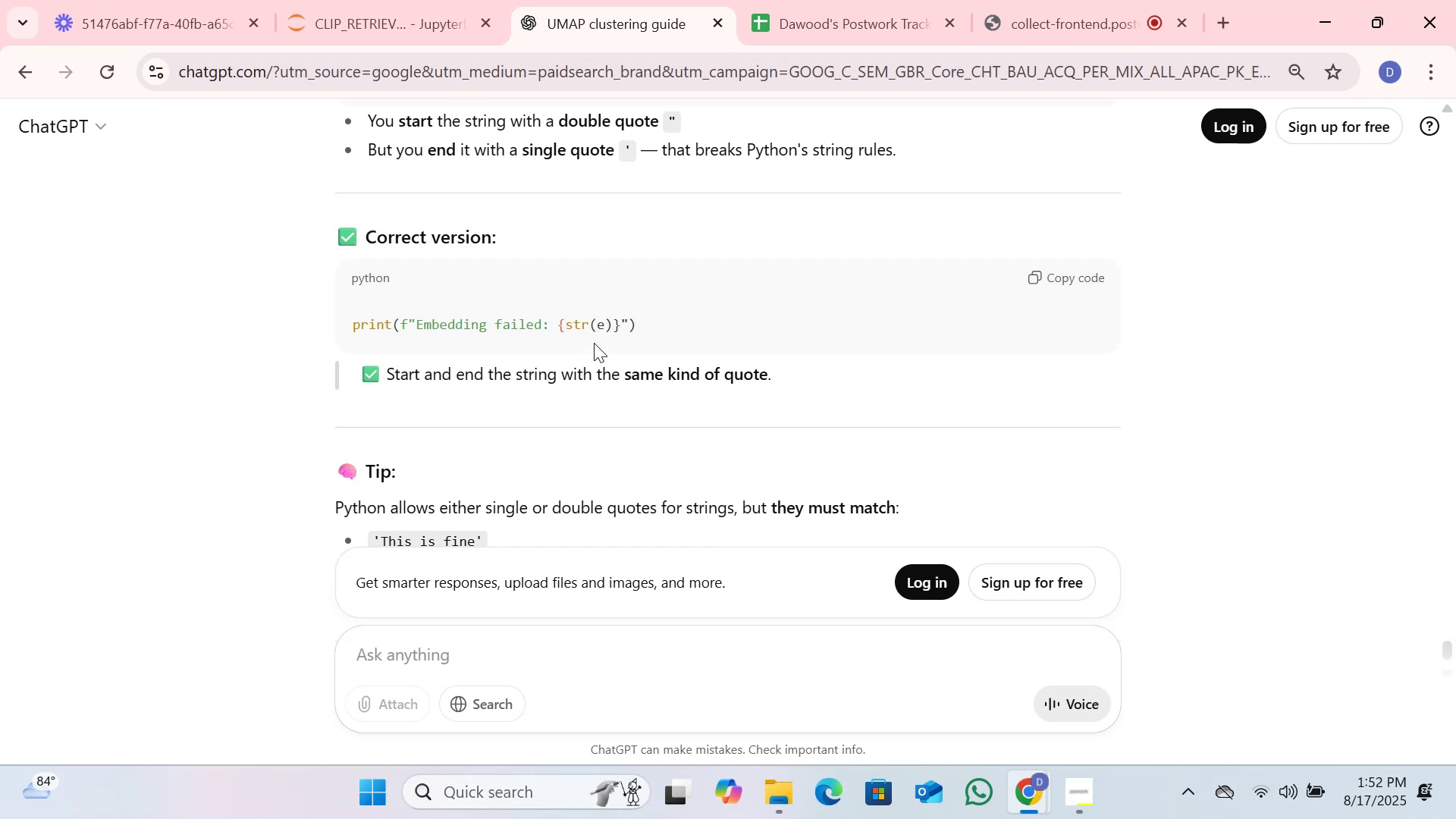 
scroll: coordinate [595, 347], scroll_direction: down, amount: 1.0
 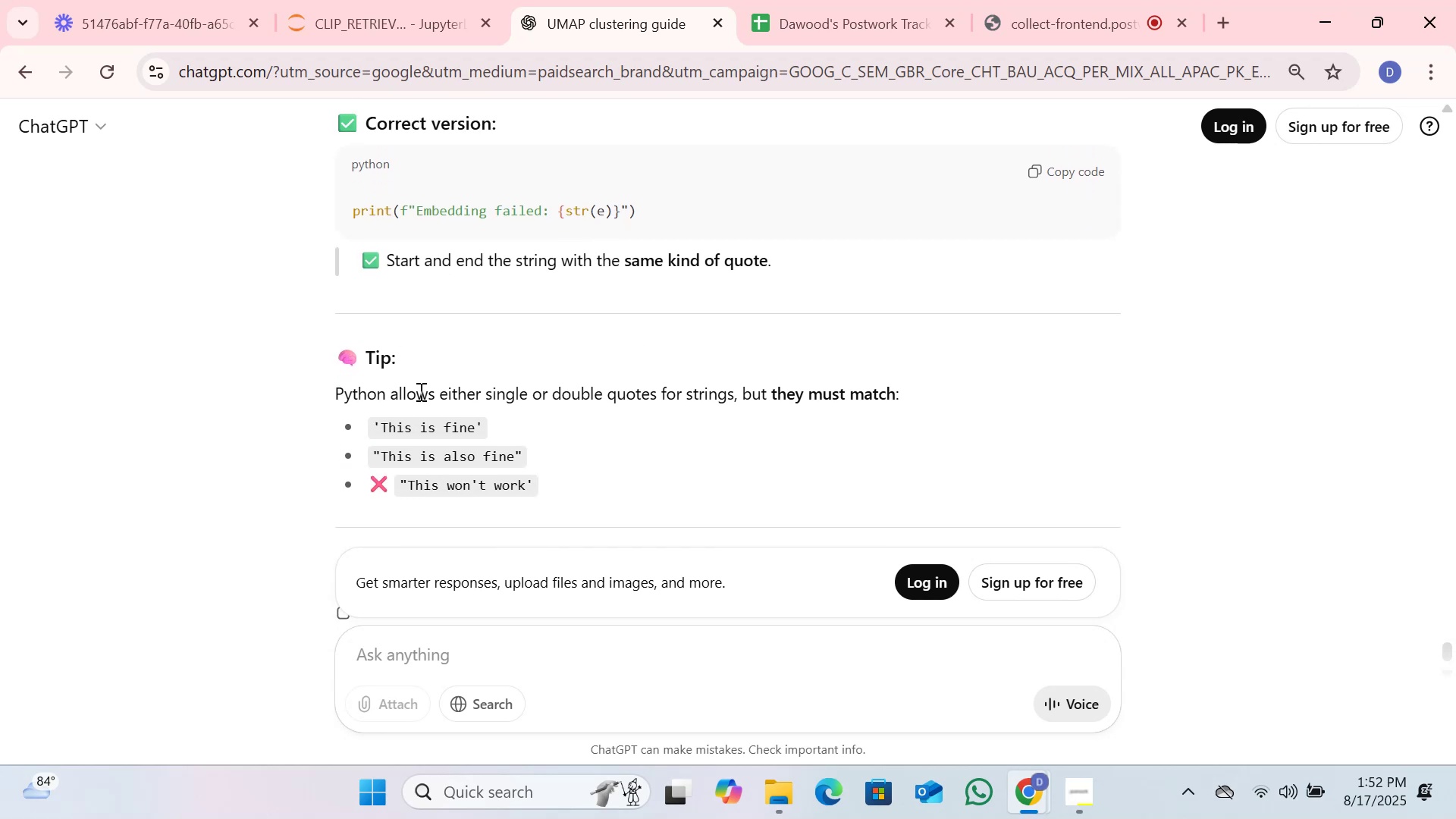 
wait(8.69)
 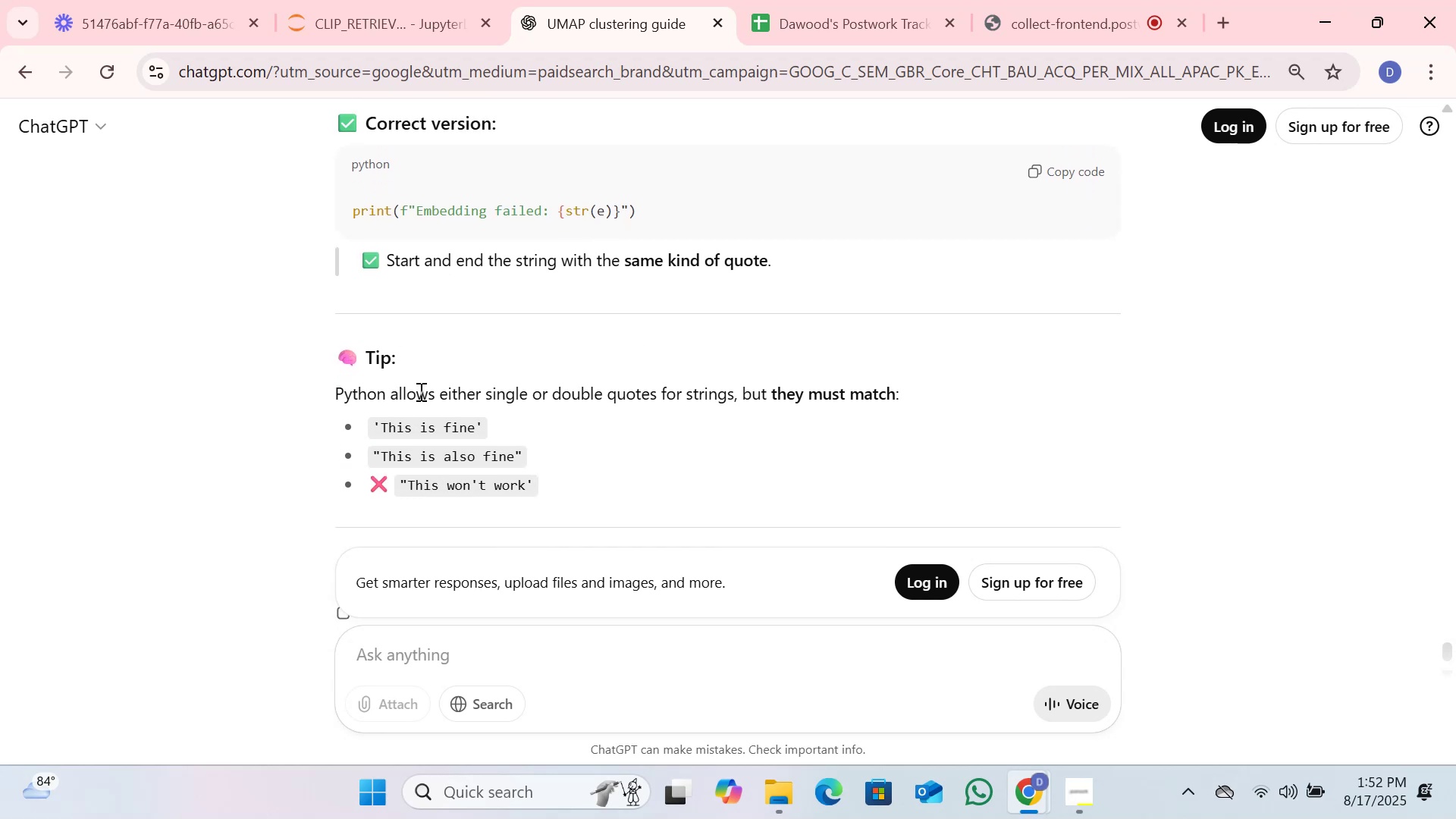 
scroll: coordinate [422, 436], scroll_direction: down, amount: 2.0
 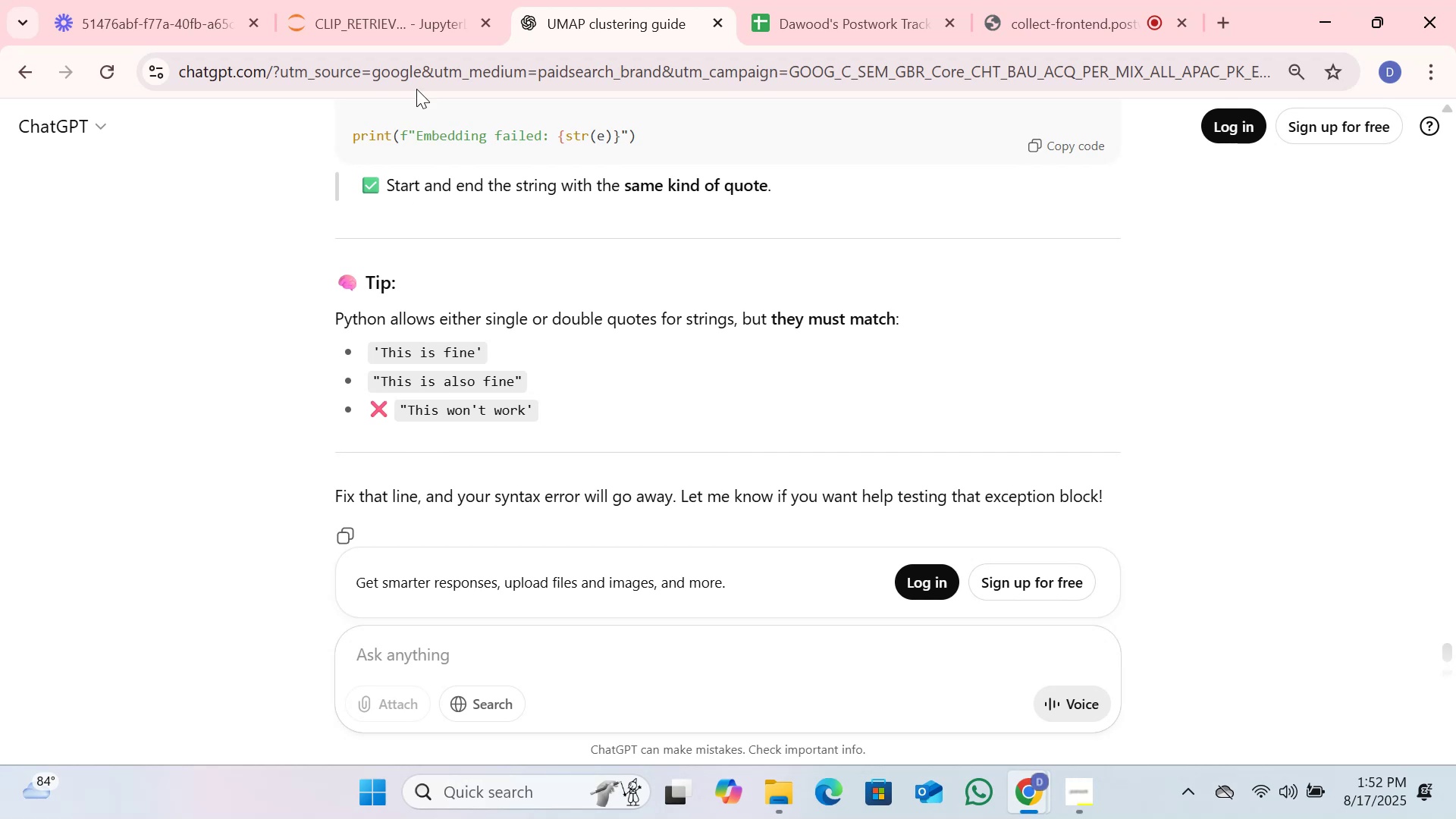 
left_click([421, 0])
 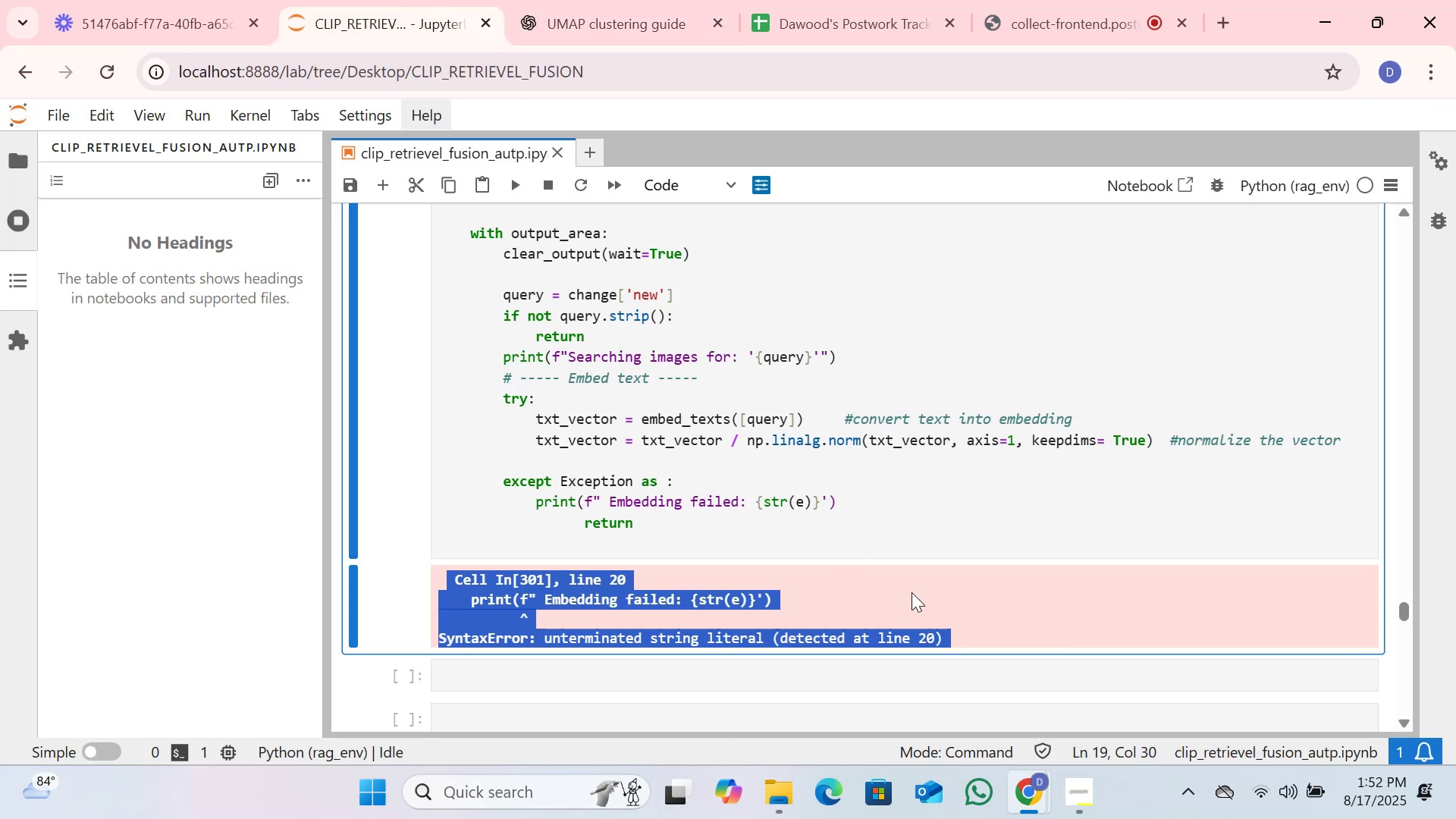 
left_click([829, 497])
 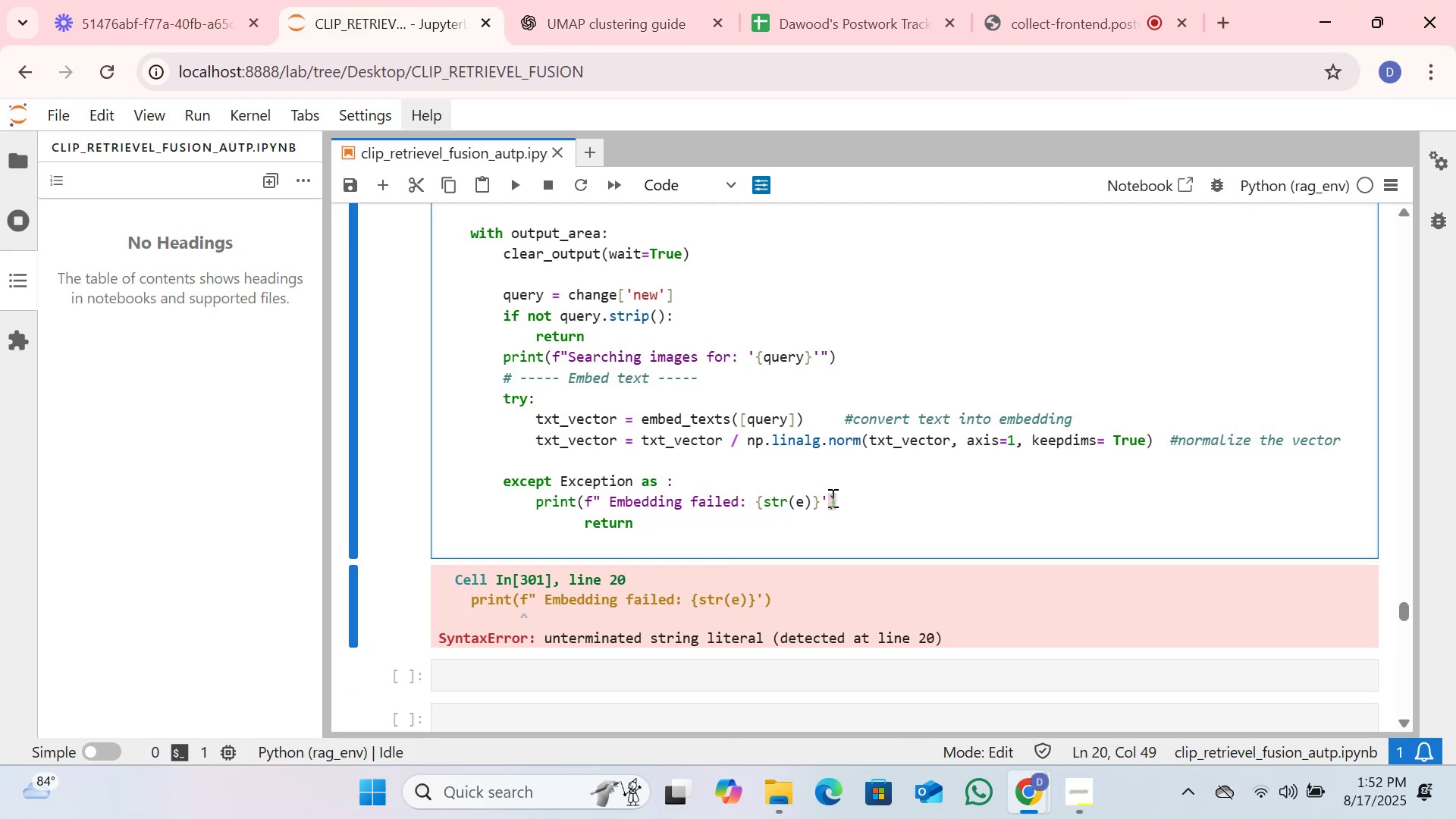 
key(Backspace)
 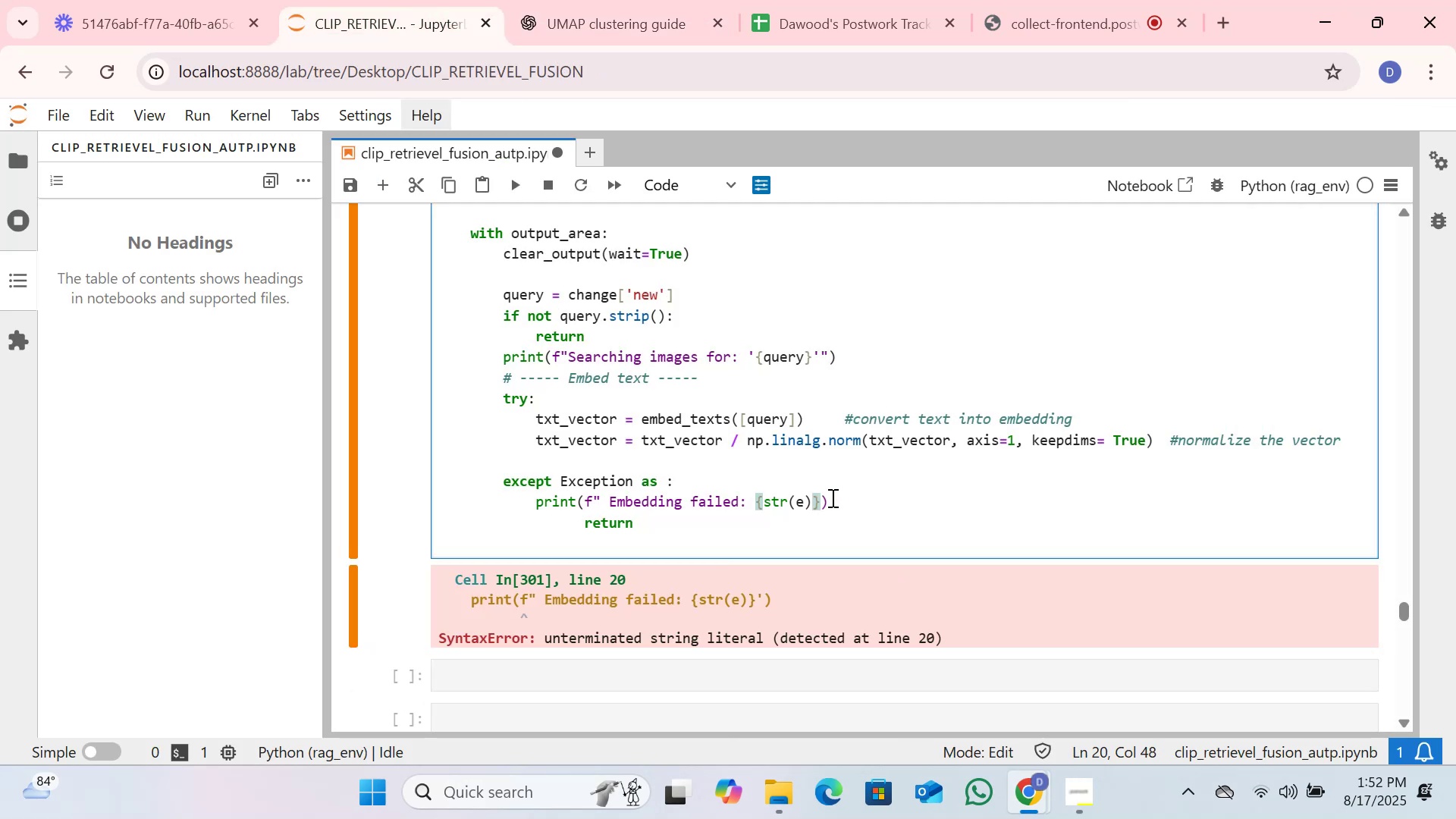 
key(Shift+Quote)
 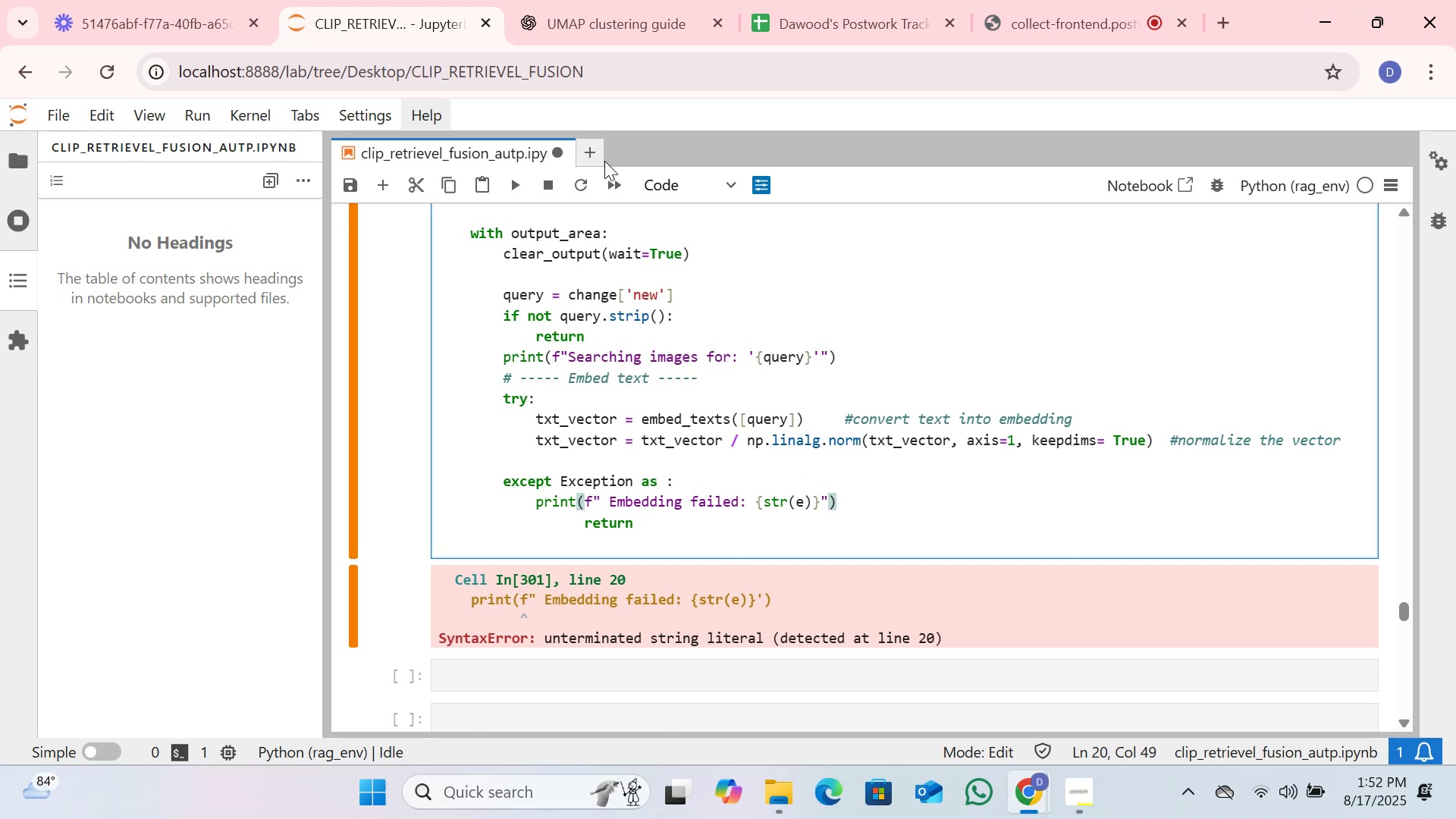 
left_click([510, 184])
 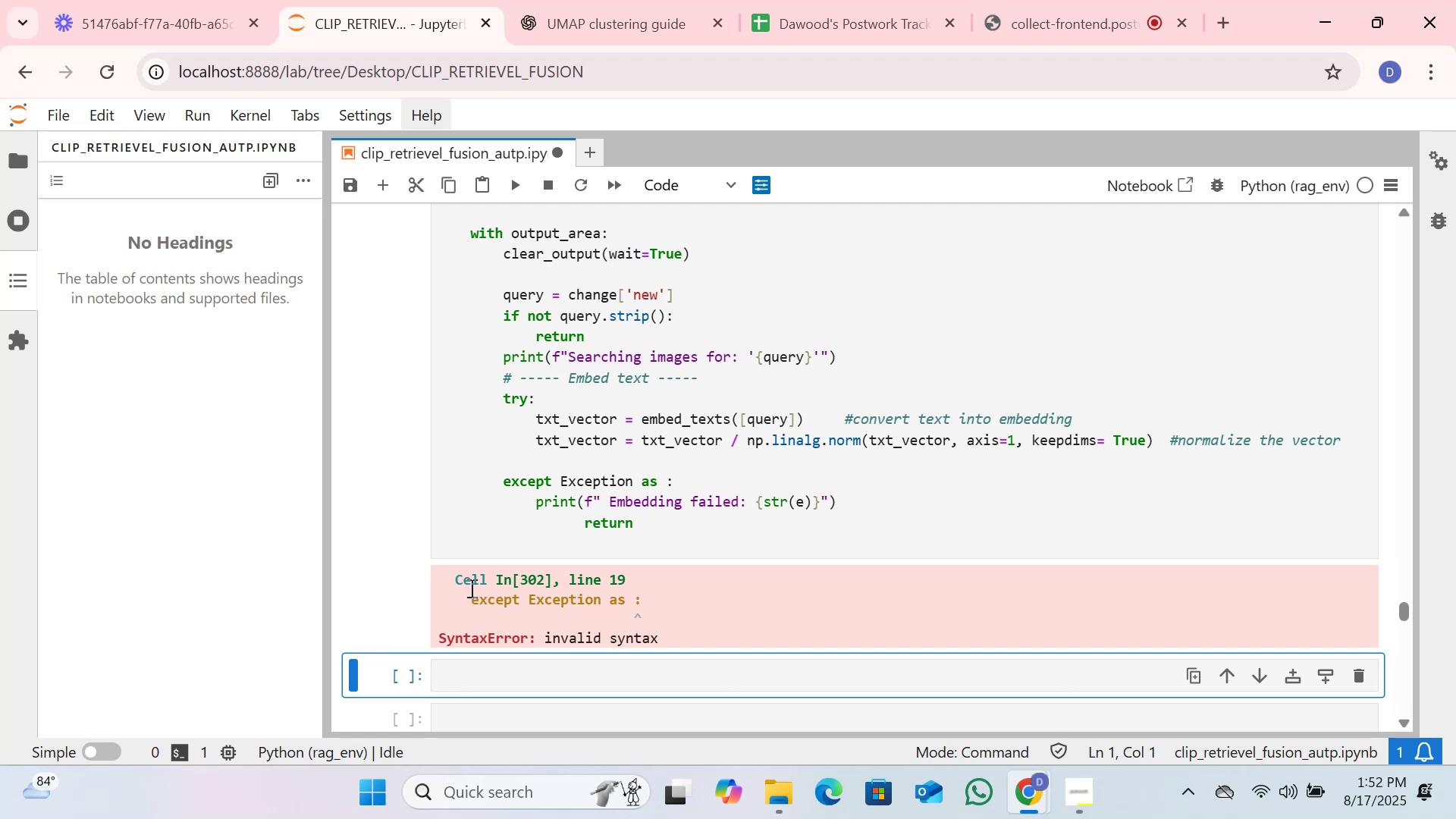 
wait(15.34)
 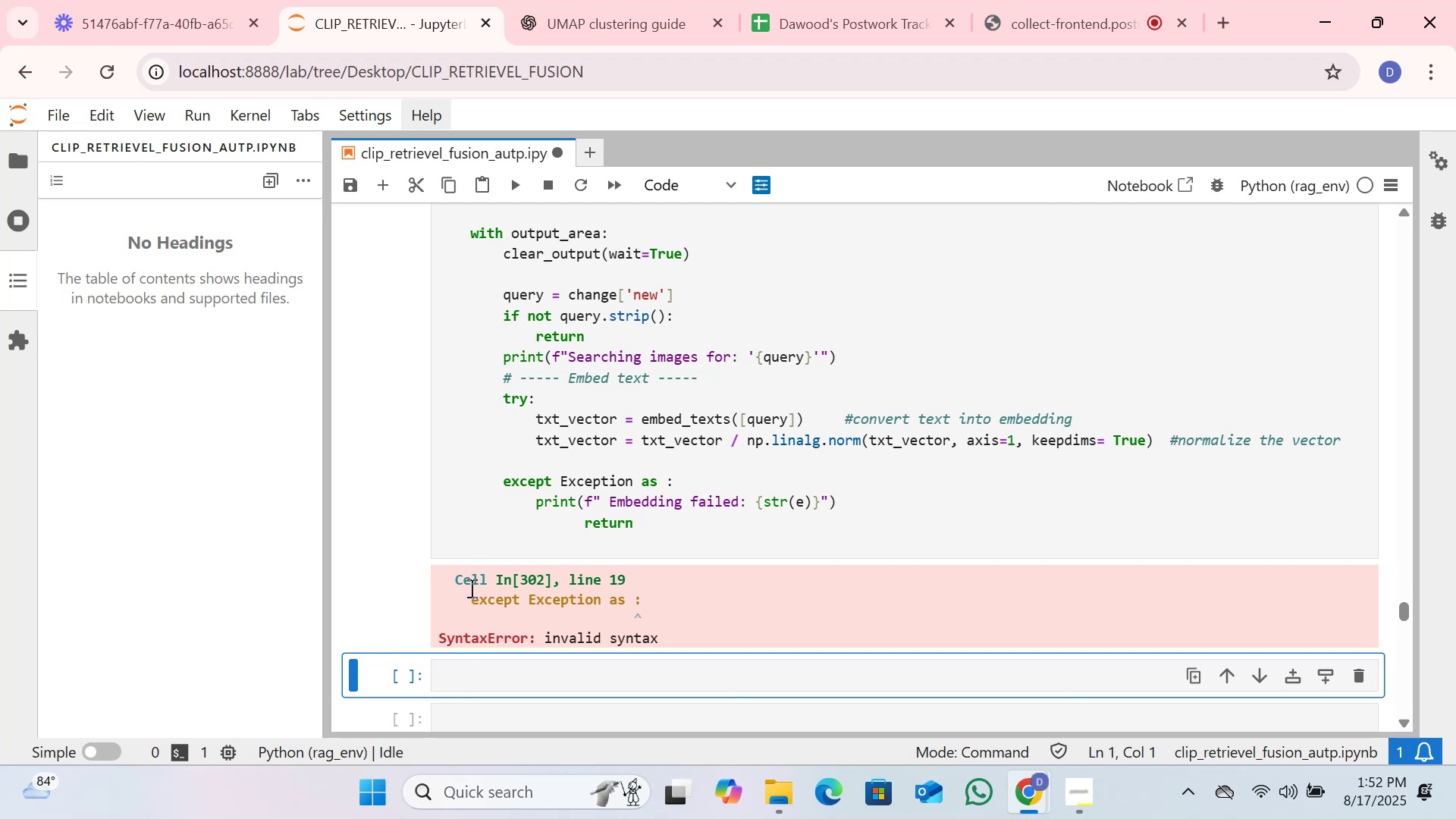 
left_click_drag(start_coordinate=[661, 639], to_coordinate=[448, 573])
 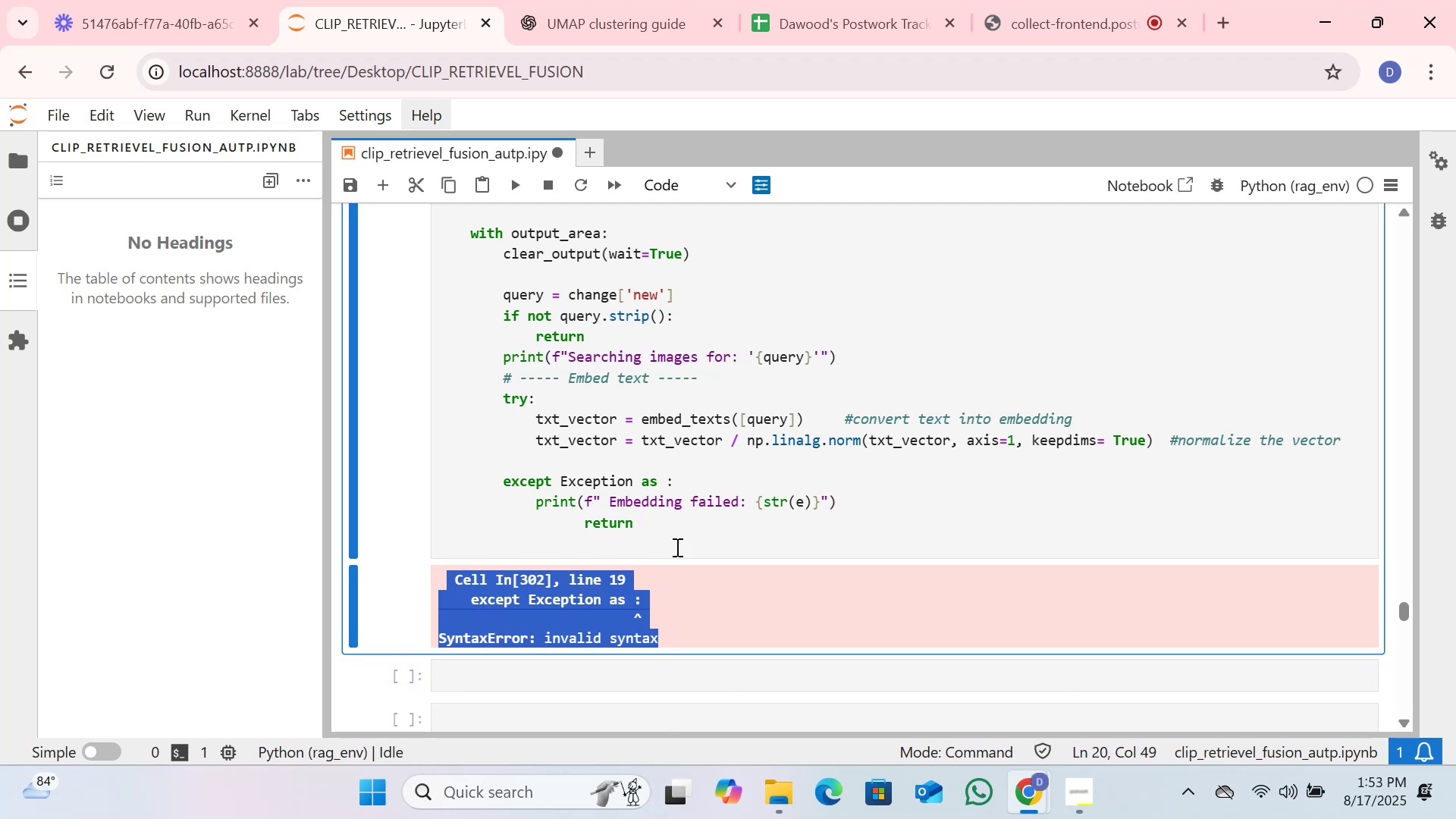 
scroll: coordinate [712, 519], scroll_direction: up, amount: 9.0
 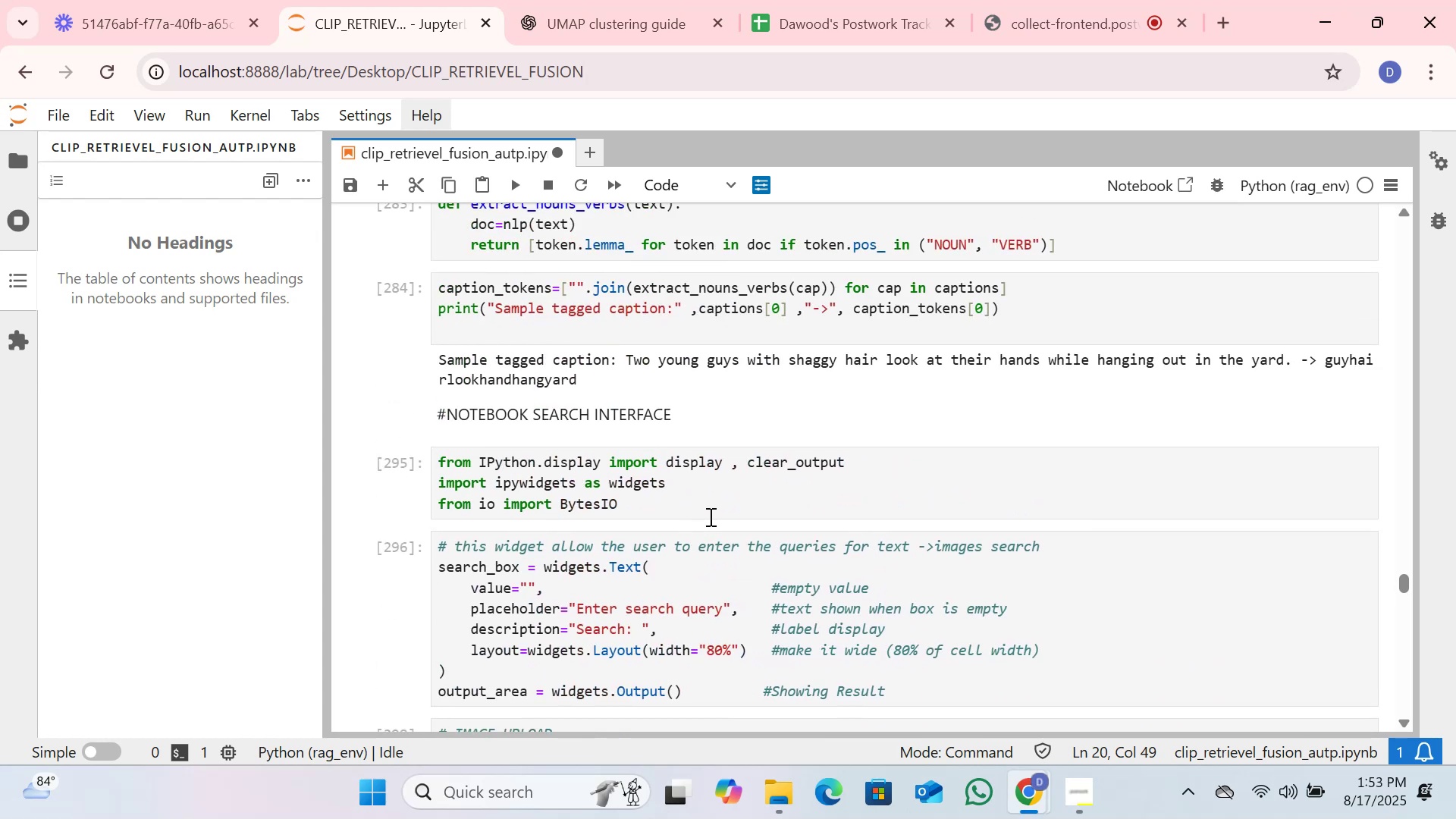 
left_click([709, 516])
 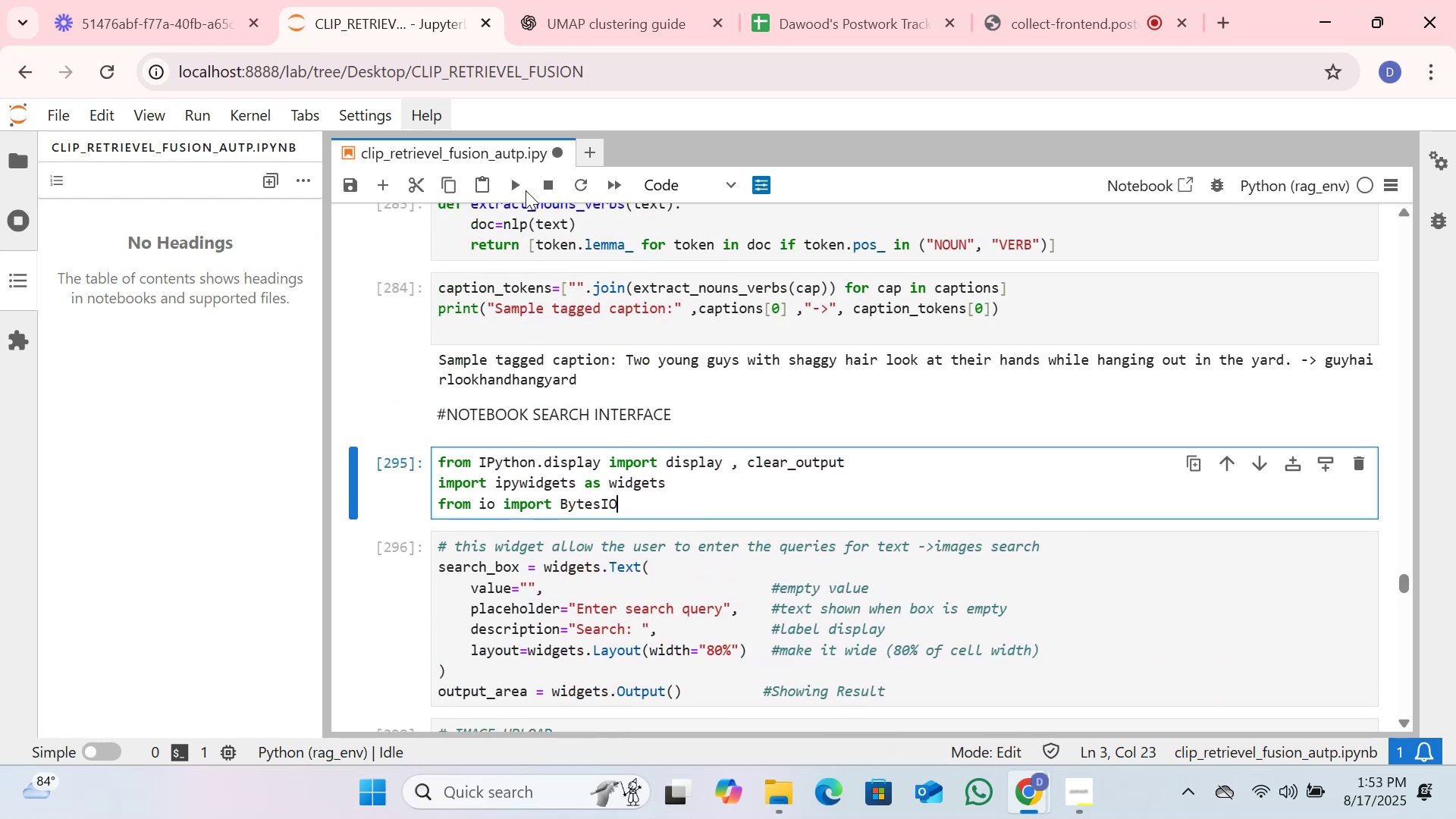 
left_click([514, 190])
 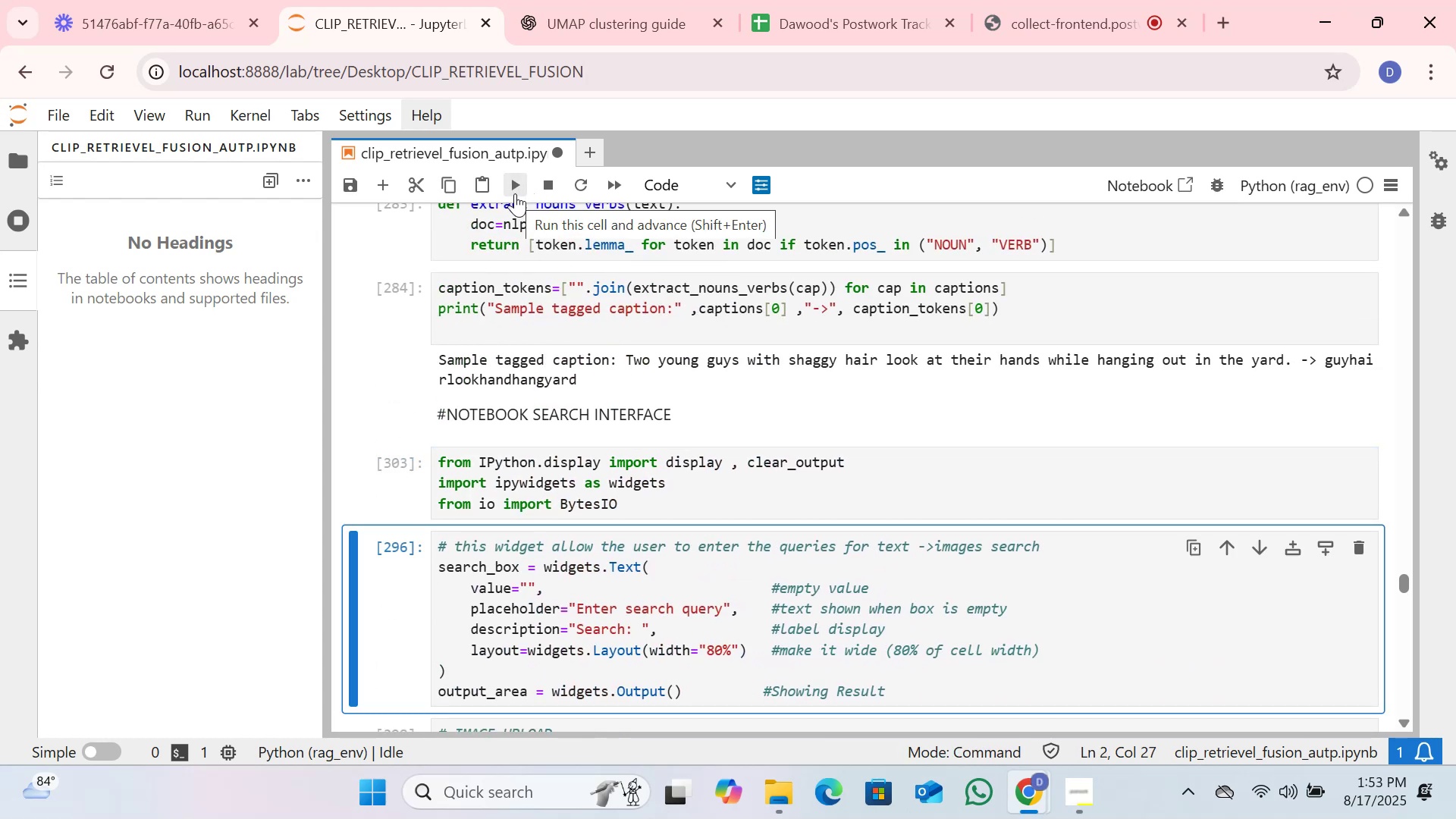 
left_click([516, 193])
 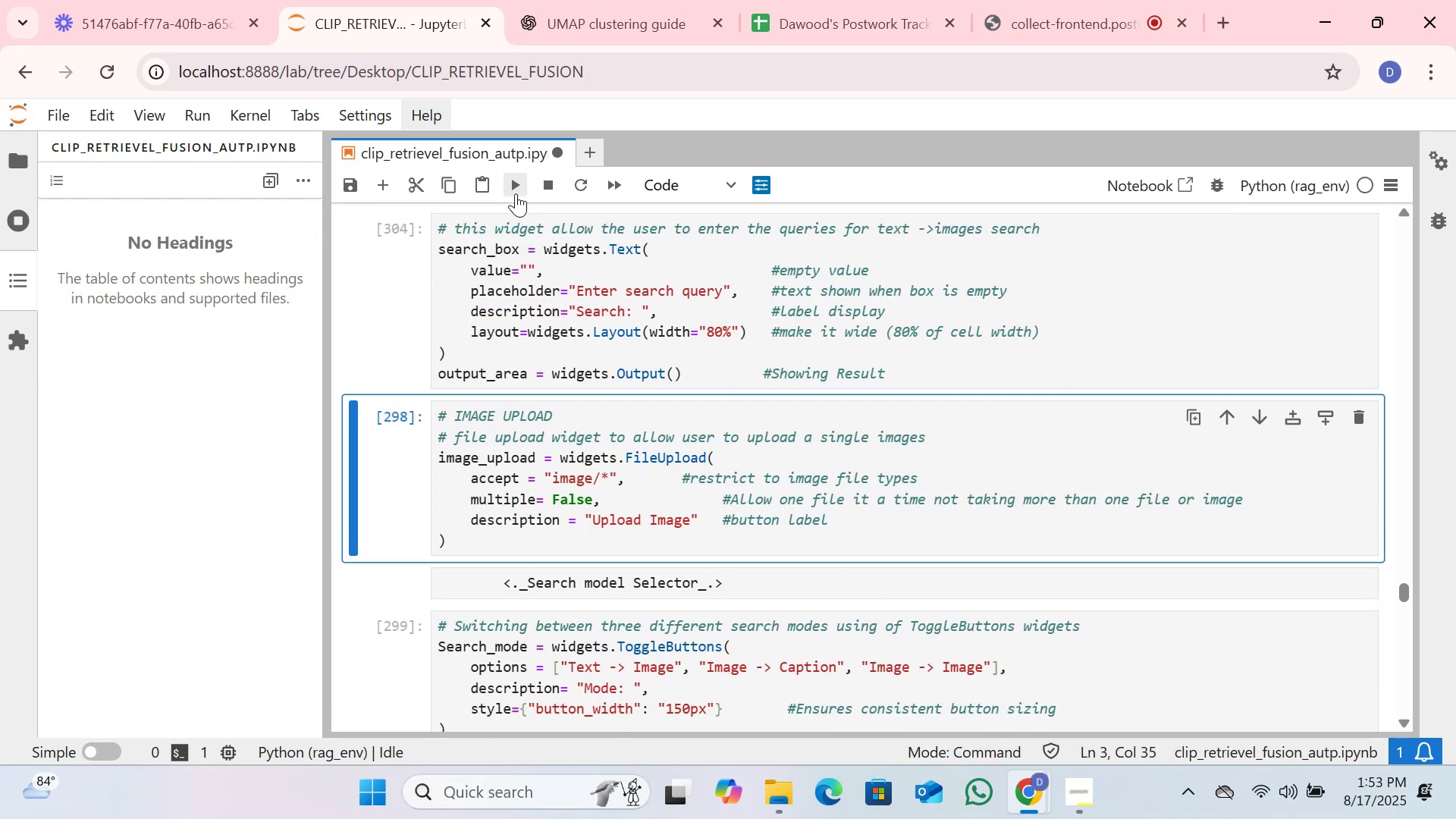 
left_click([516, 193])
 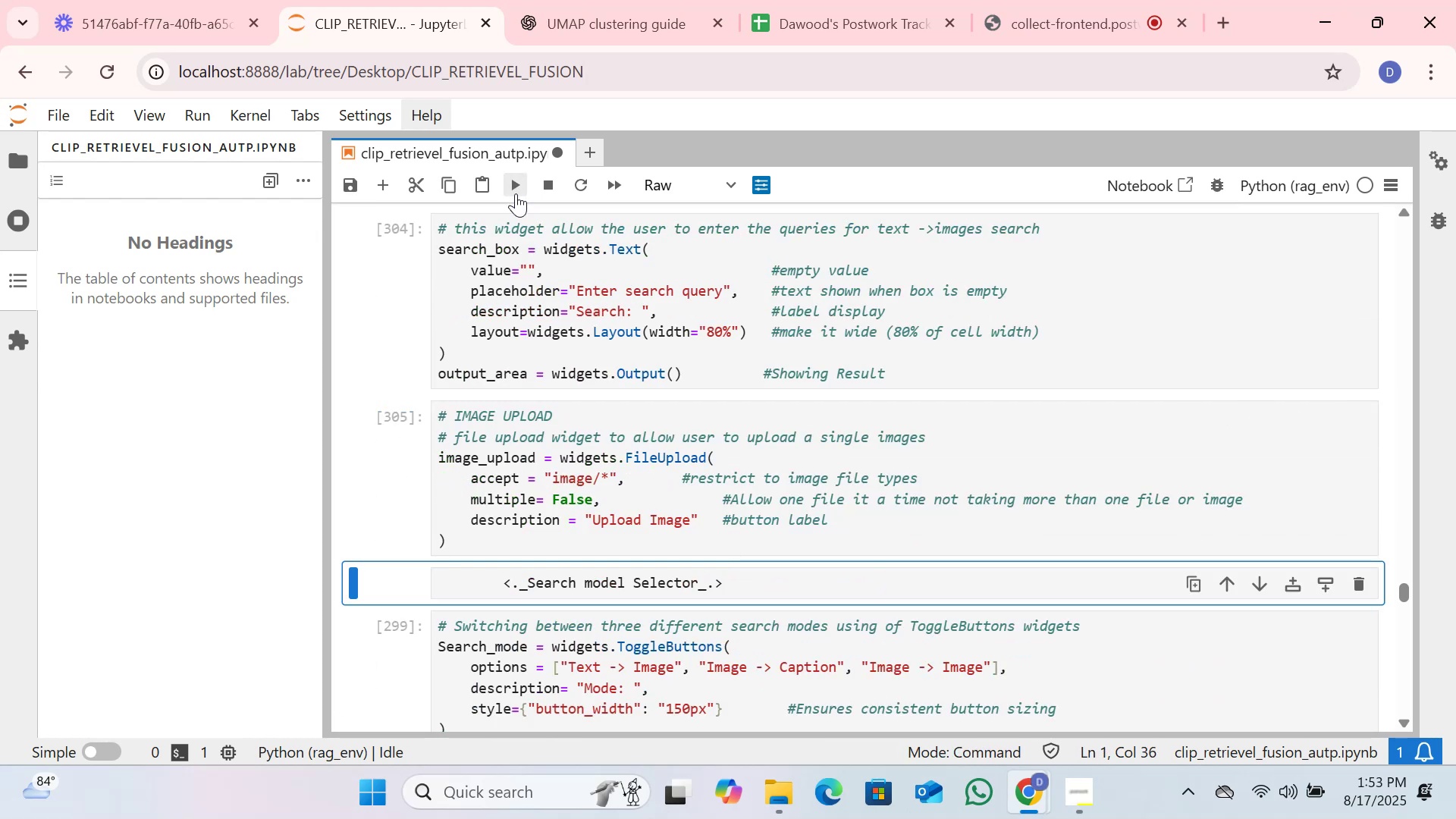 
left_click([516, 193])
 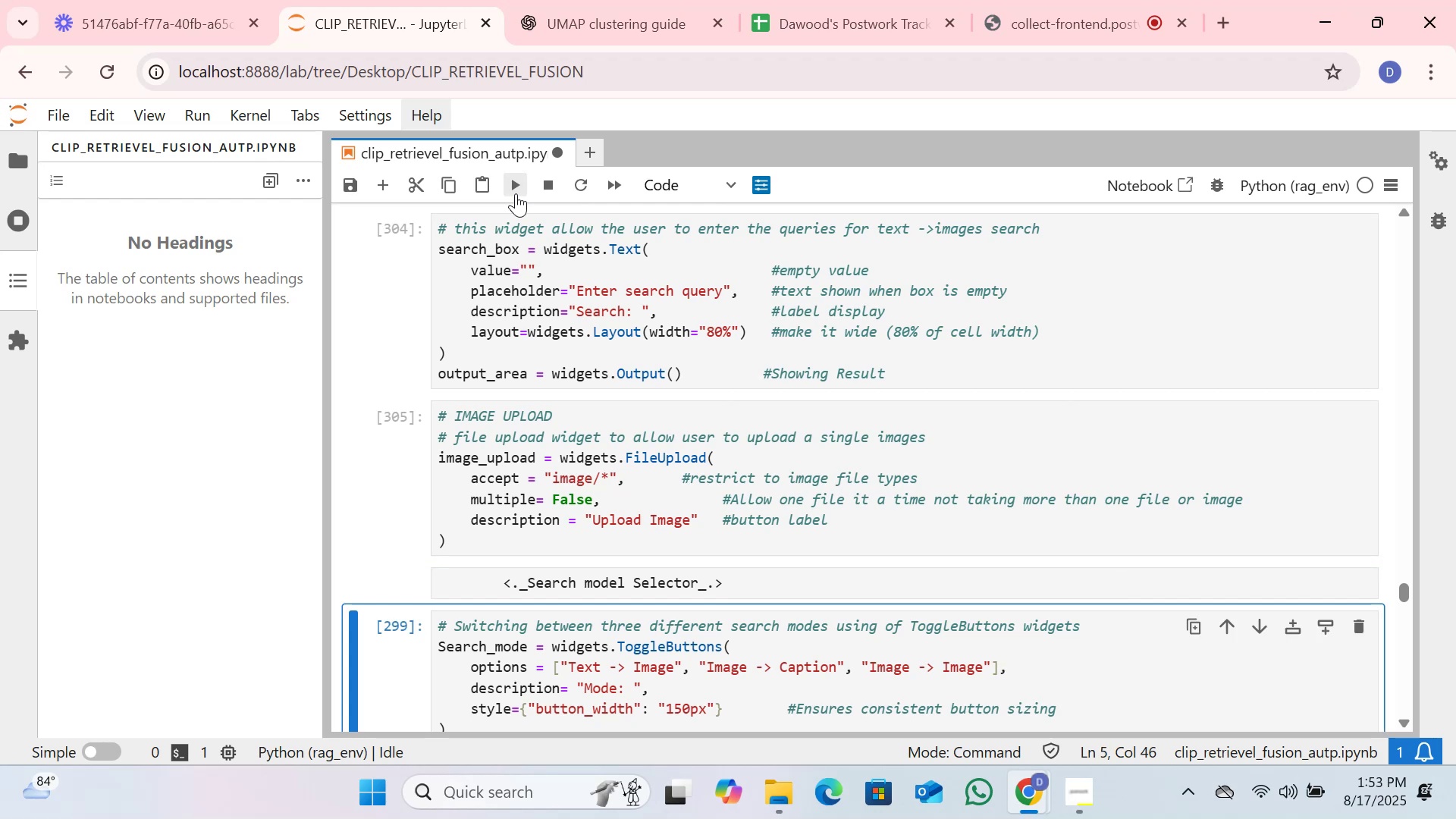 
left_click([516, 193])
 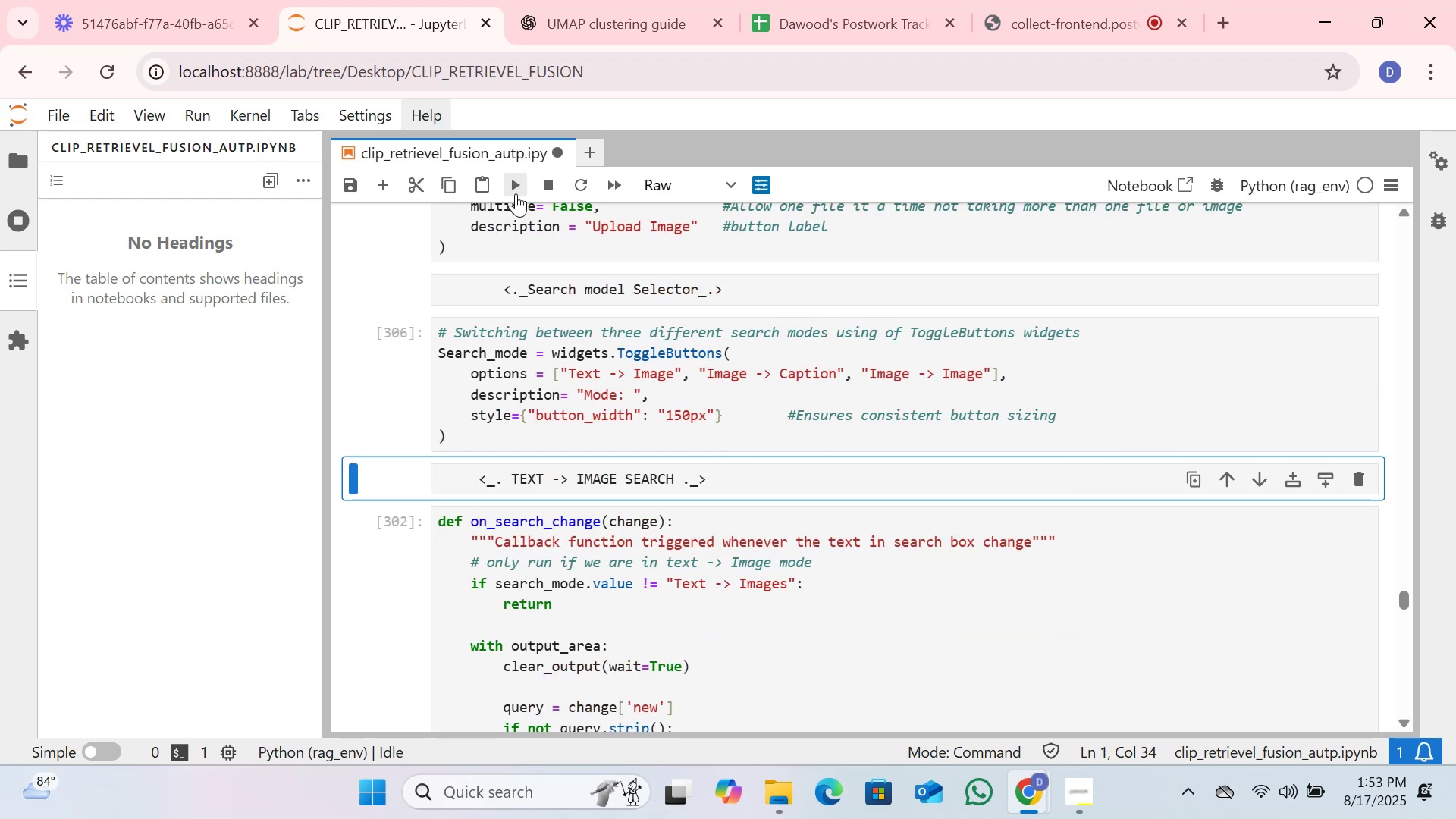 
left_click([516, 193])
 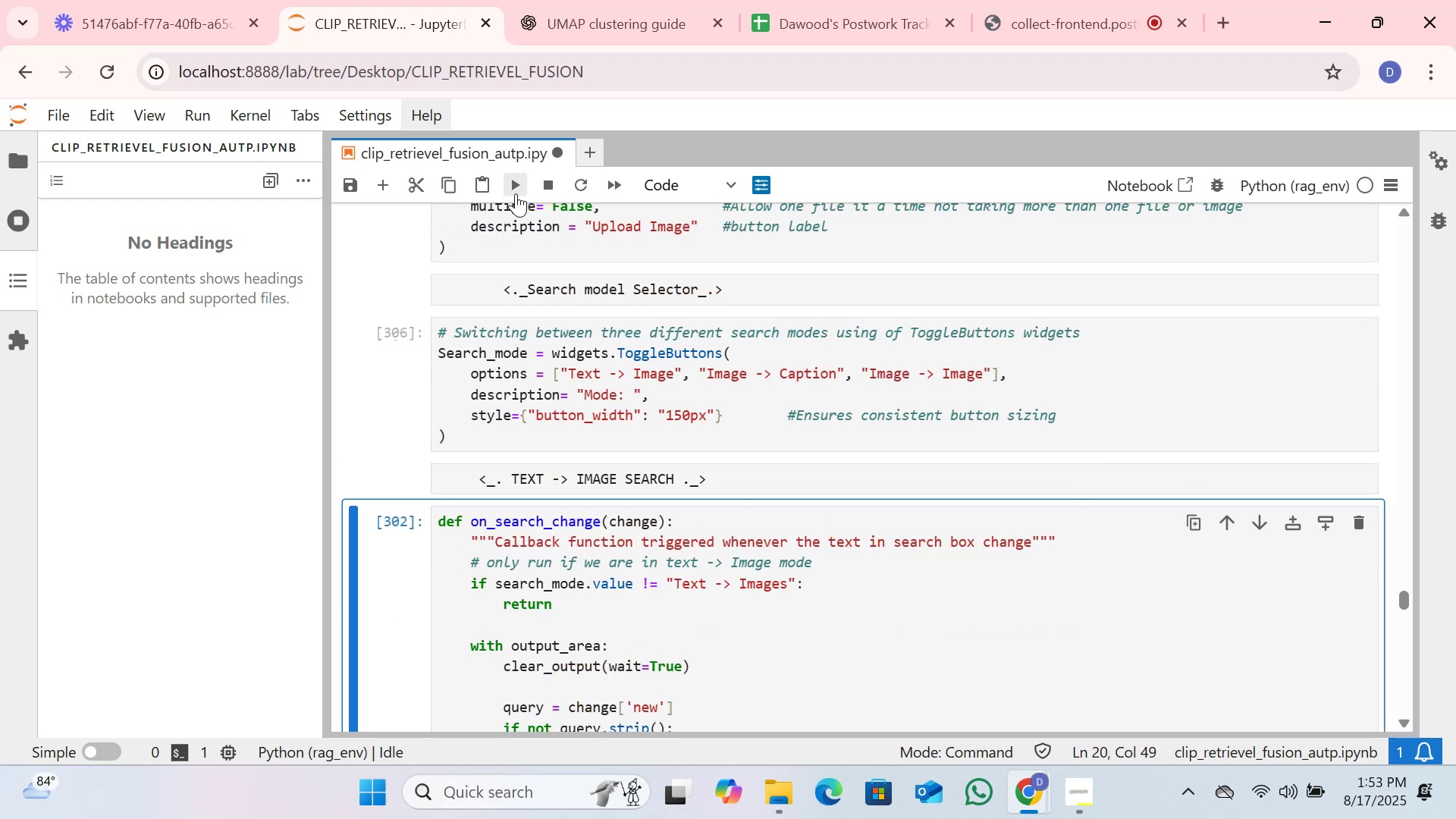 
left_click([516, 193])
 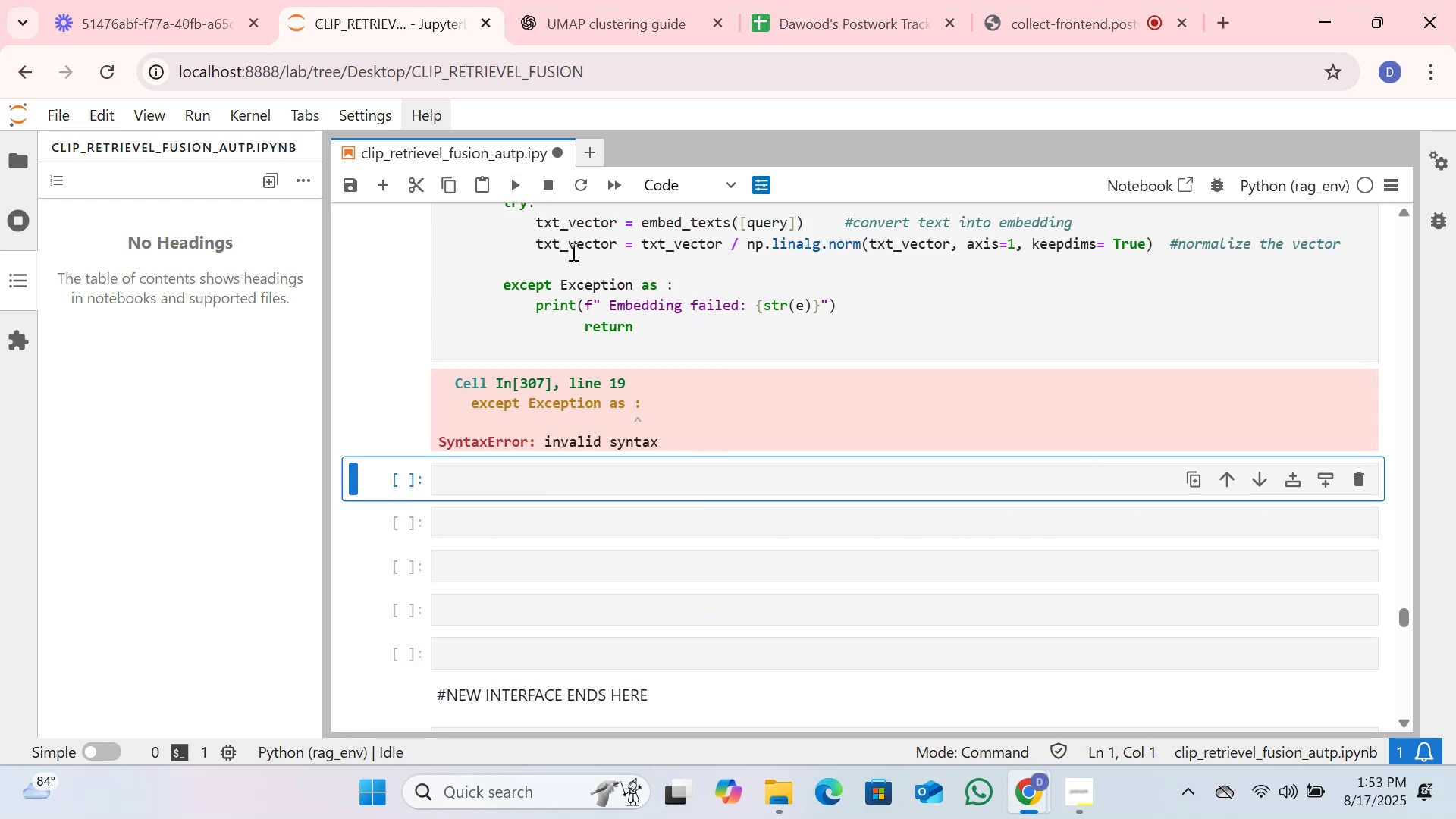 
scroll: coordinate [685, 373], scroll_direction: up, amount: 4.0
 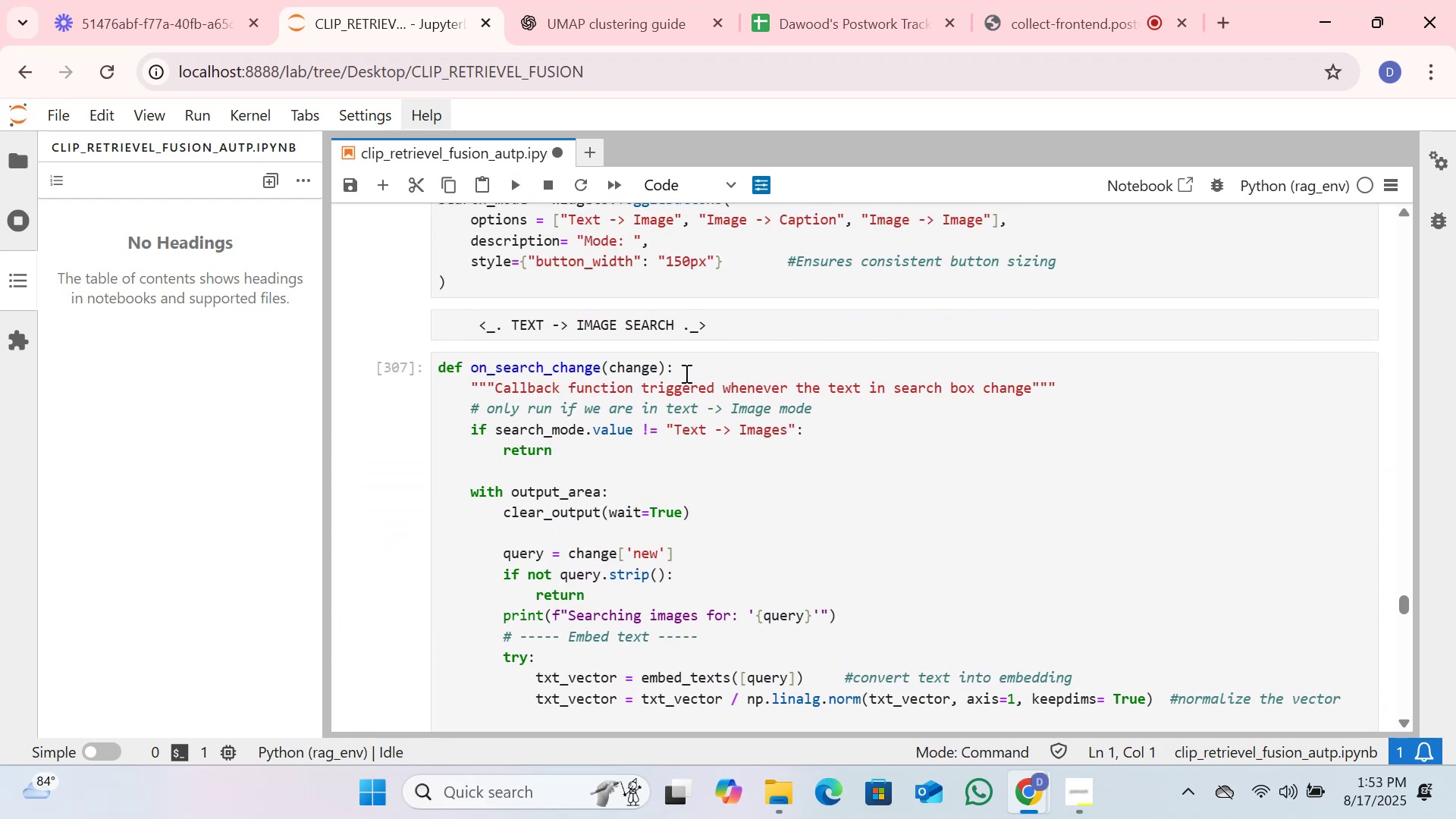 
scroll: coordinate [685, 373], scroll_direction: down, amount: 2.0
 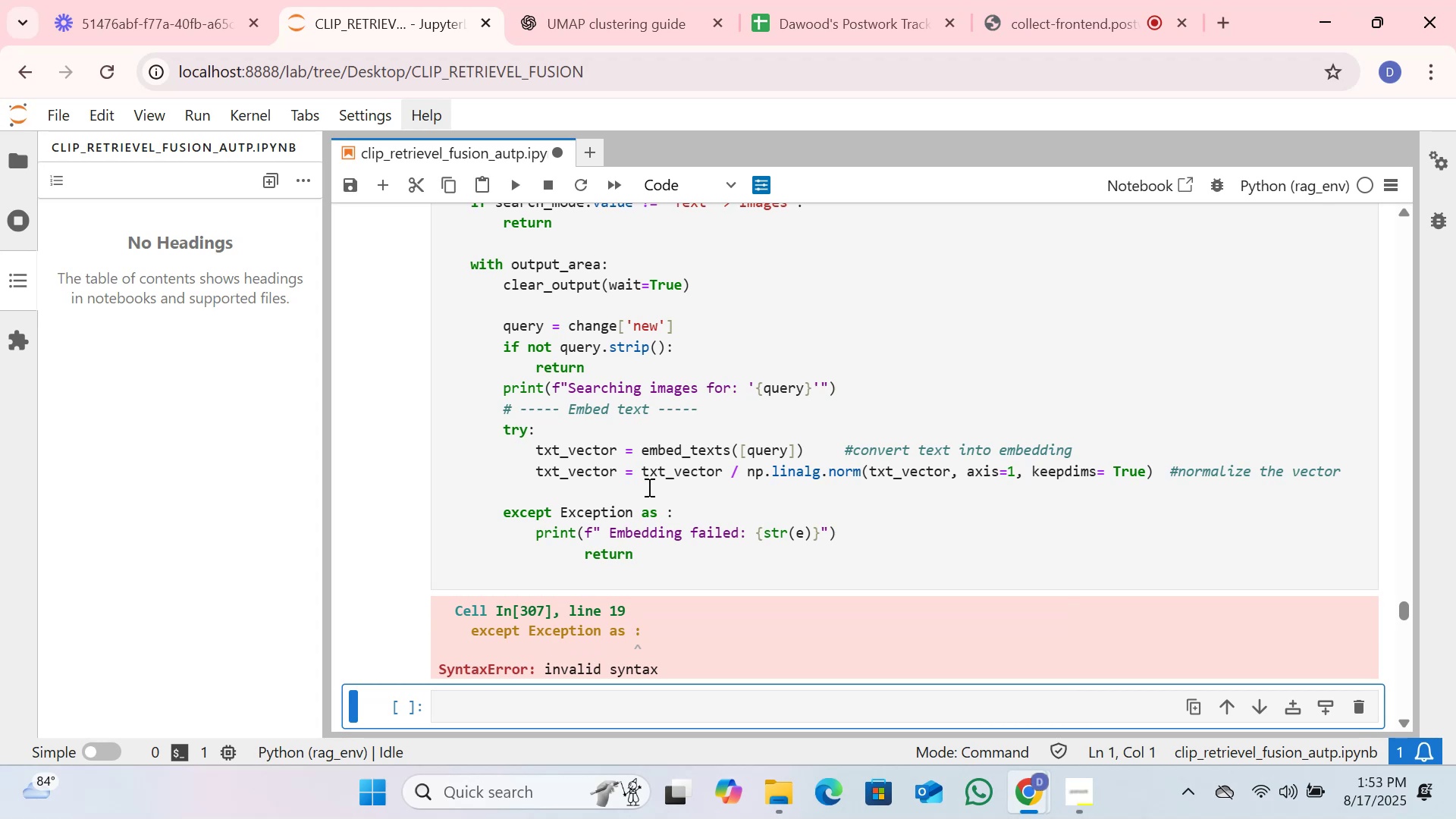 
wait(12.62)
 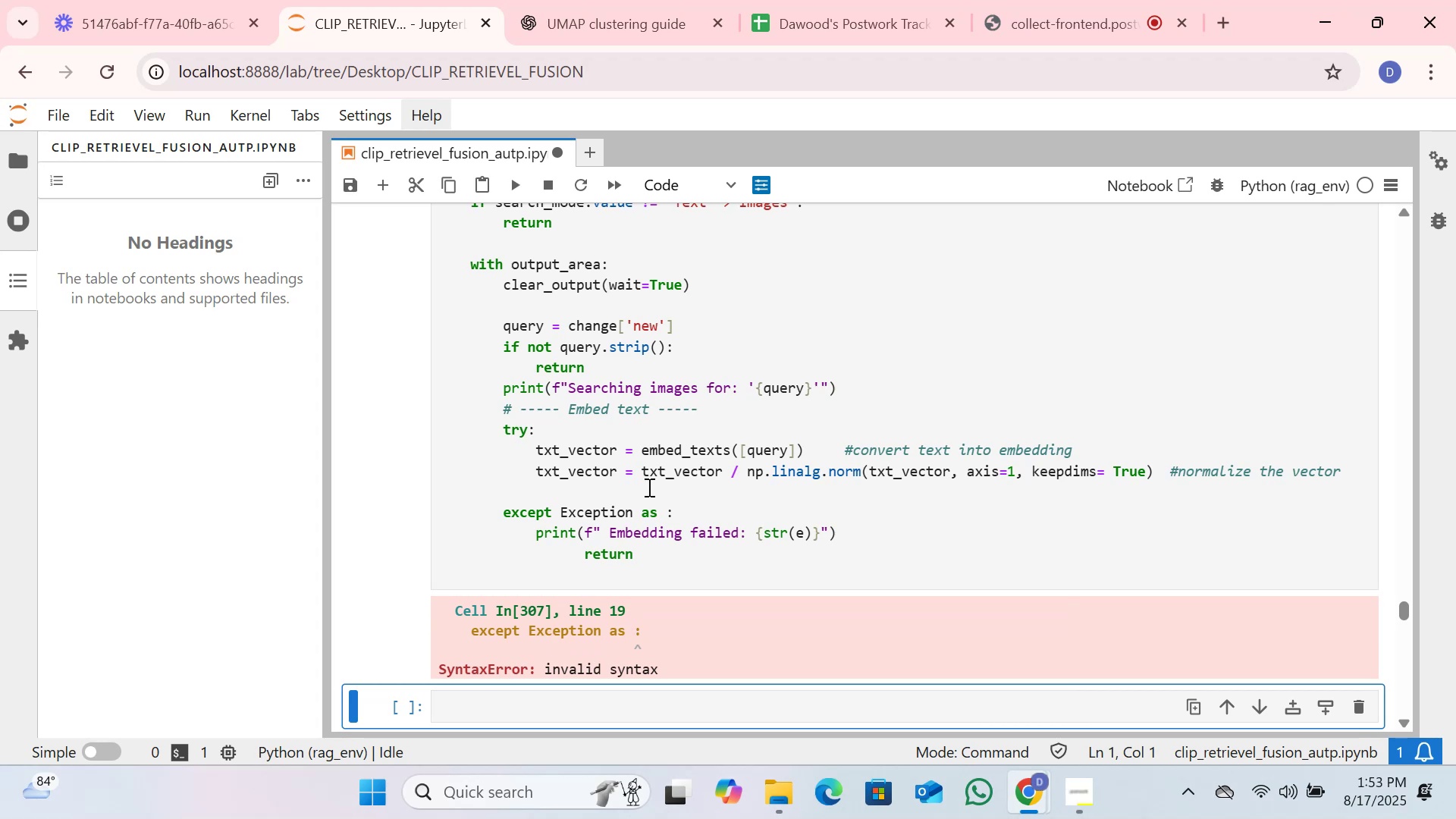 
left_click([666, 519])
 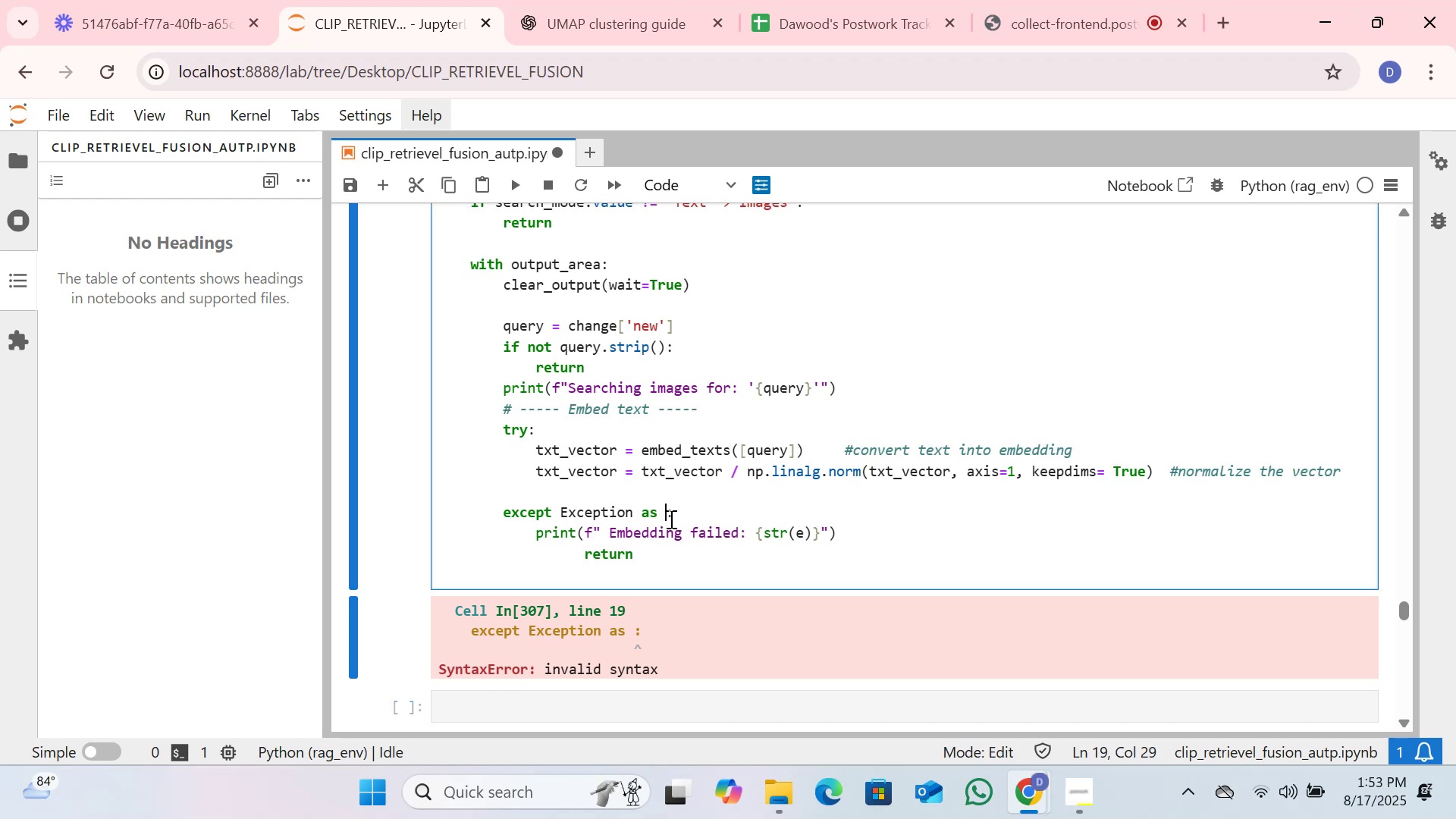 
wait(5.23)
 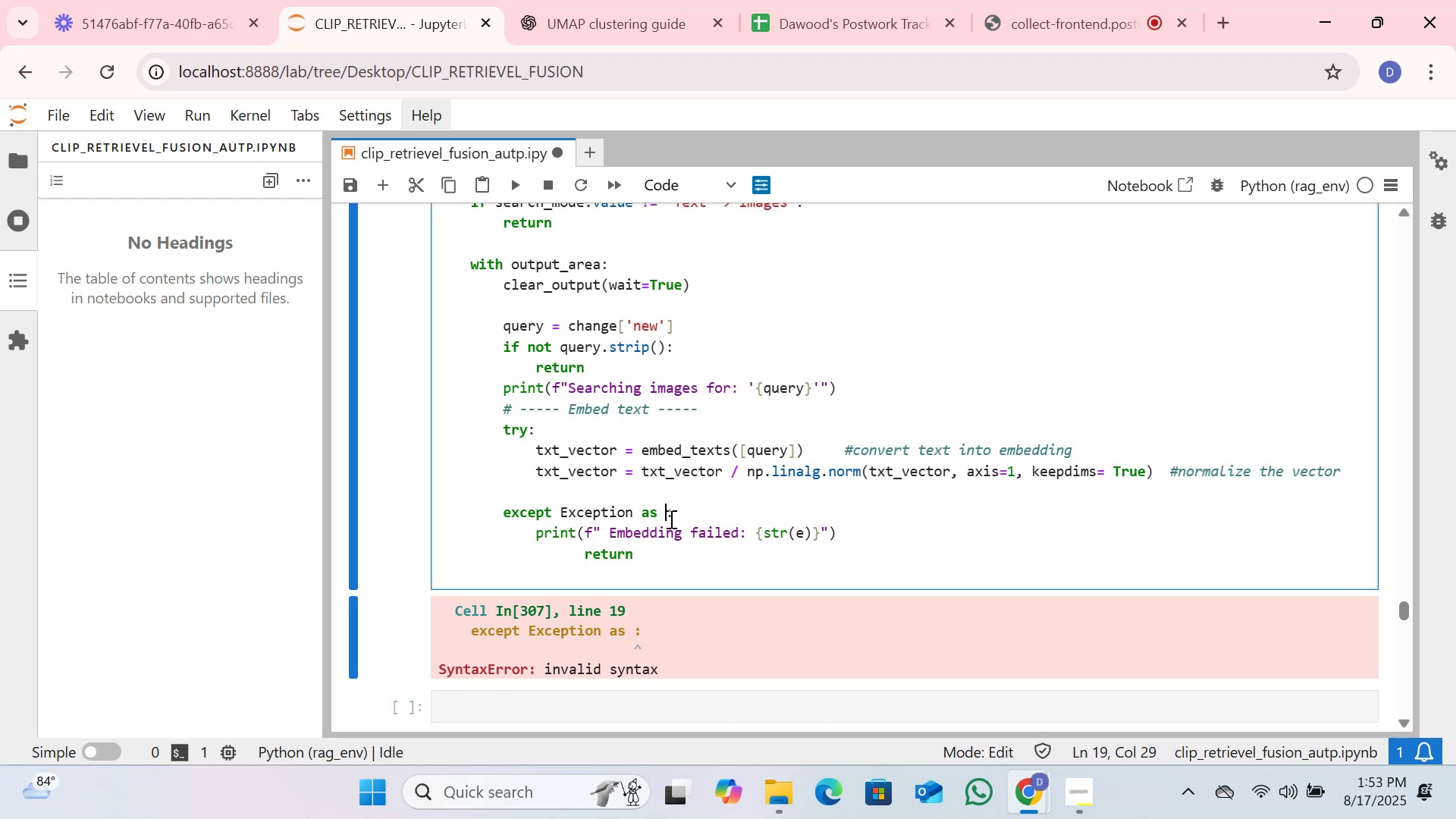 
key(4)
 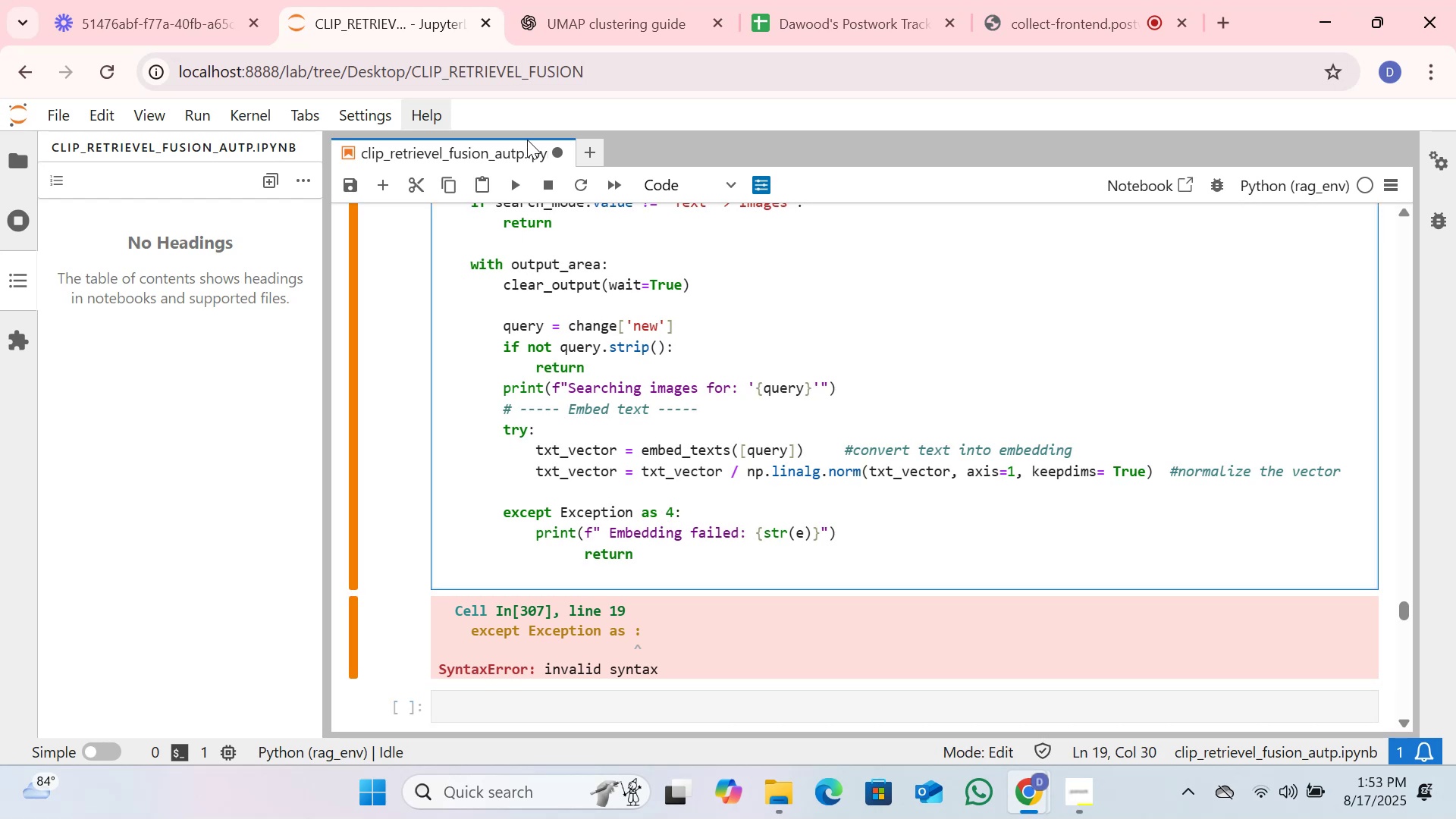 
left_click([522, 184])
 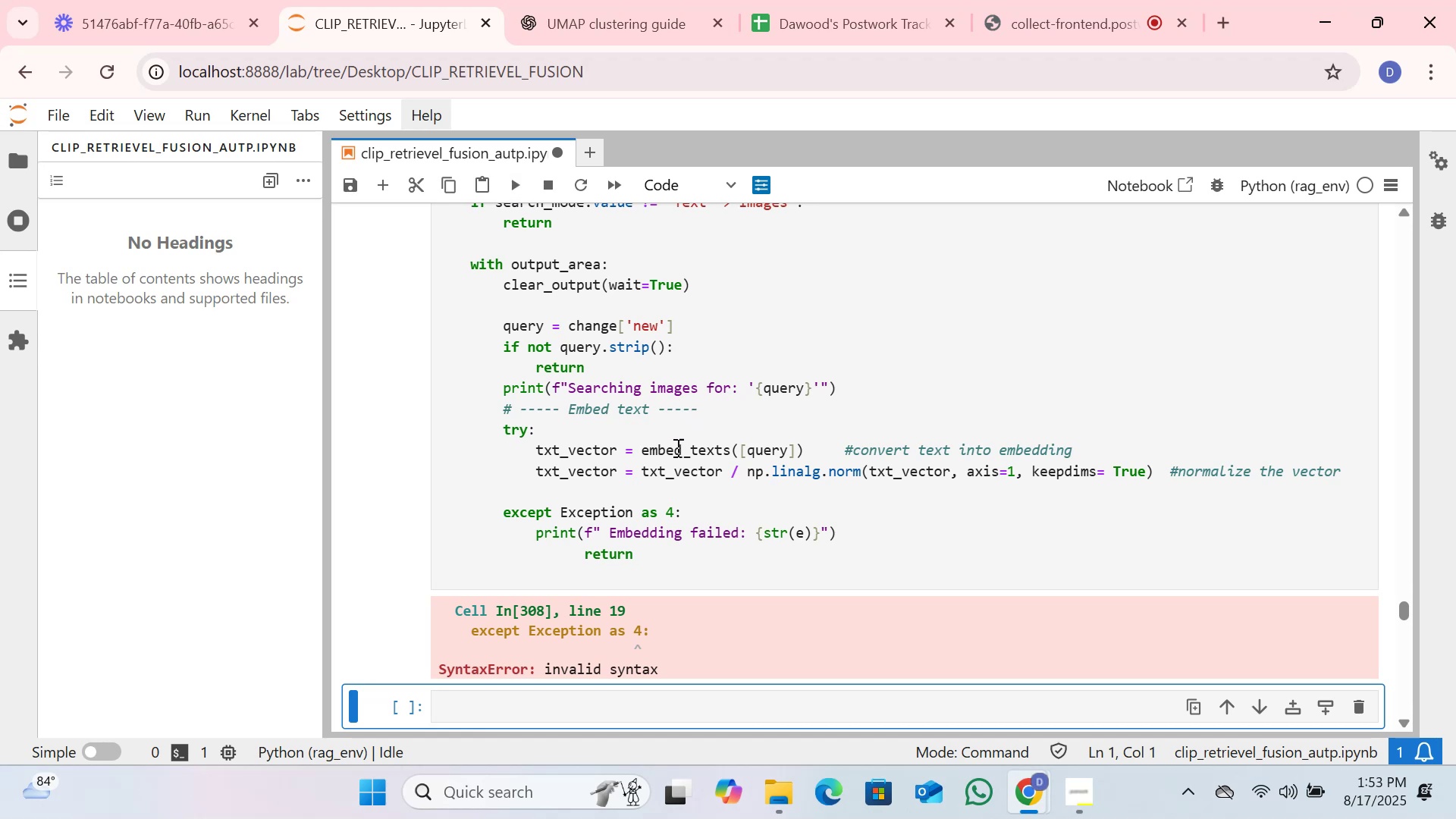 
wait(7.79)
 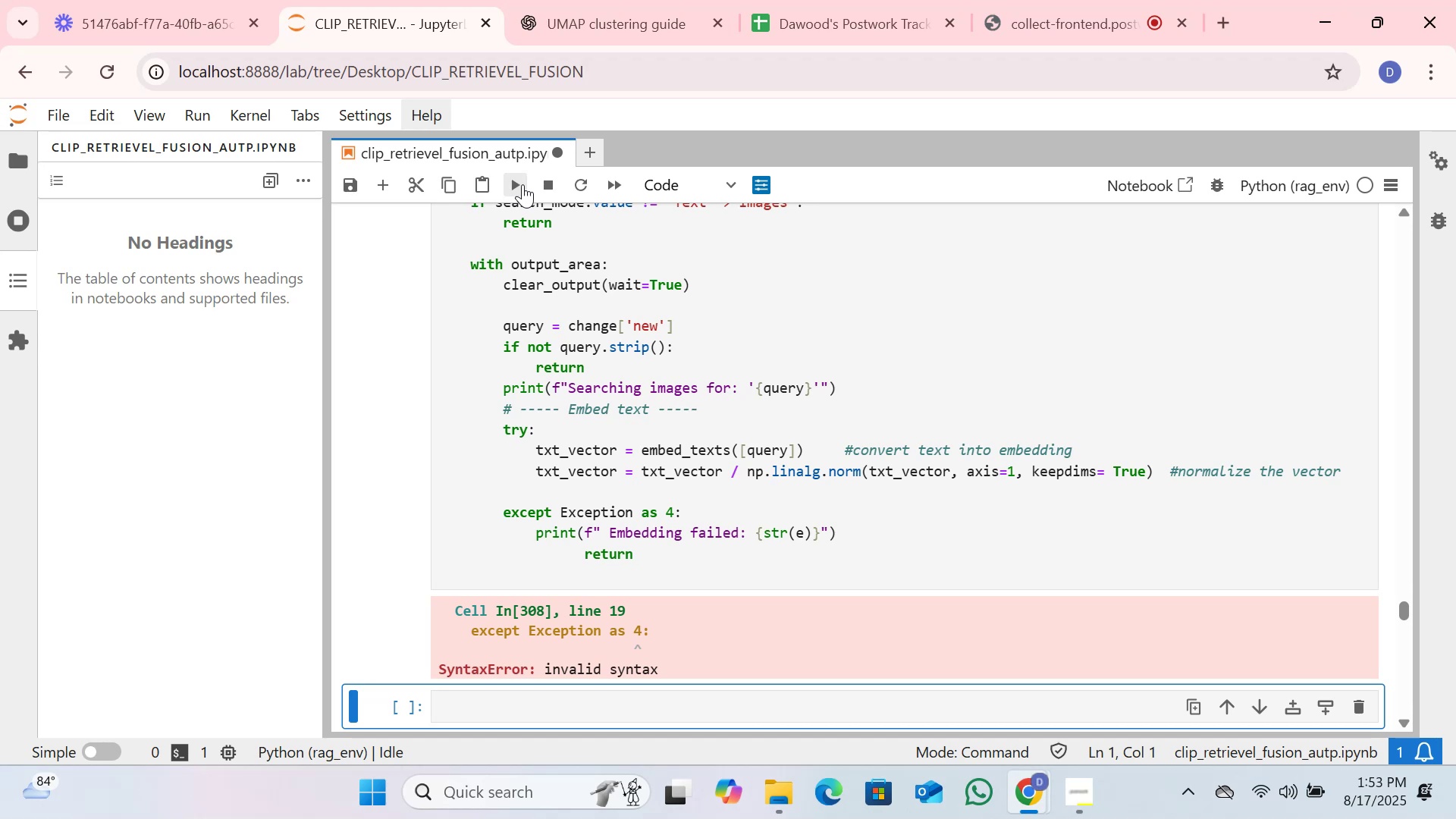 
left_click([671, 492])
 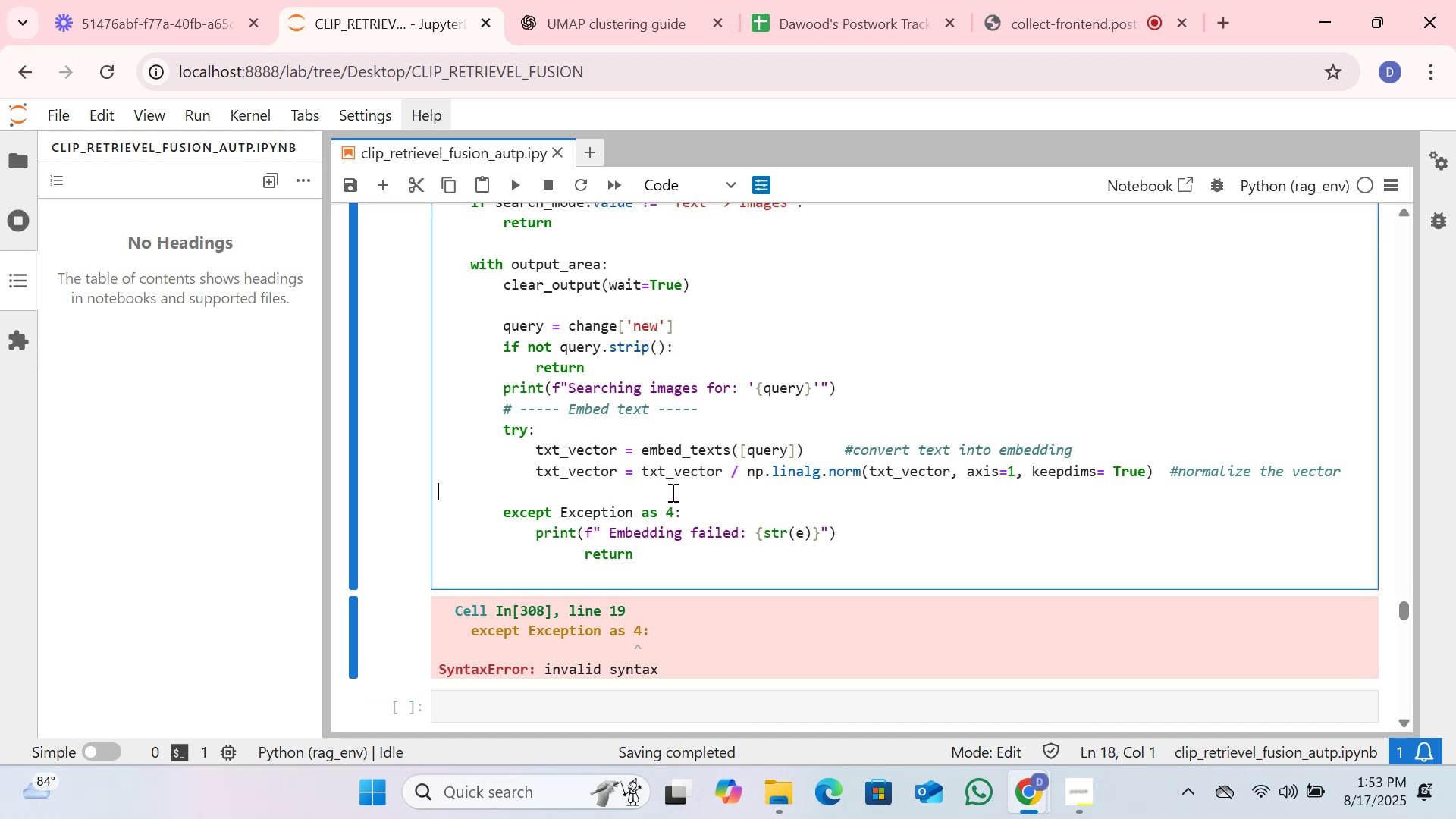 
hold_key(key=ControlLeft, duration=0.73)
 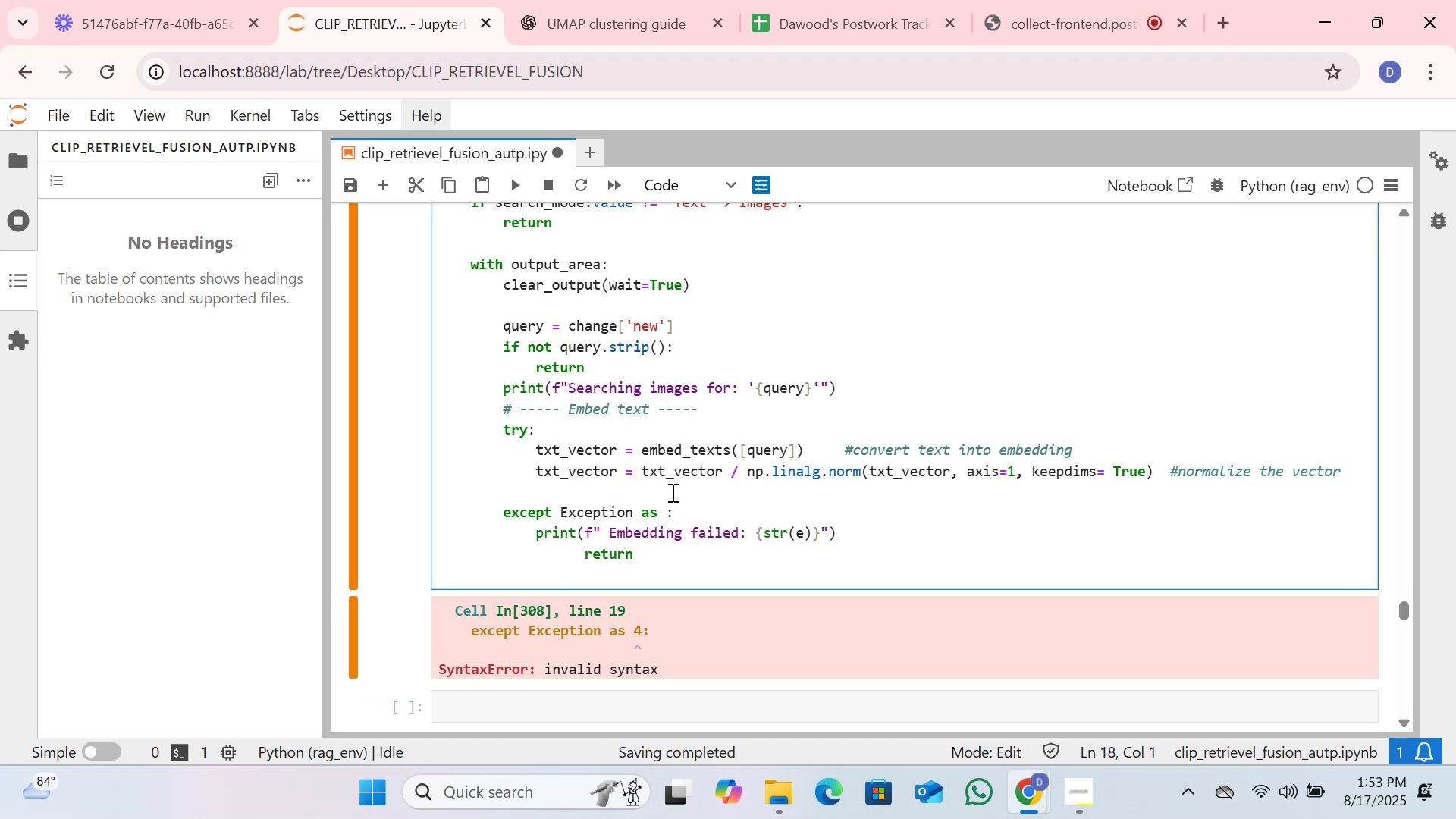 
hold_key(key=Z, duration=0.31)
 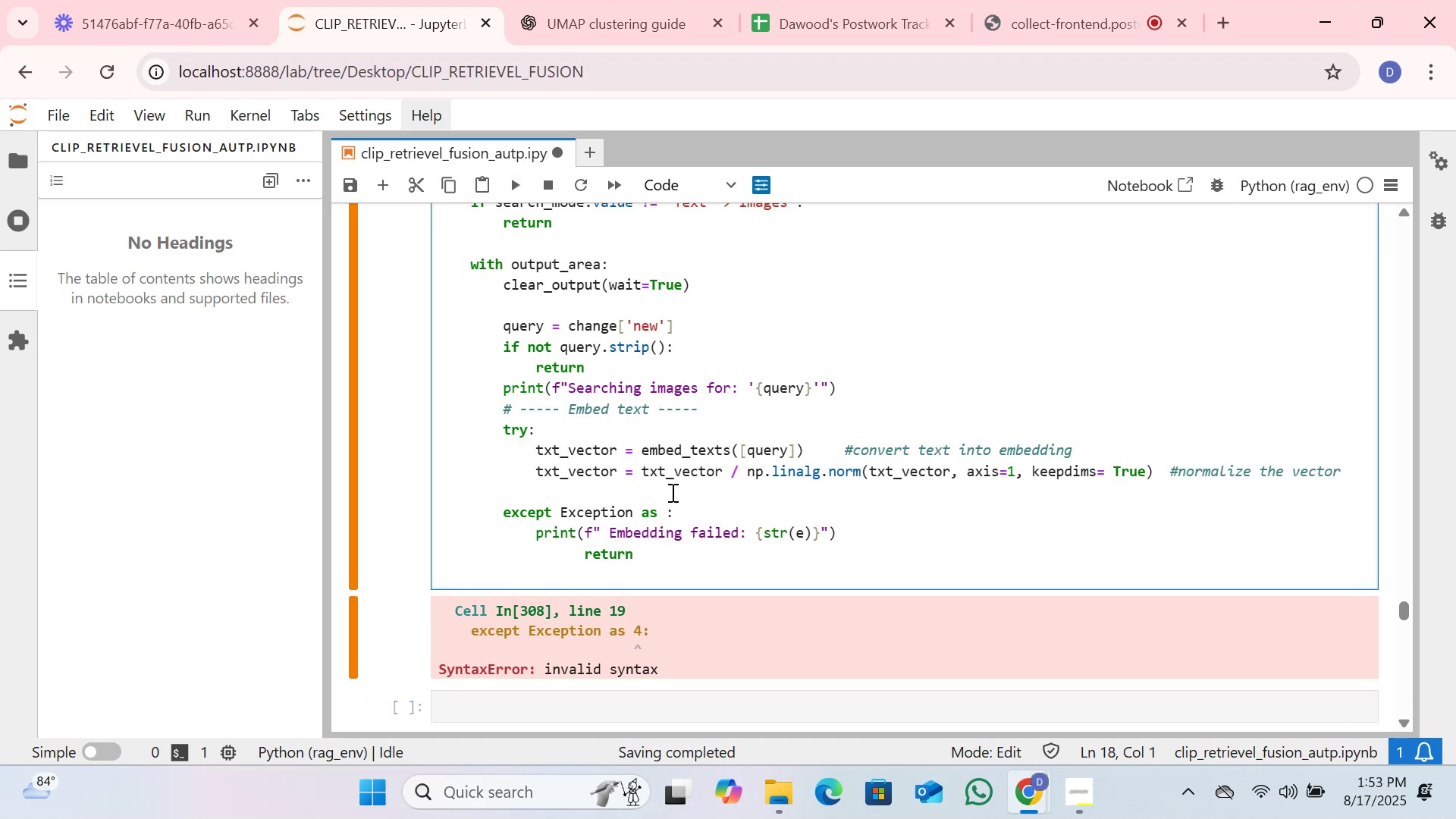 
left_click([671, 492])
 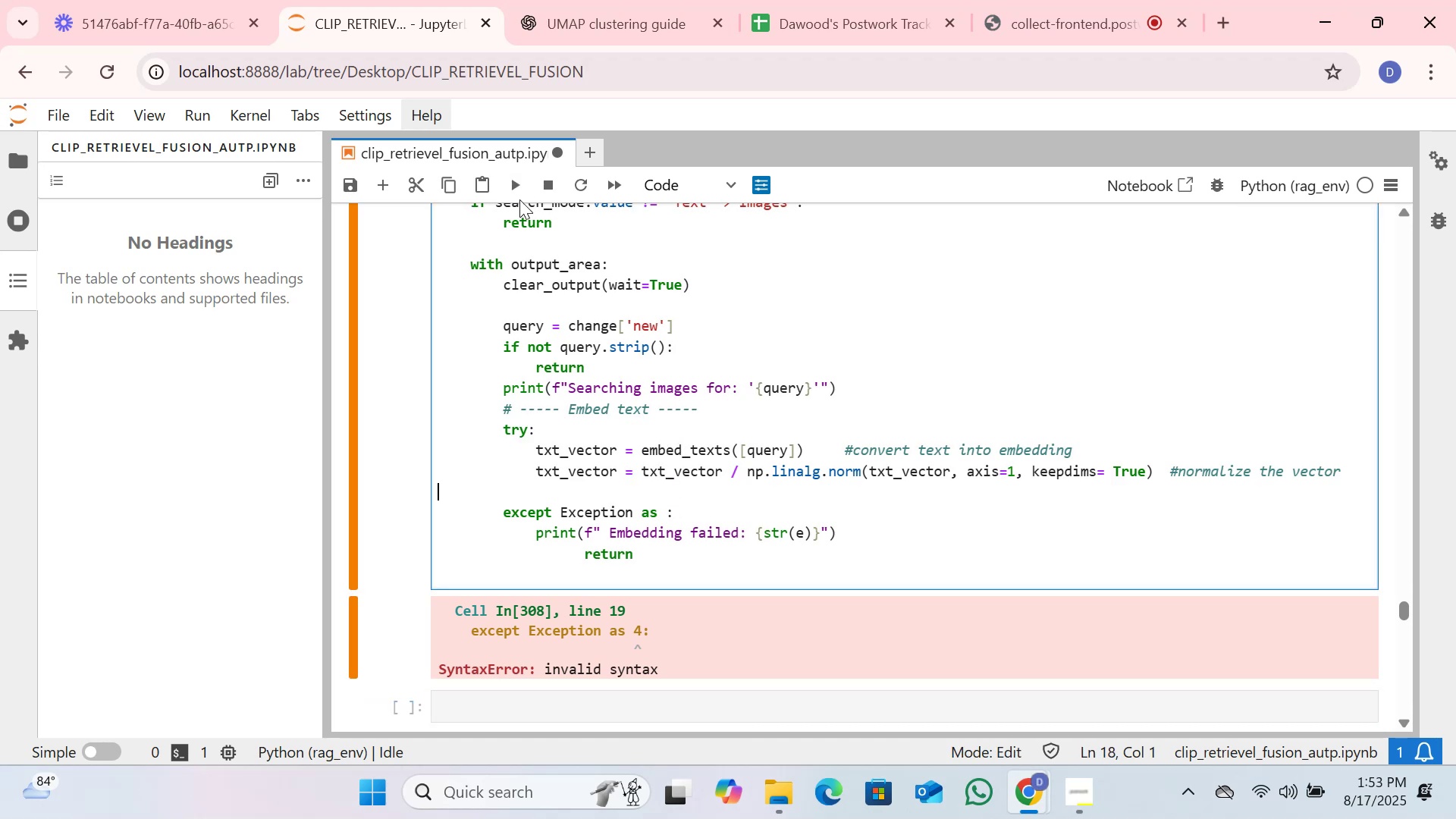 
left_click([517, 187])
 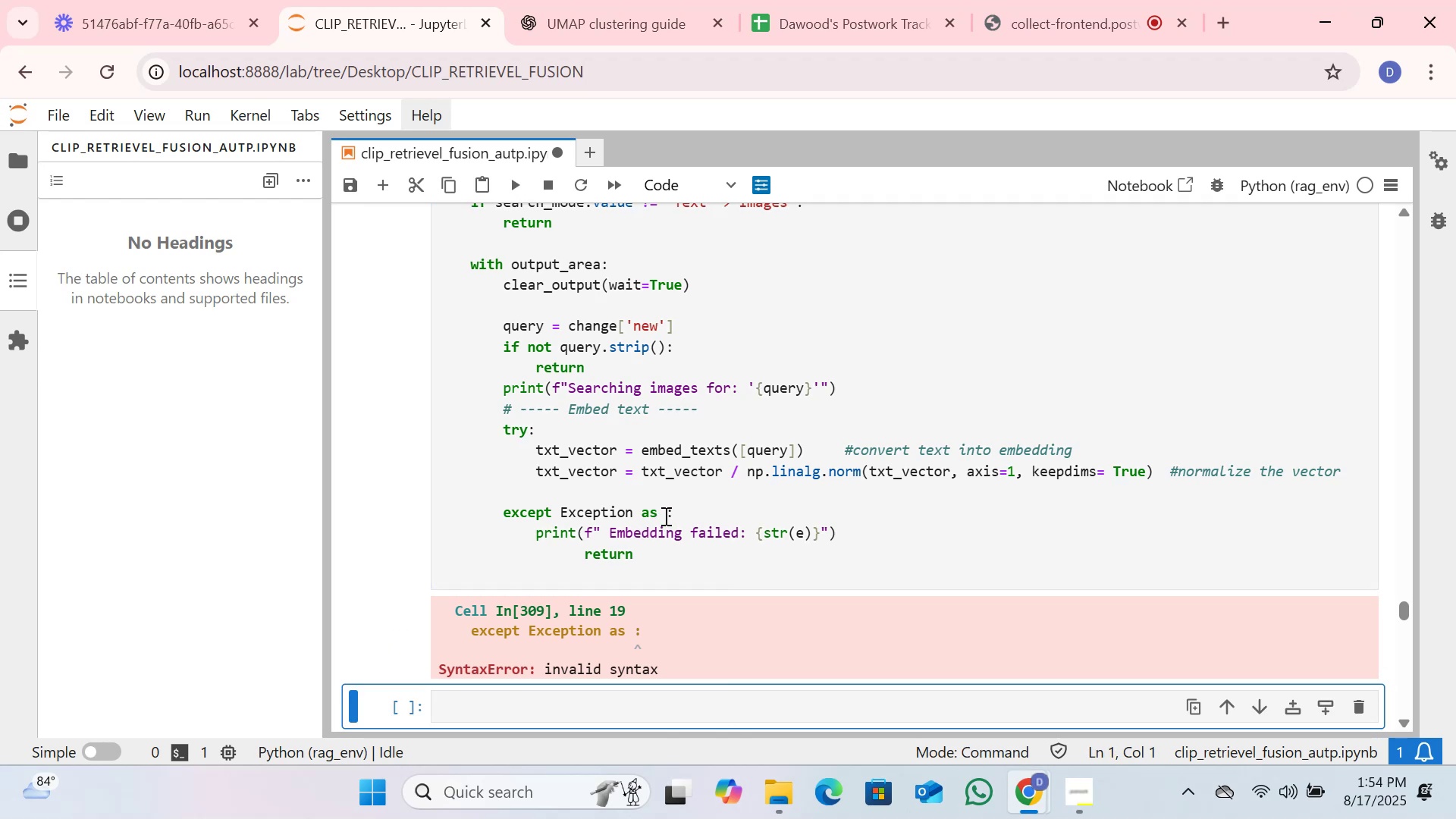 
wait(7.68)
 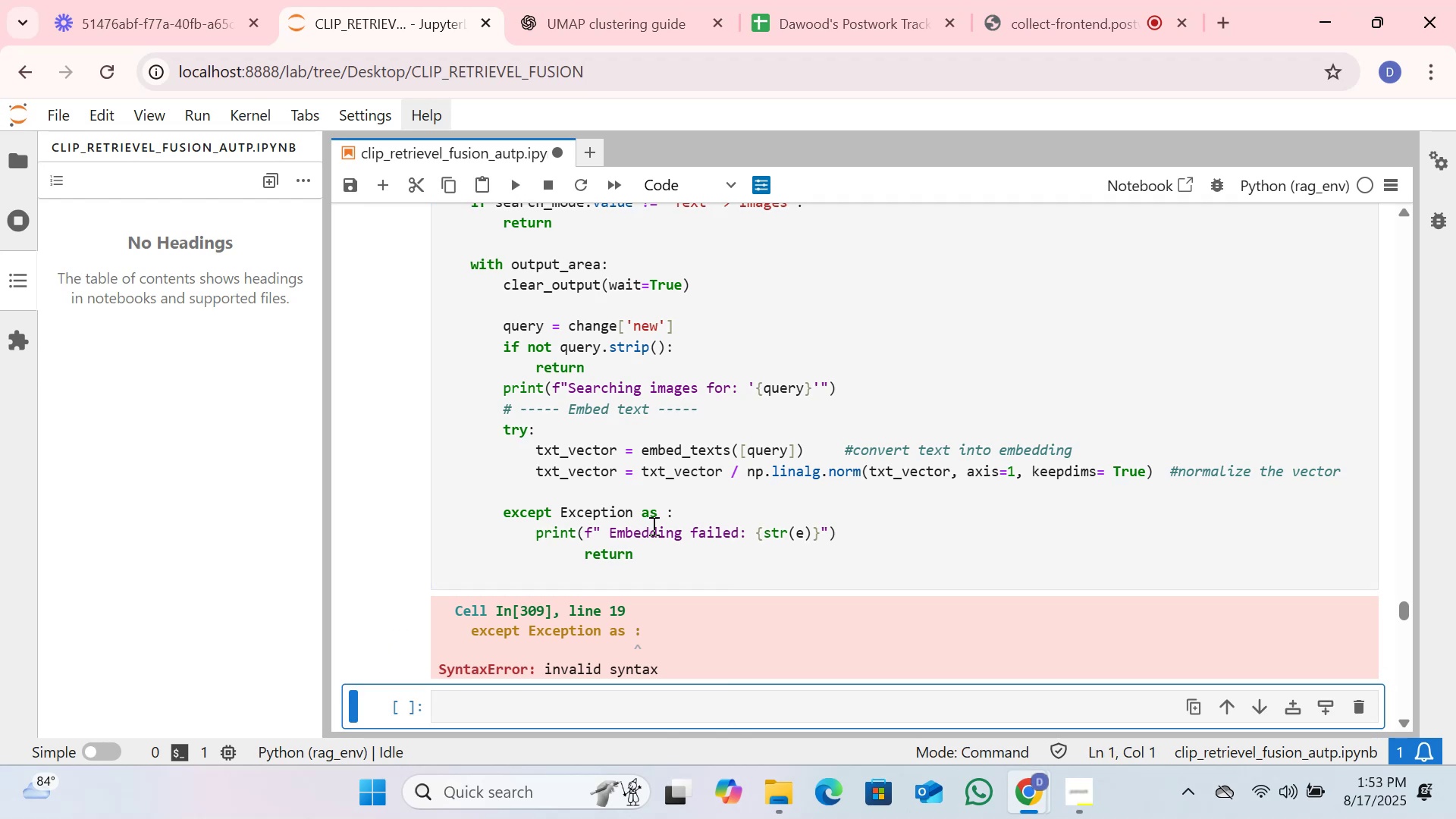 
left_click([664, 516])
 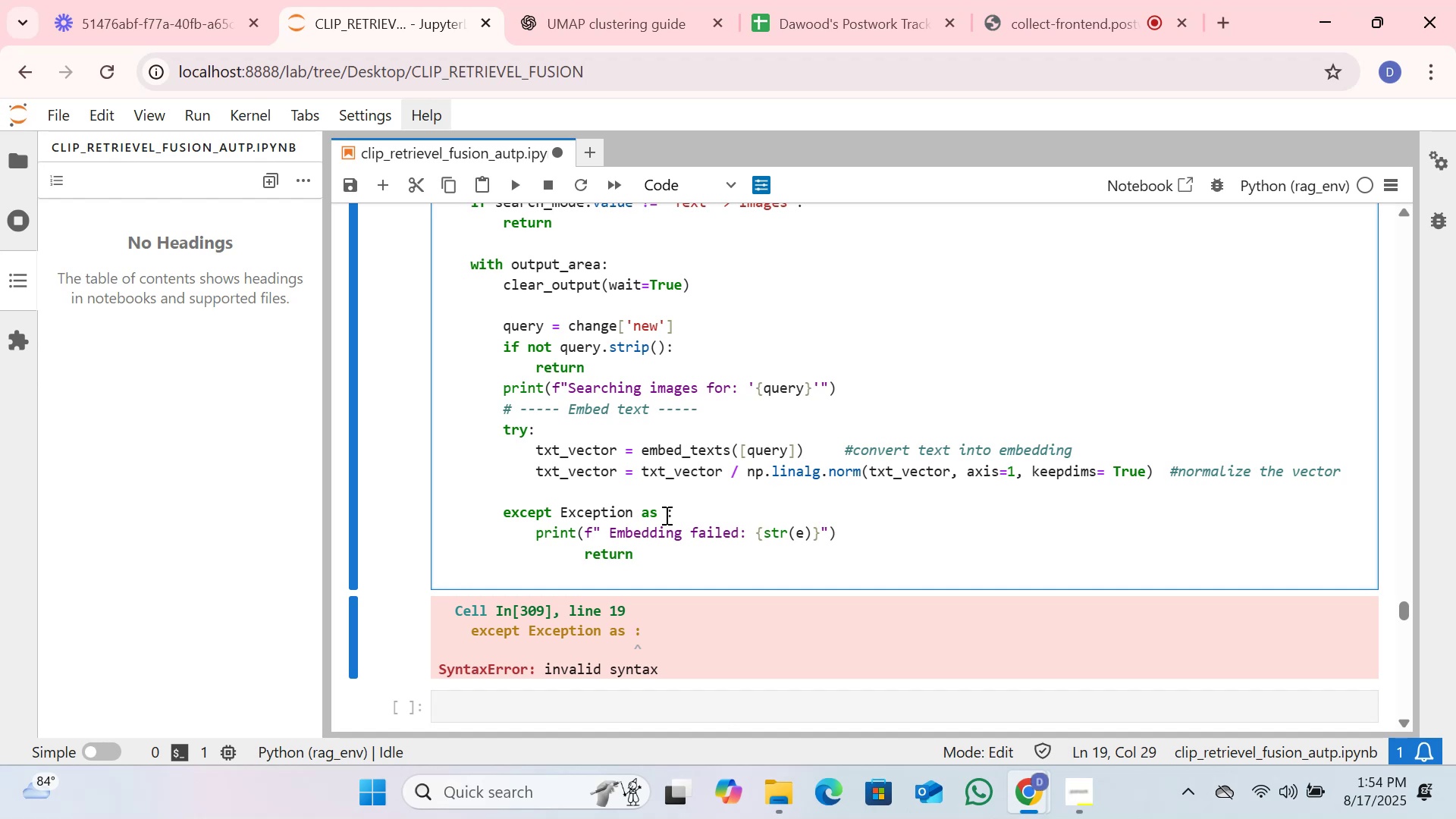 
key(E)
 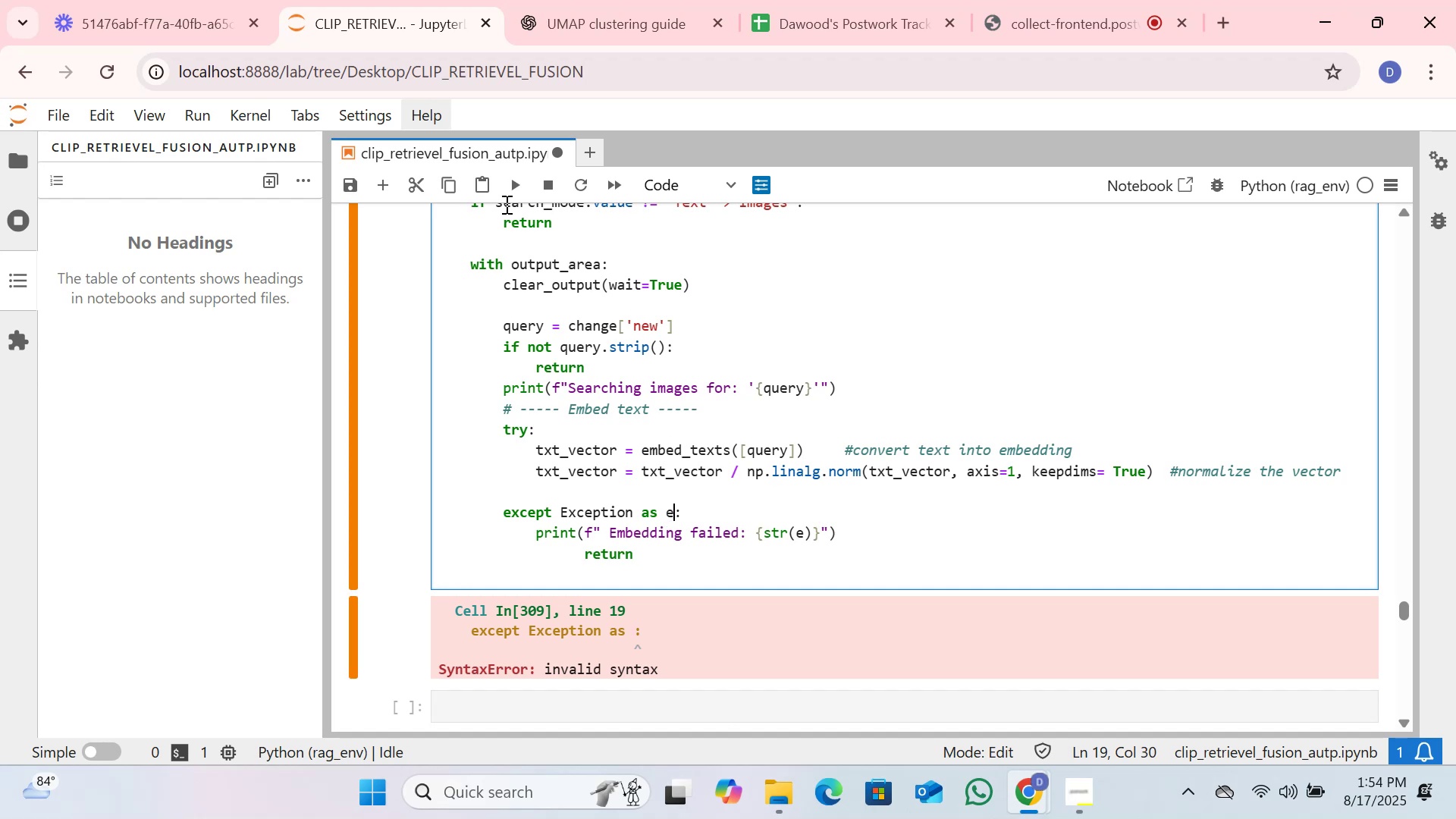 
left_click([505, 188])
 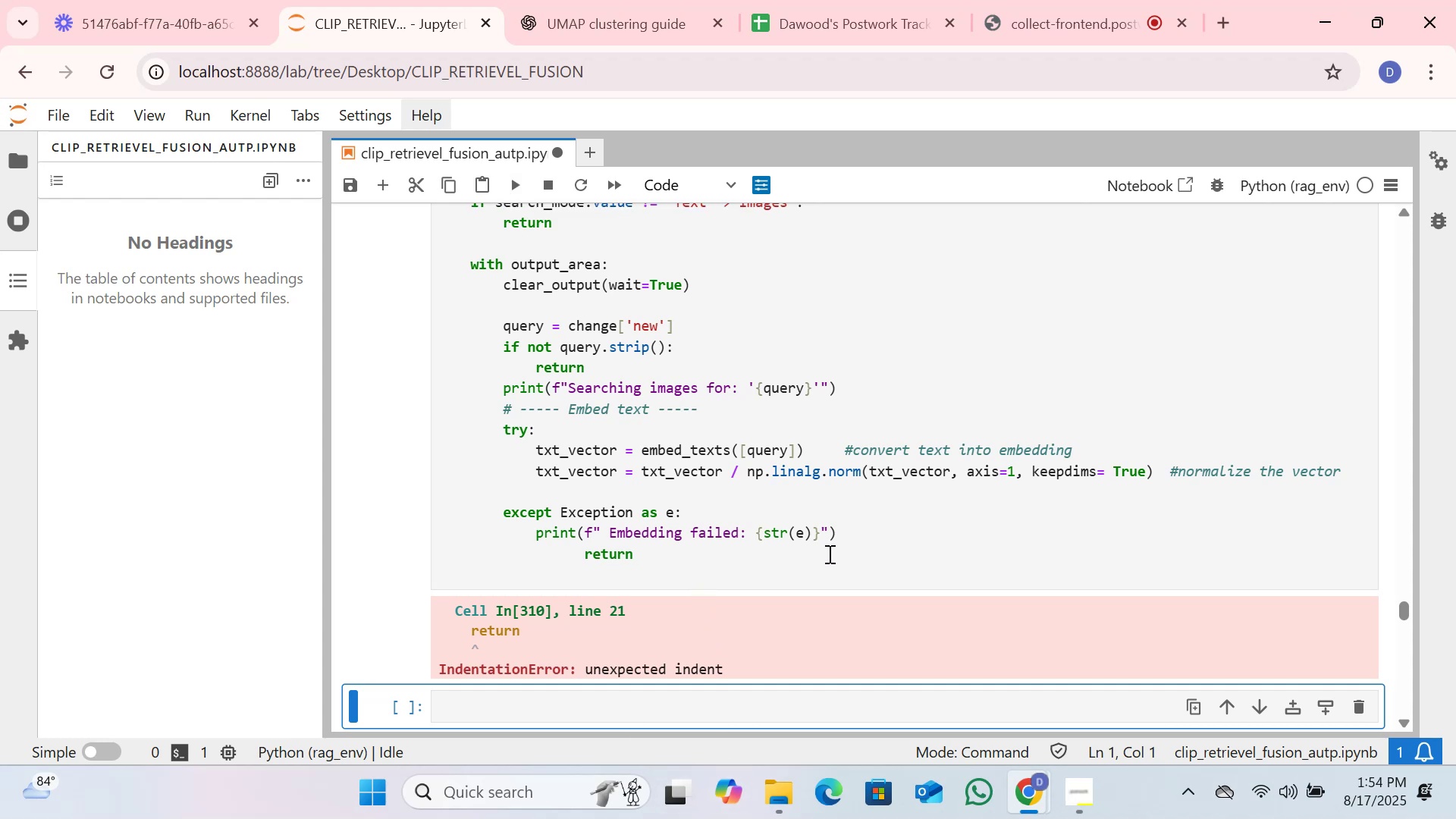 
wait(20.07)
 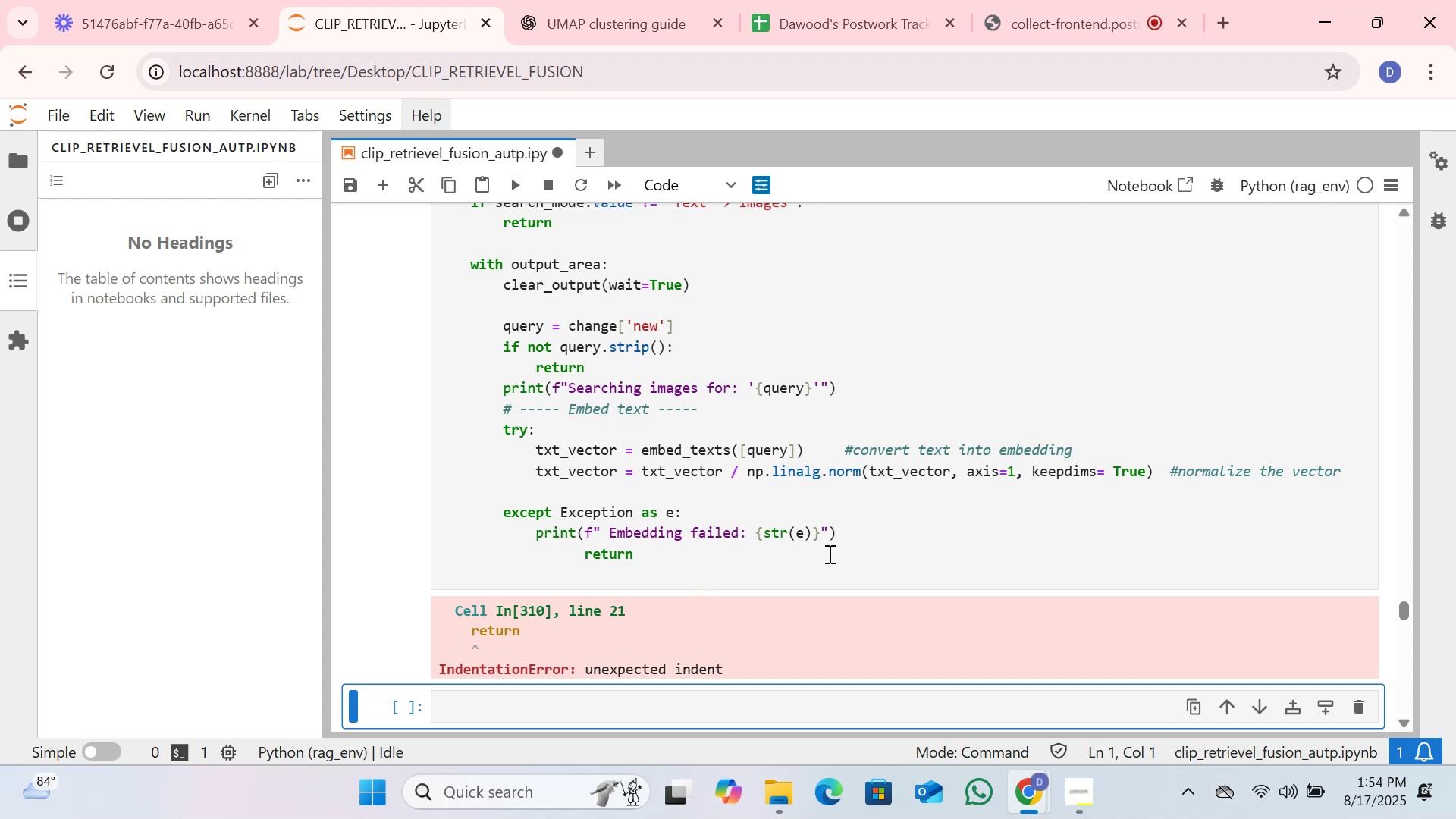 
left_click_drag(start_coordinate=[447, 664], to_coordinate=[560, 668])
 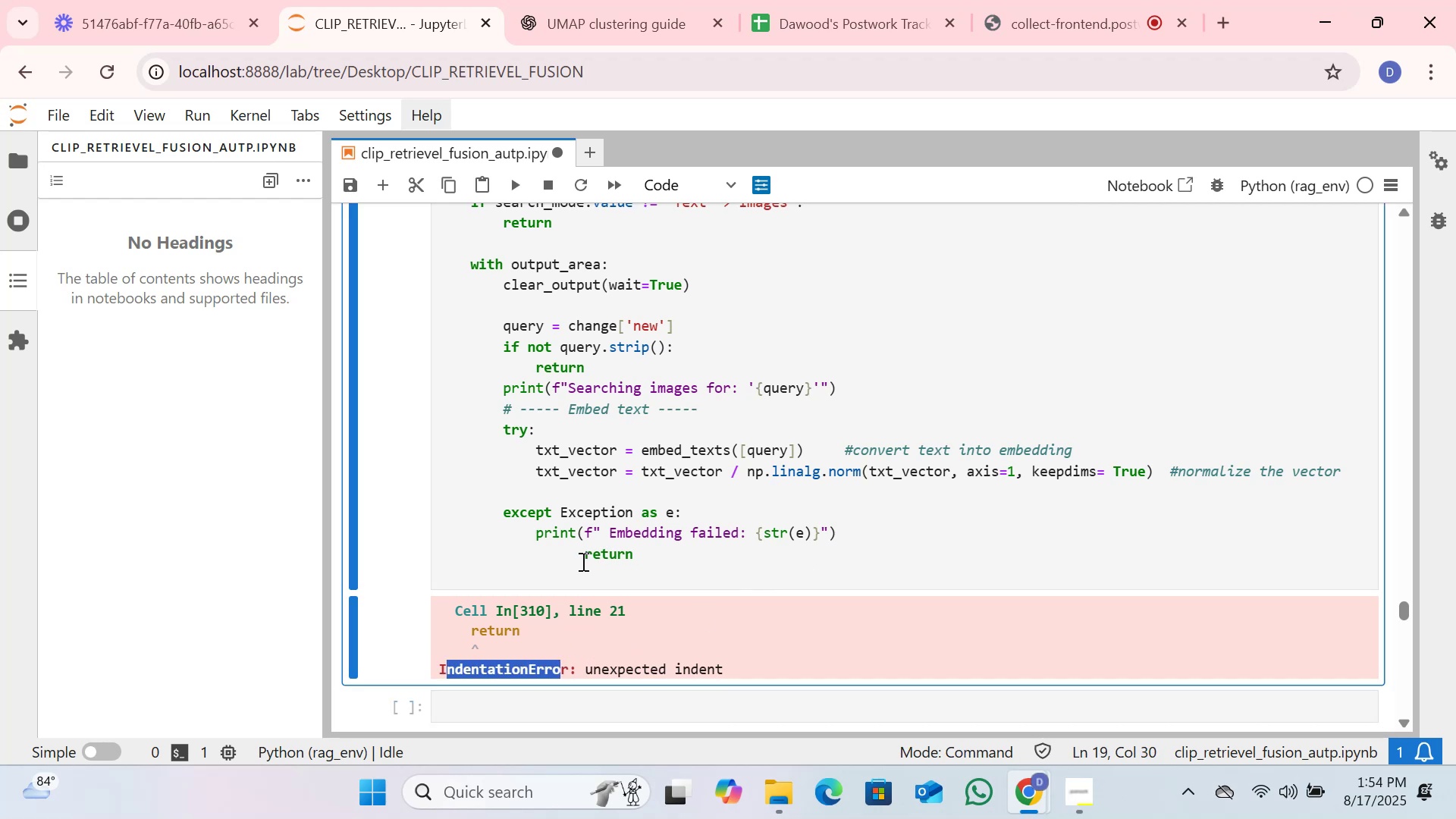 
left_click([580, 558])
 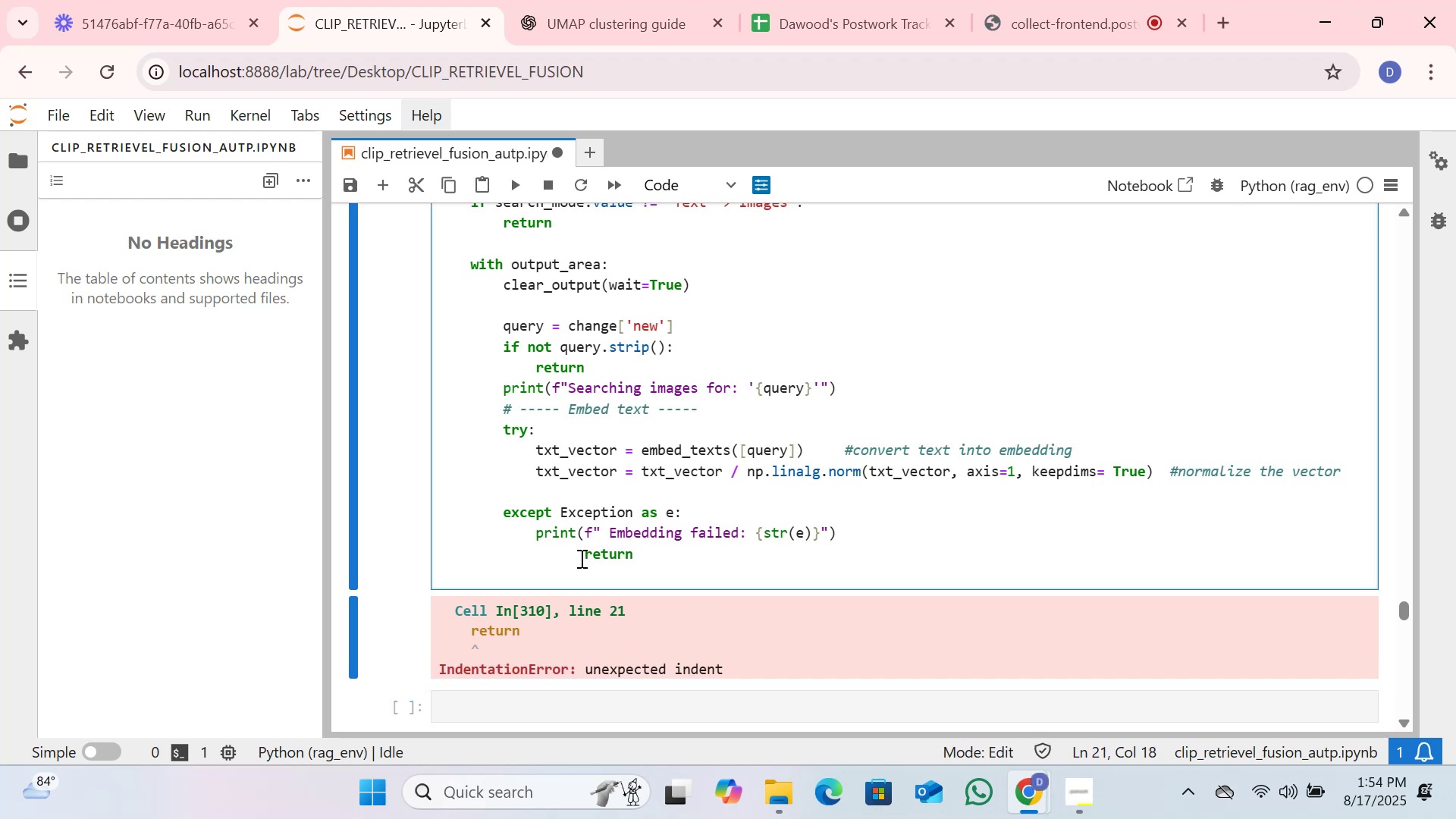 
key(Backspace)
 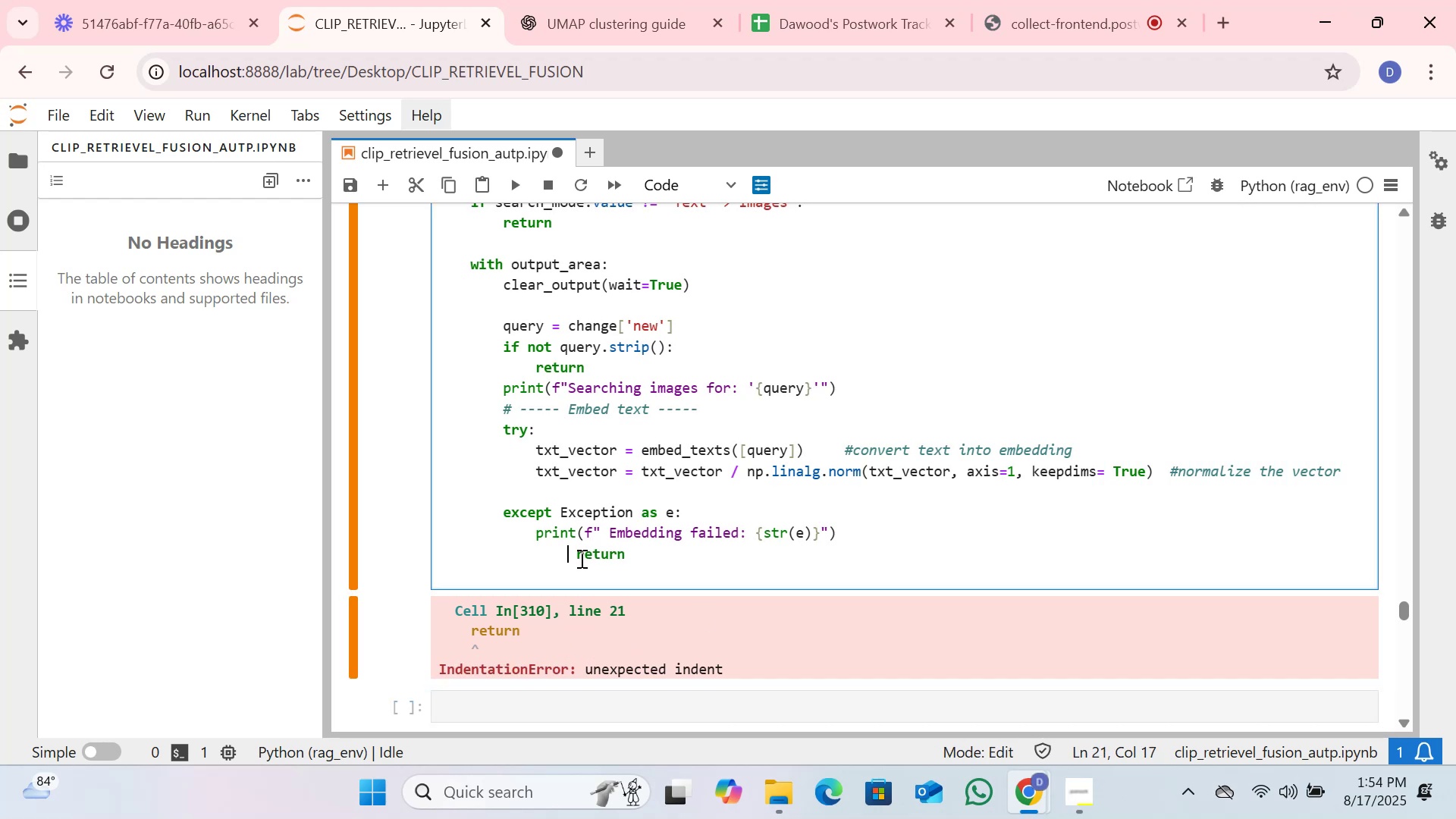 
key(Backspace)
 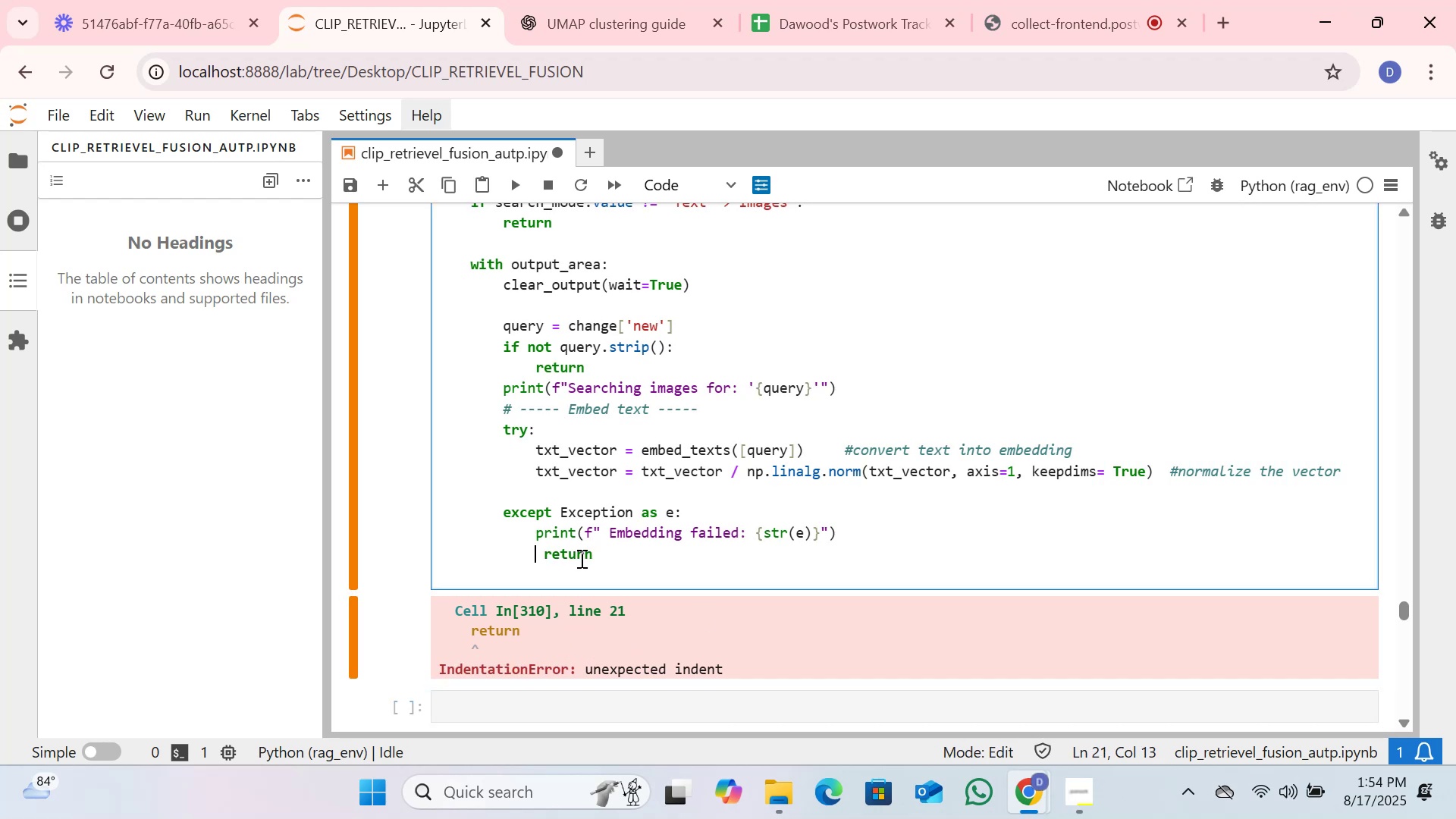 
key(Backspace)
 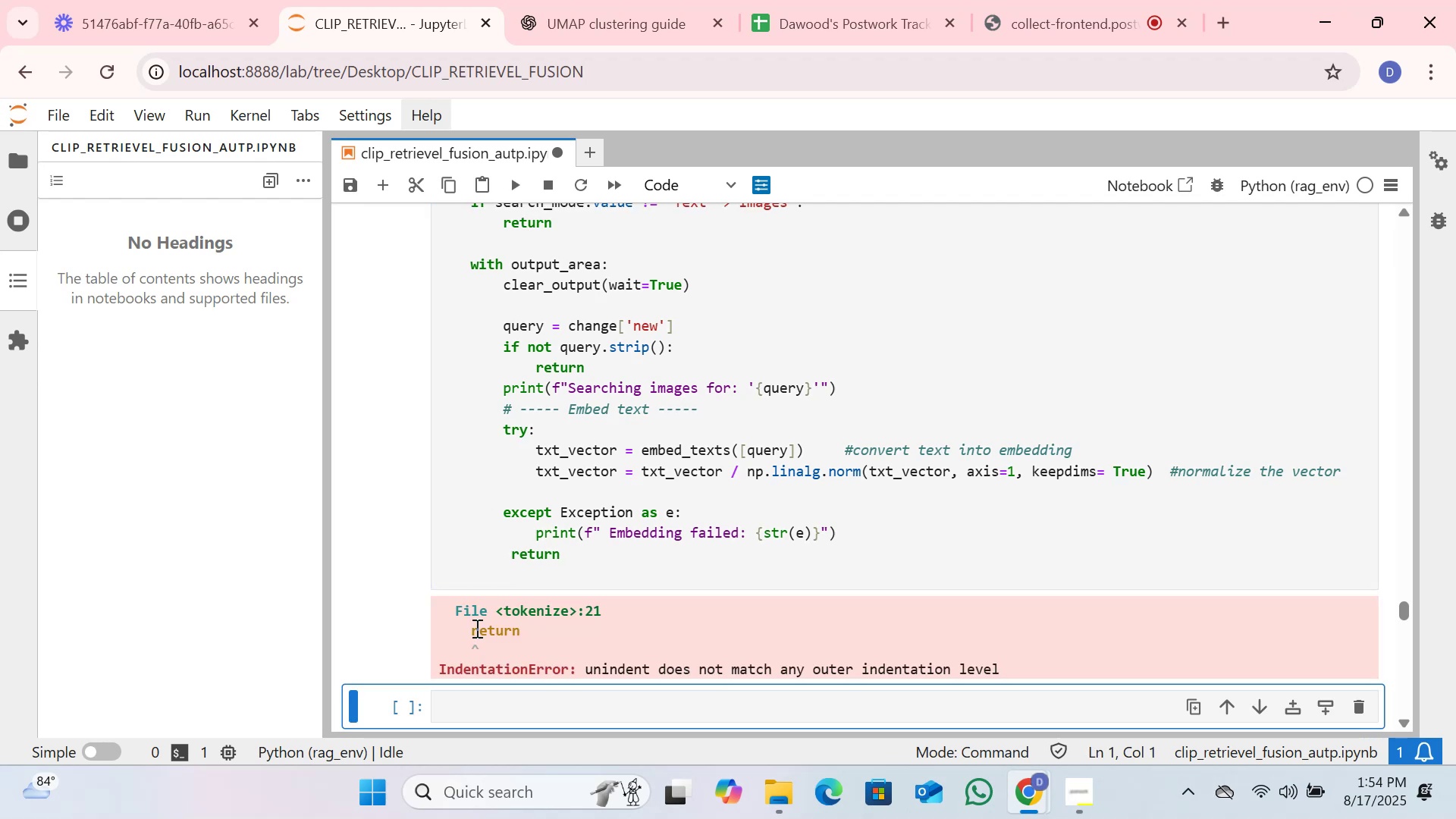 
wait(6.29)
 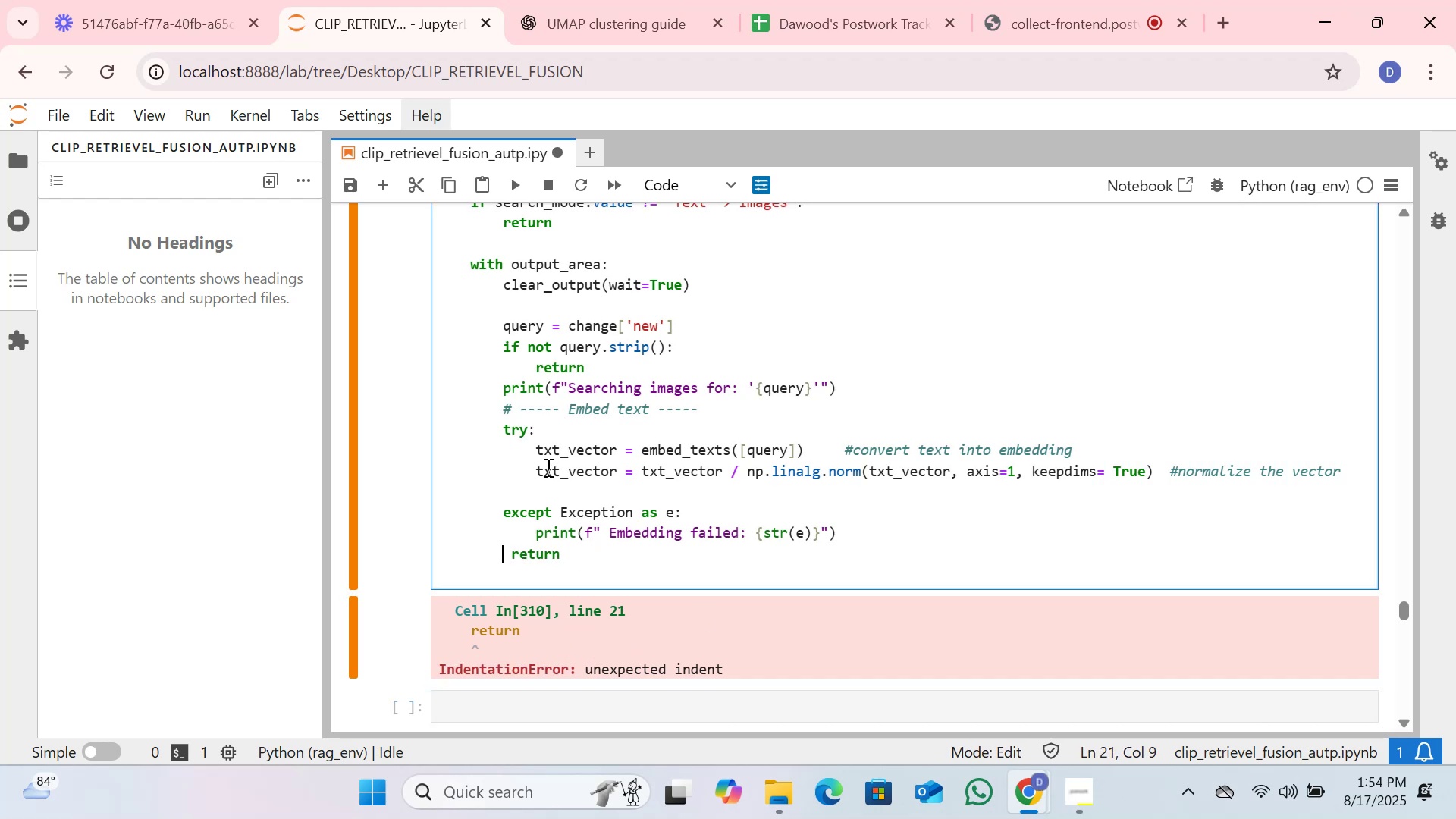 
left_click([513, 557])
 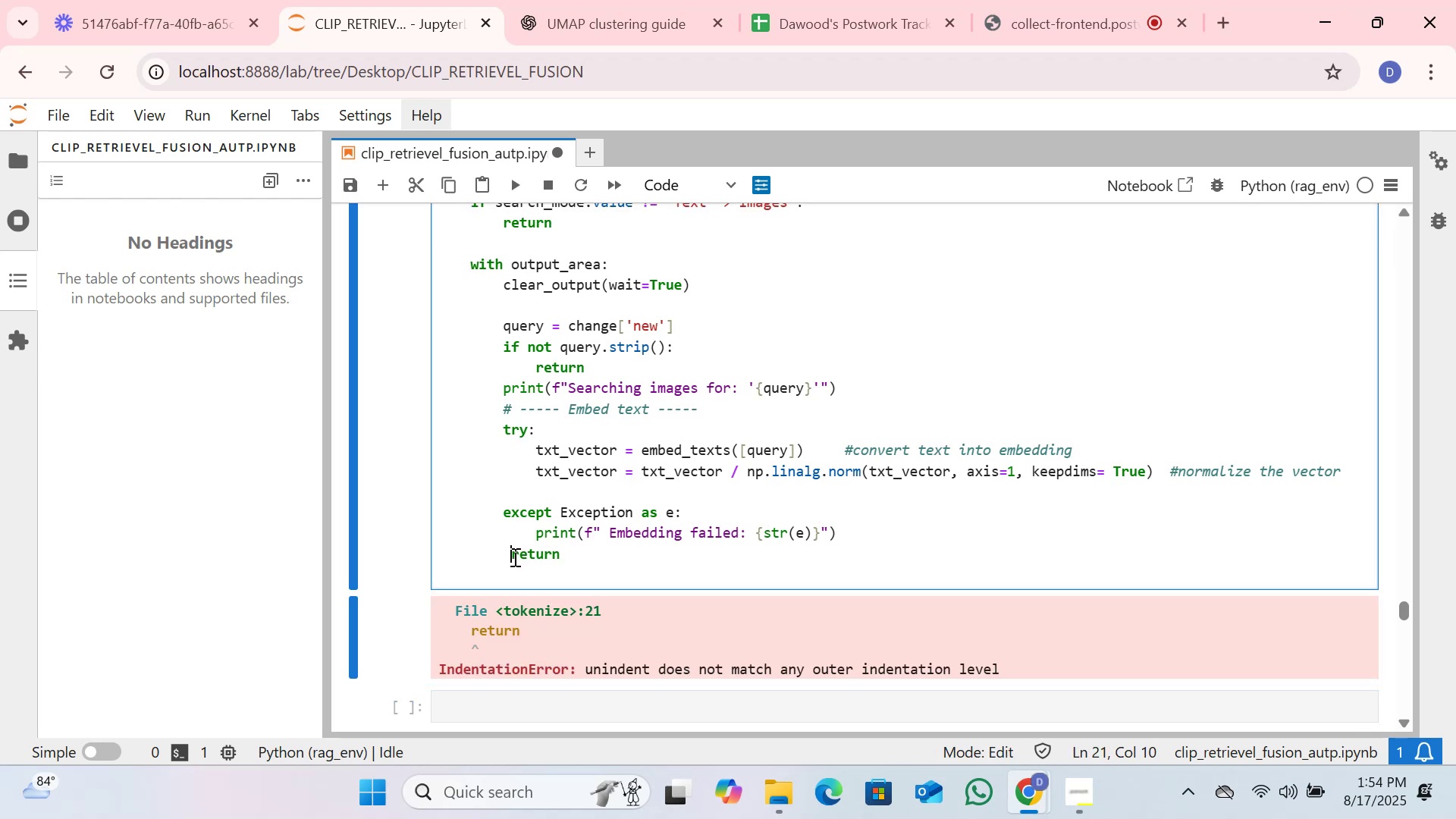 
key(Space)
 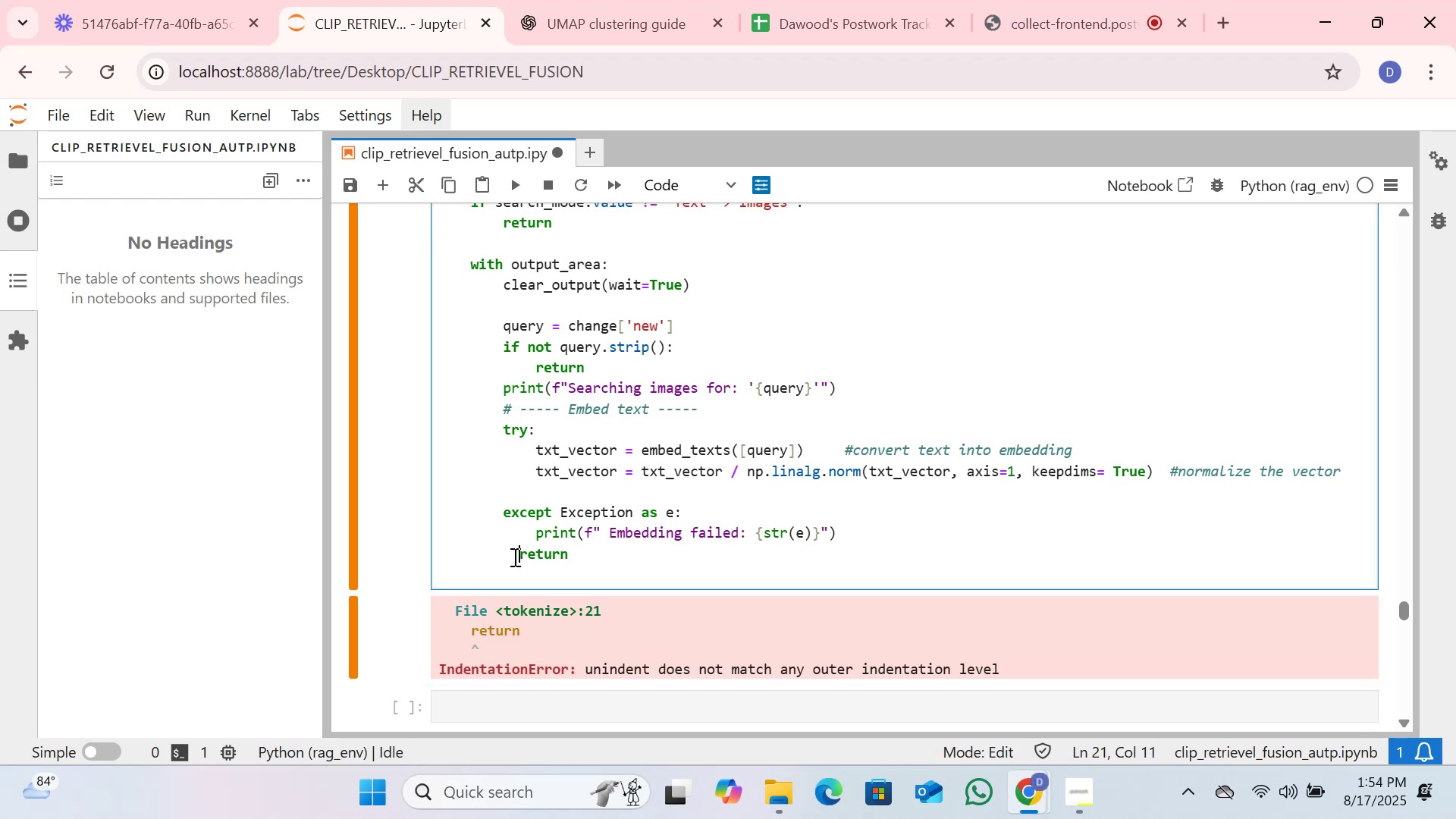 
key(Space)
 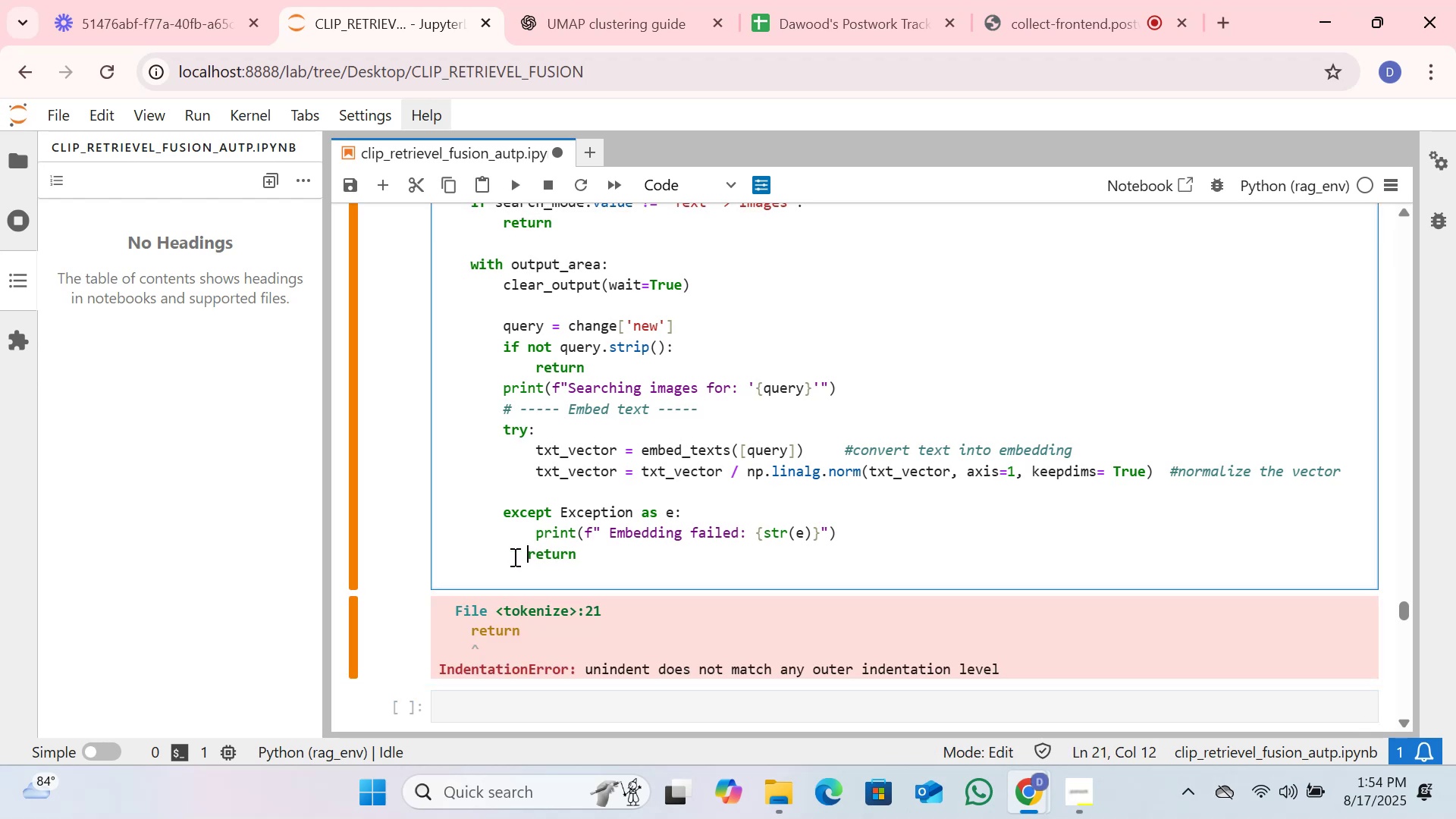 
key(Space)
 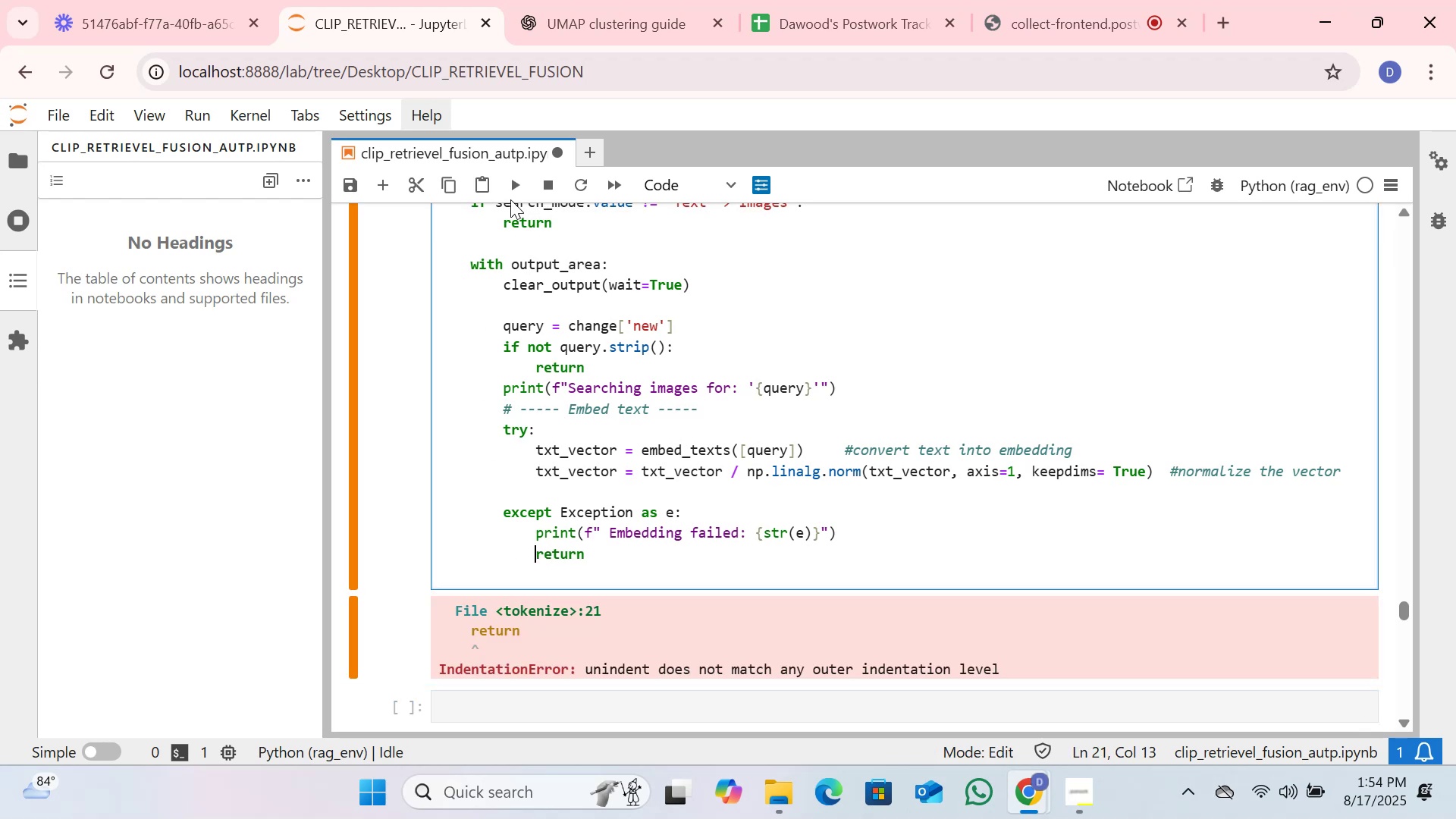 
left_click([513, 193])
 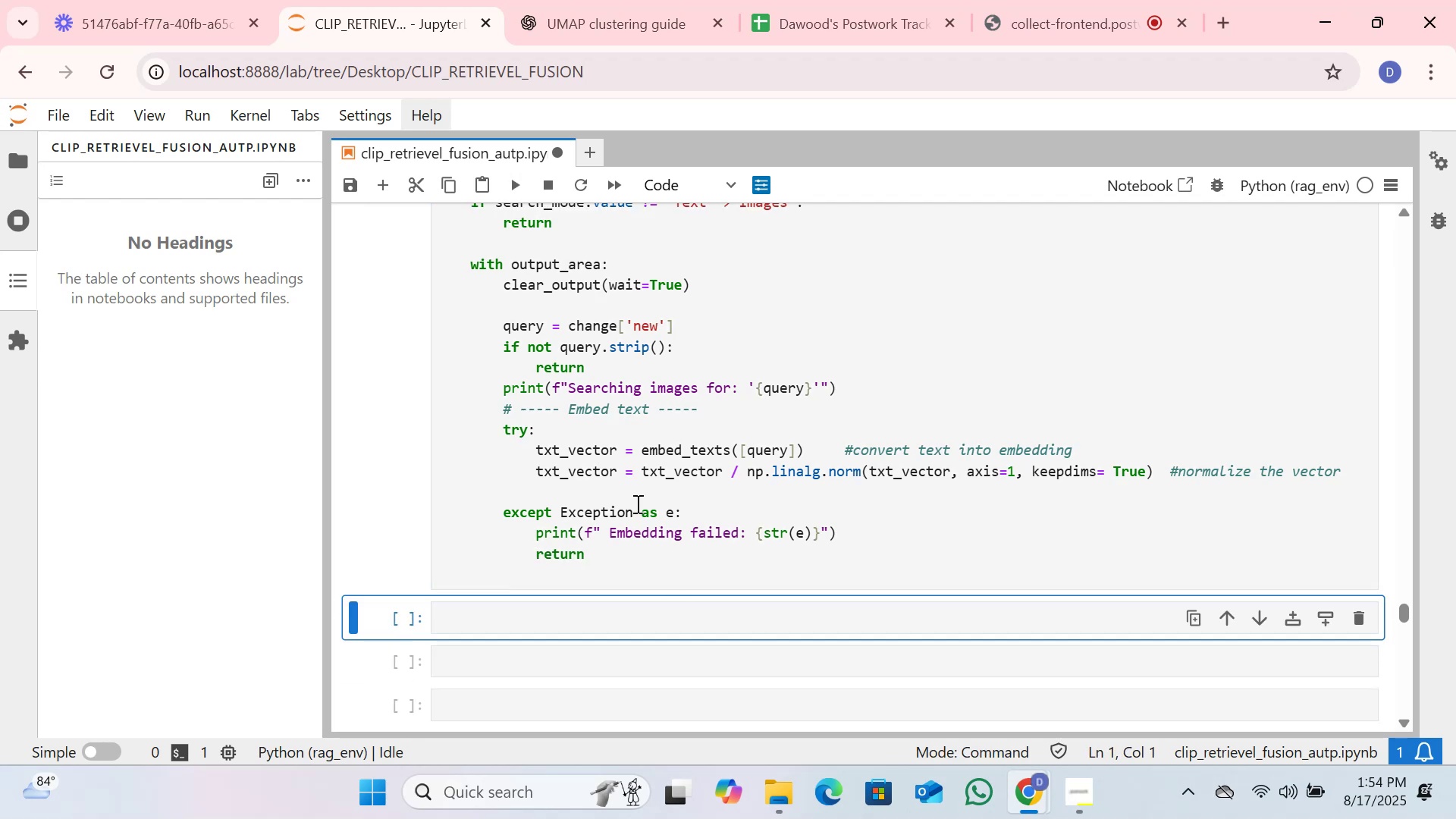 
scroll: coordinate [636, 500], scroll_direction: up, amount: 2.0
 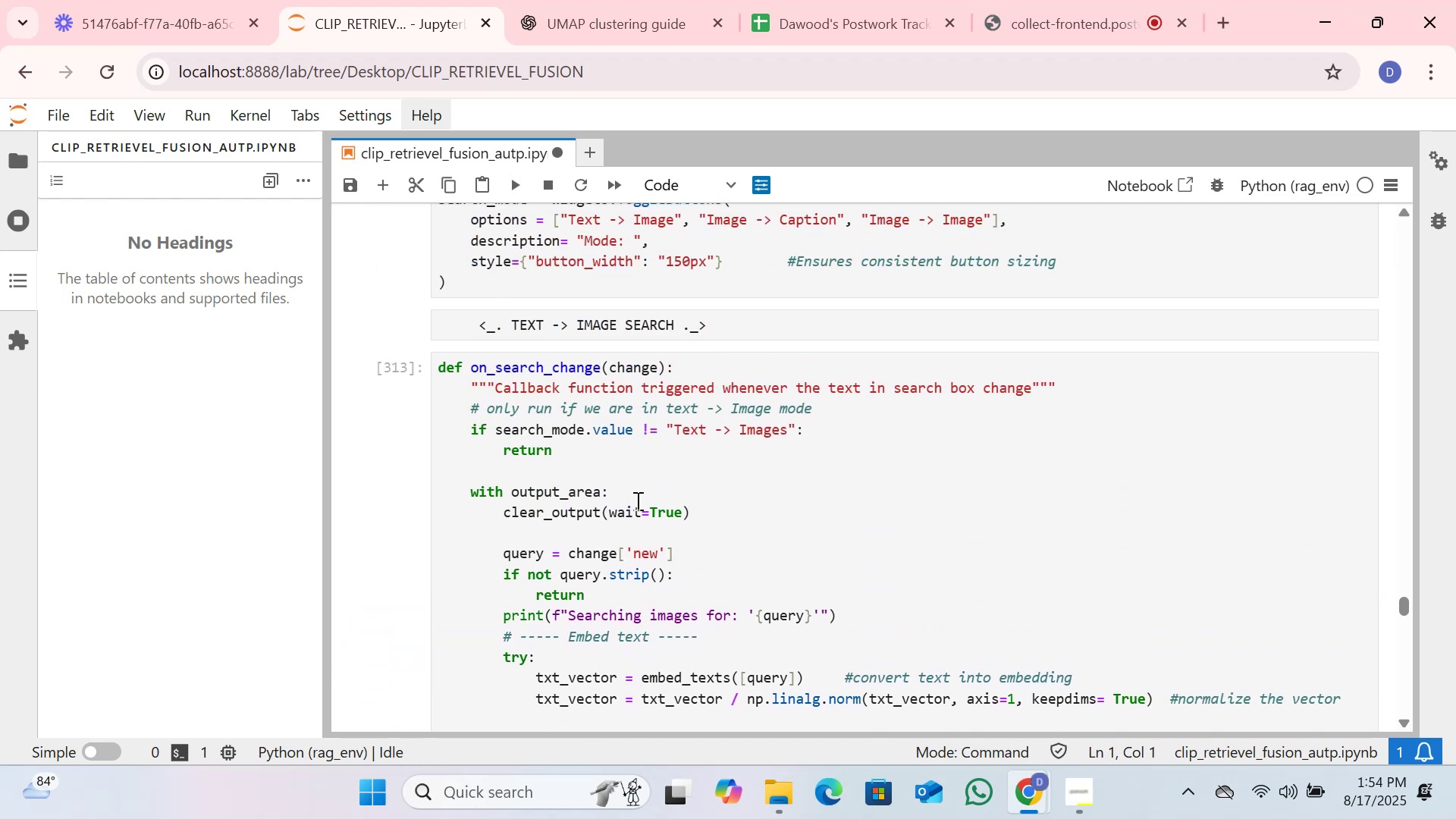 
scroll: coordinate [636, 500], scroll_direction: down, amount: 1.0
 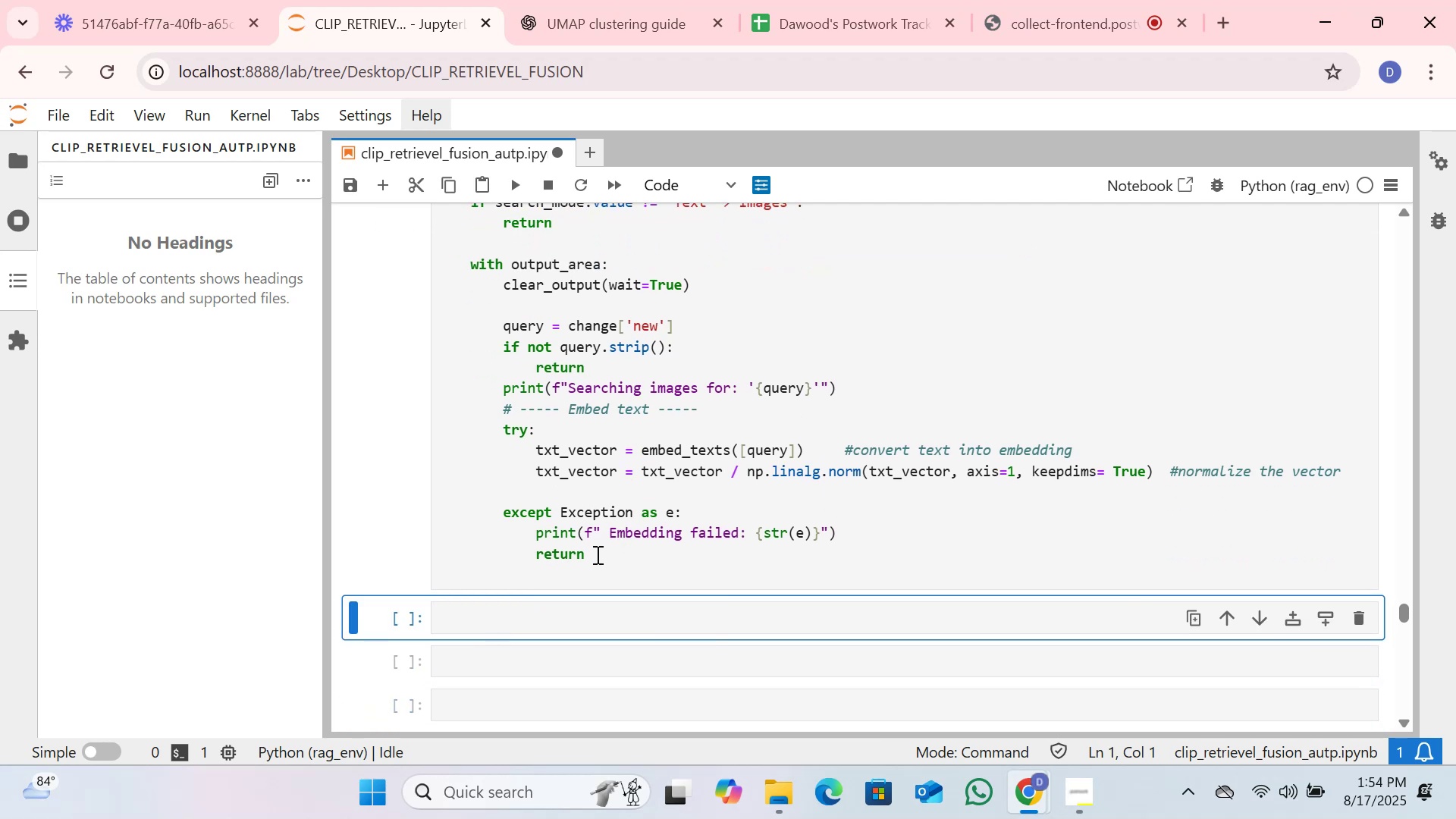 
left_click([595, 555])
 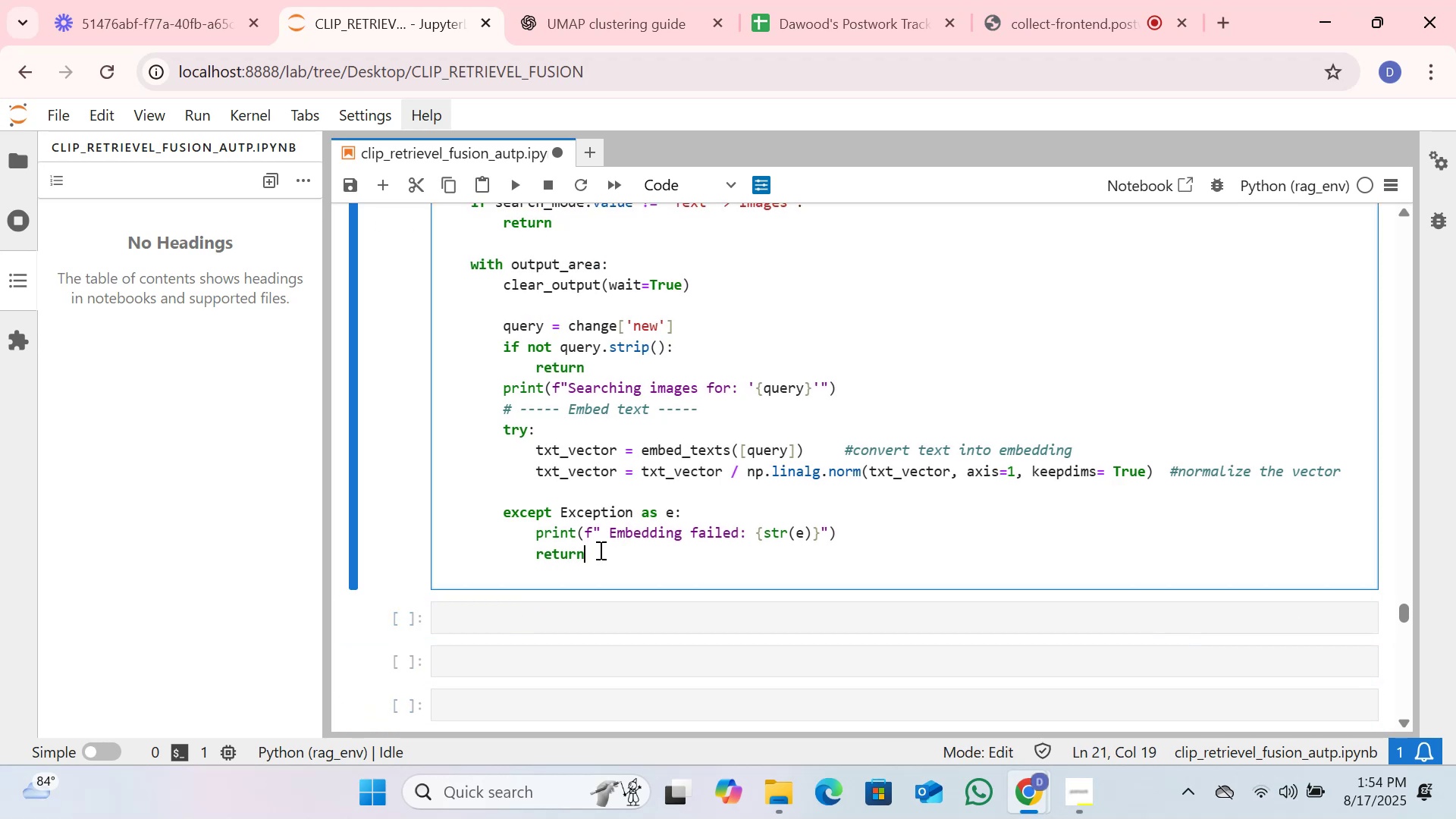 
key(Shift+Enter)
 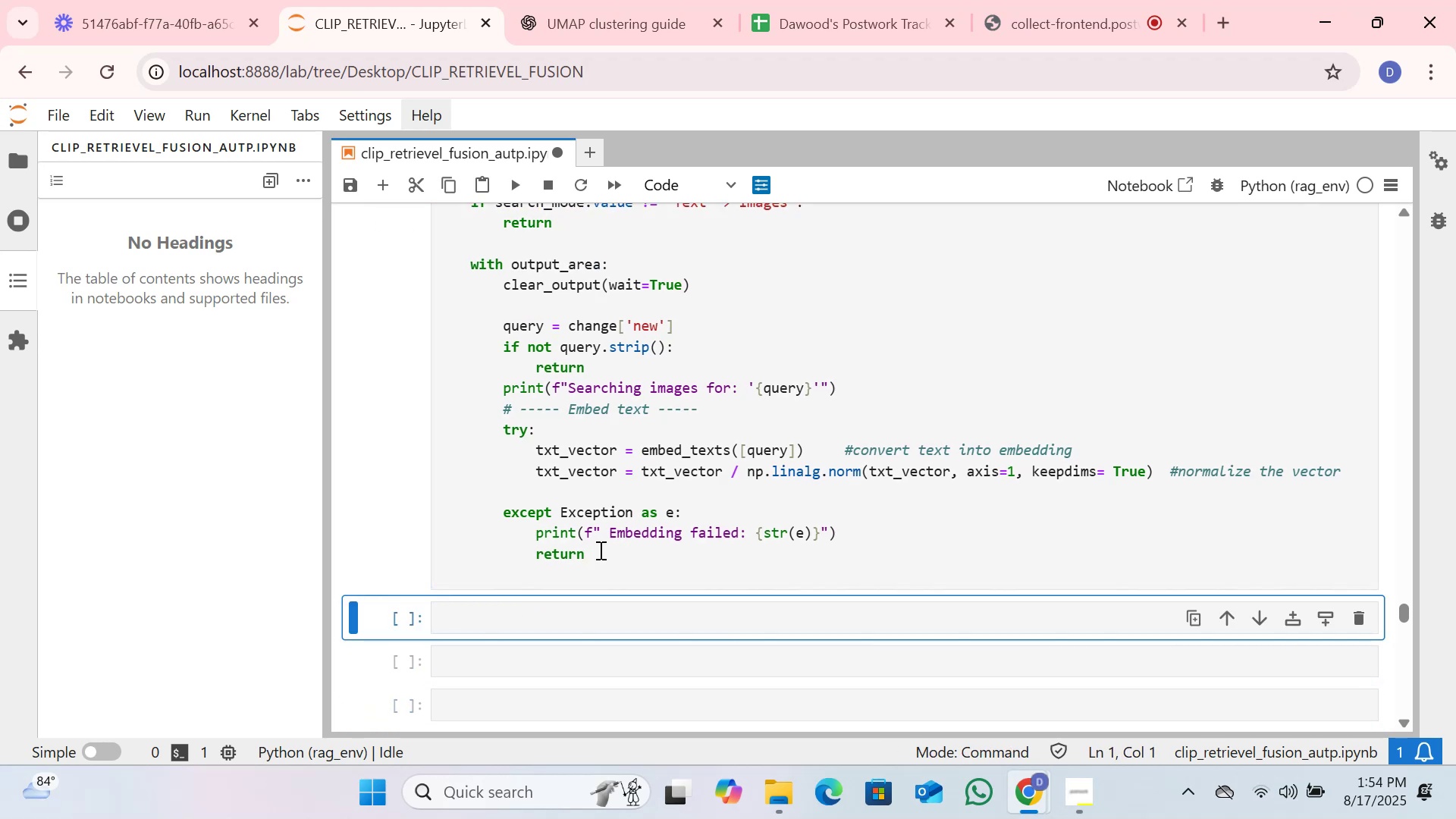 
left_click([599, 550])
 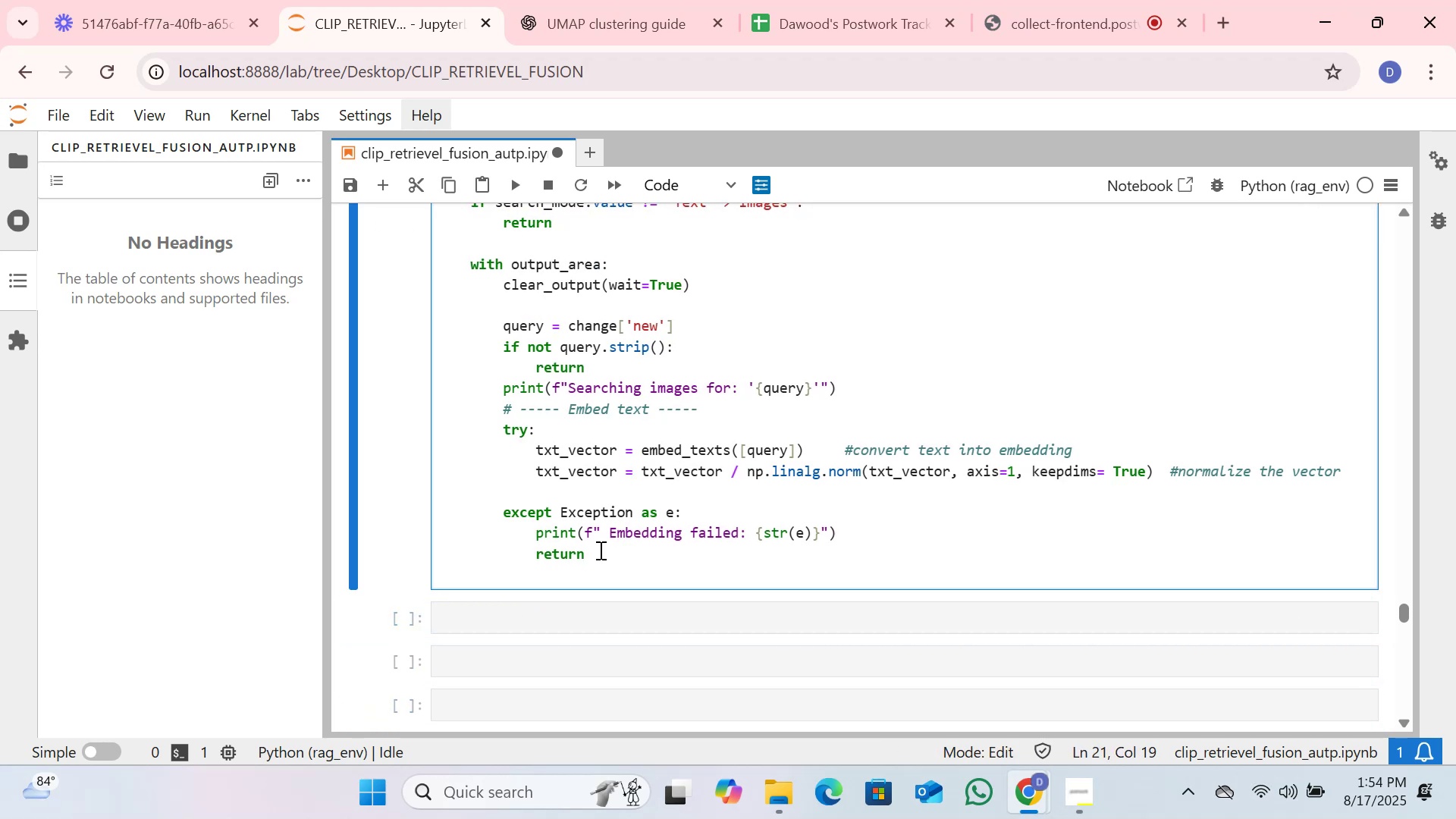 
key(Enter)
 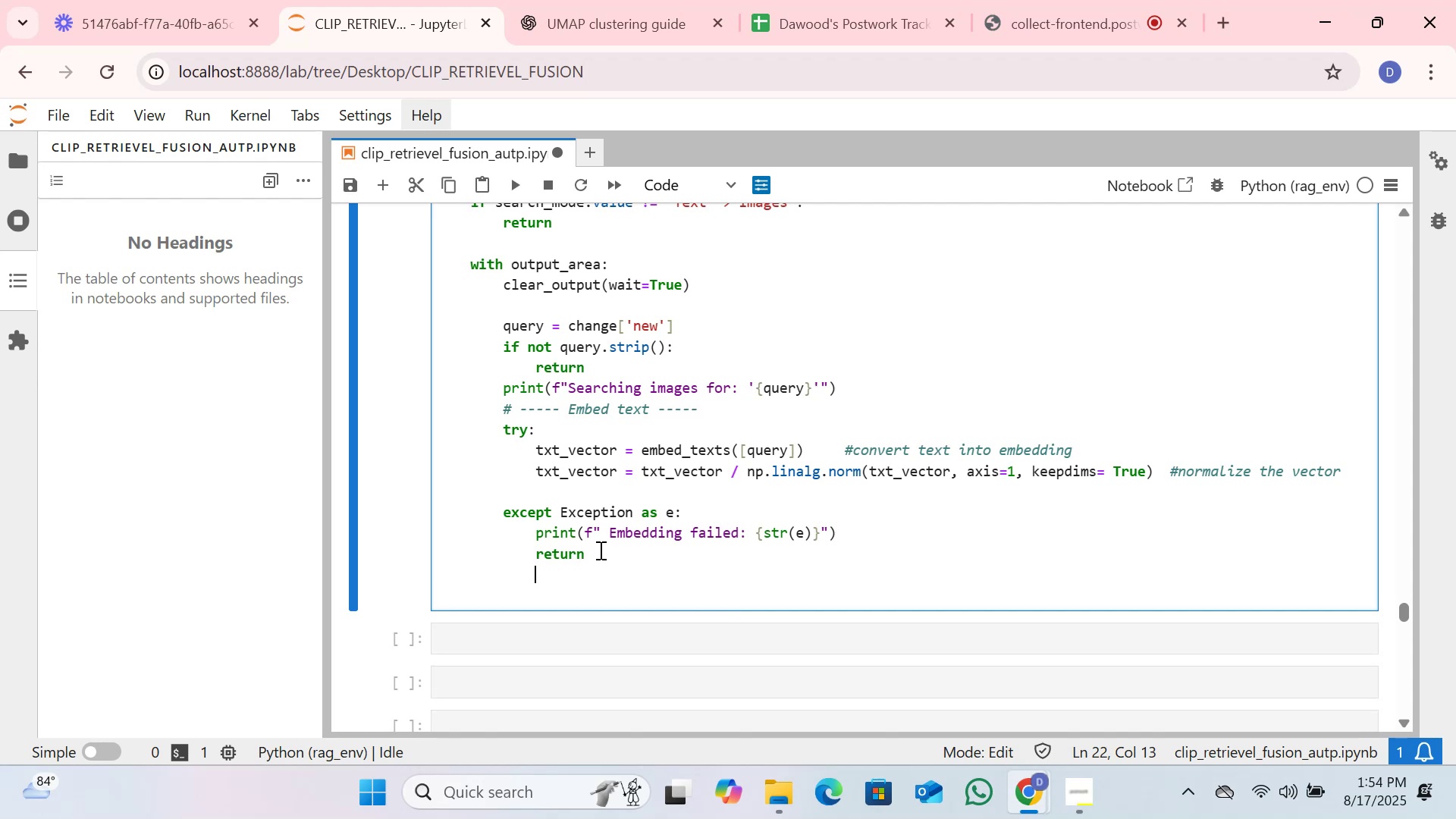 
key(Enter)
 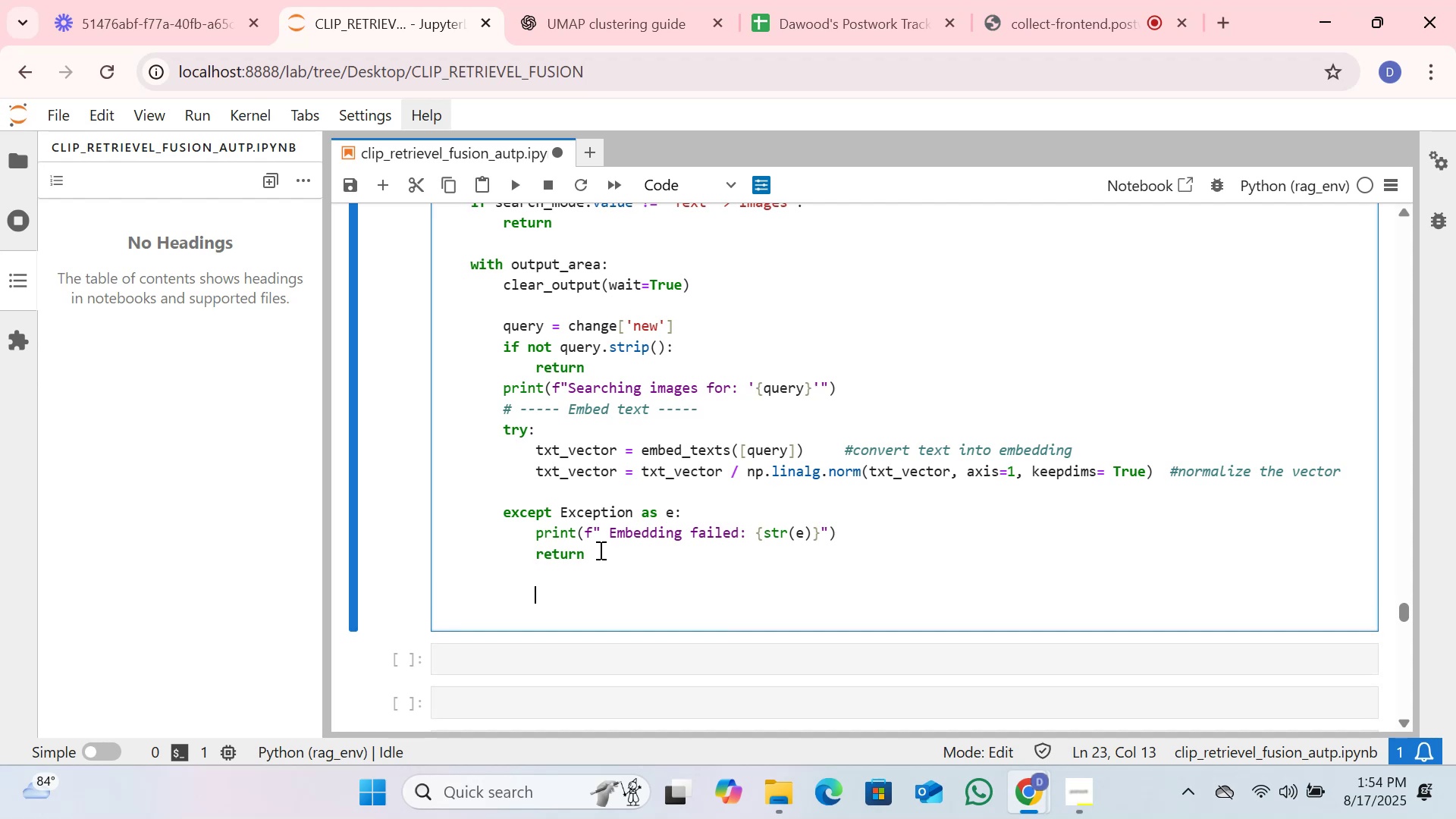 
key(Backspace)
 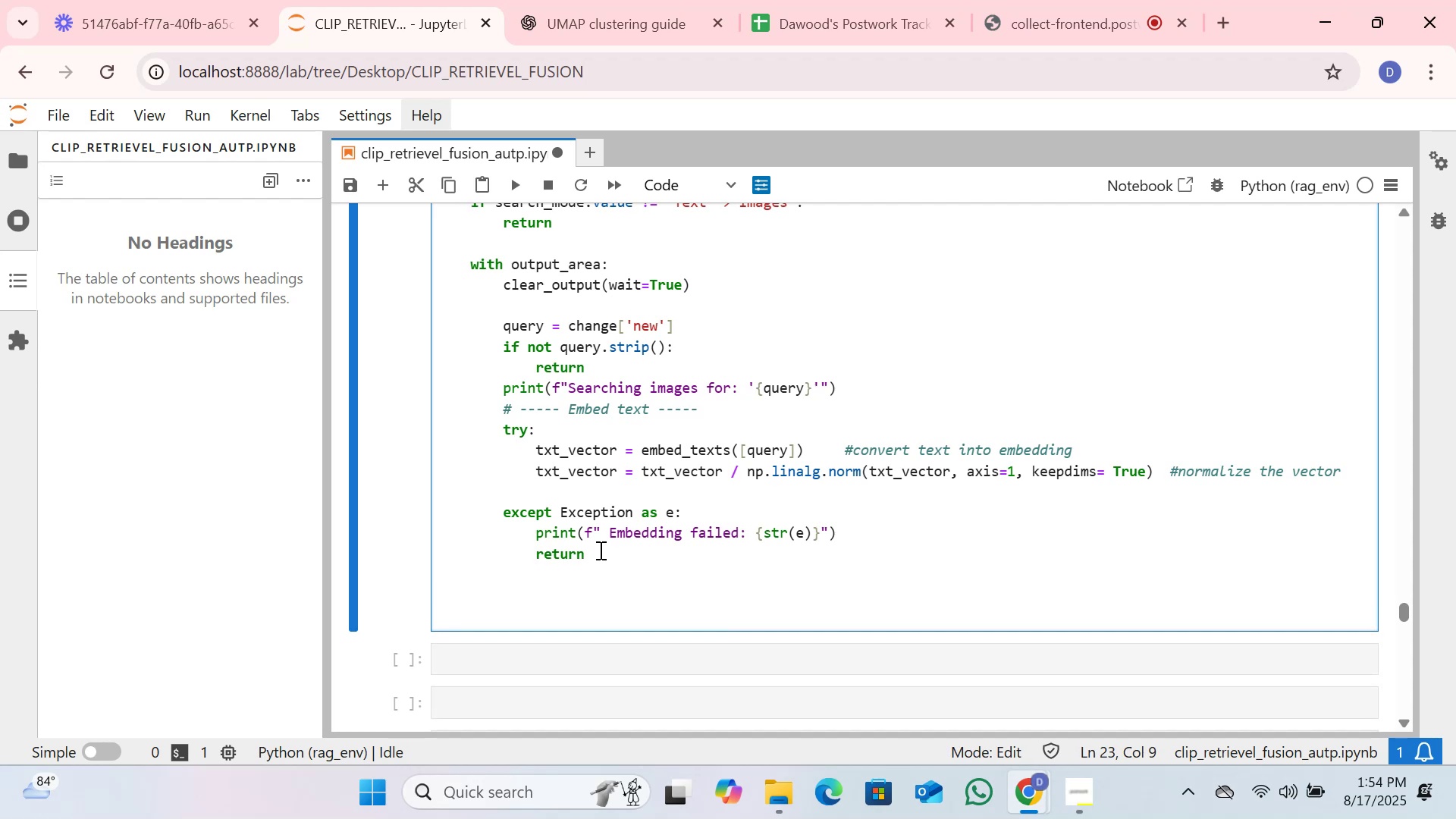 
key(Control+Slash)
 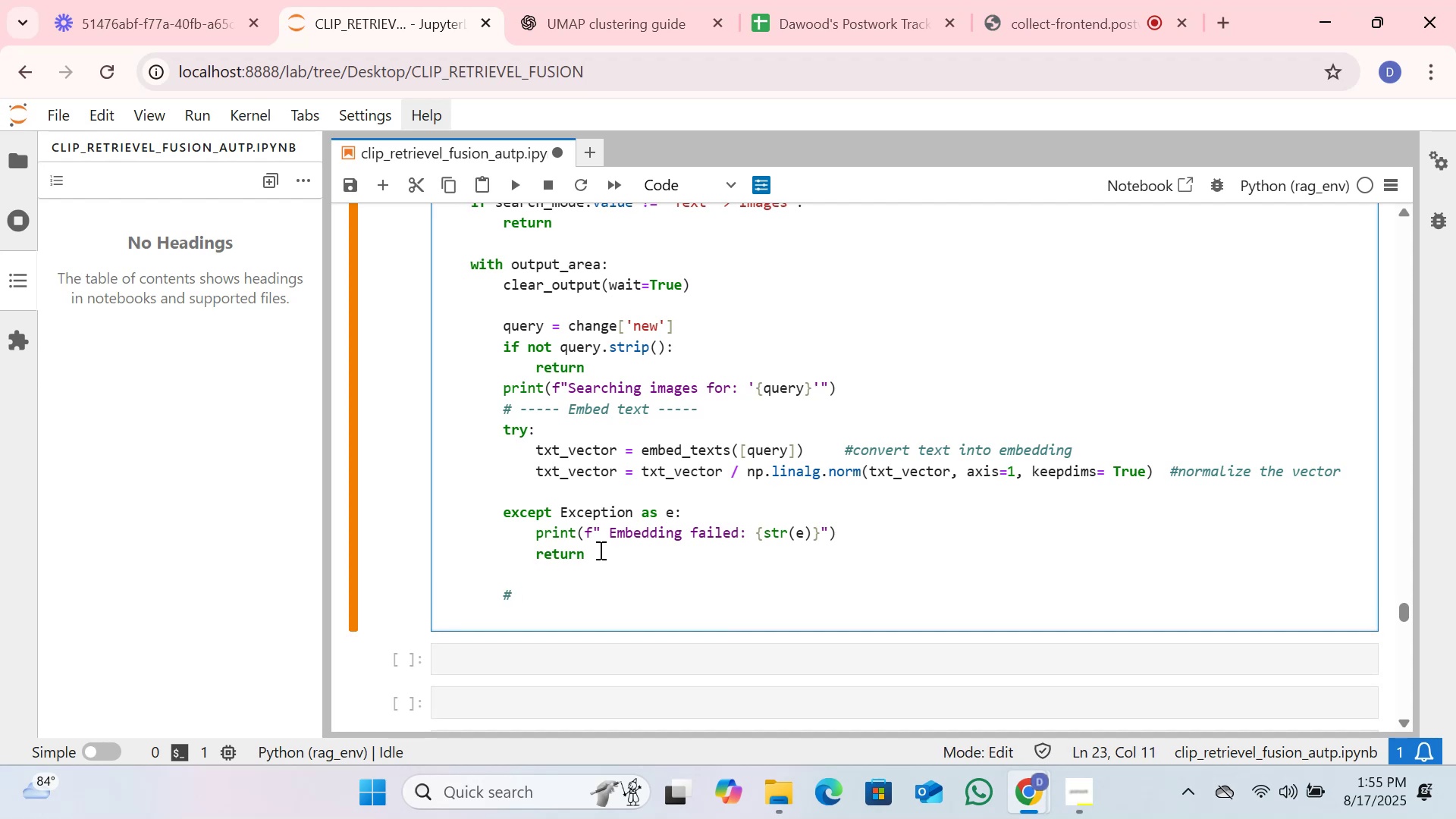 
hold_key(key=ShiftLeft, duration=0.76)
 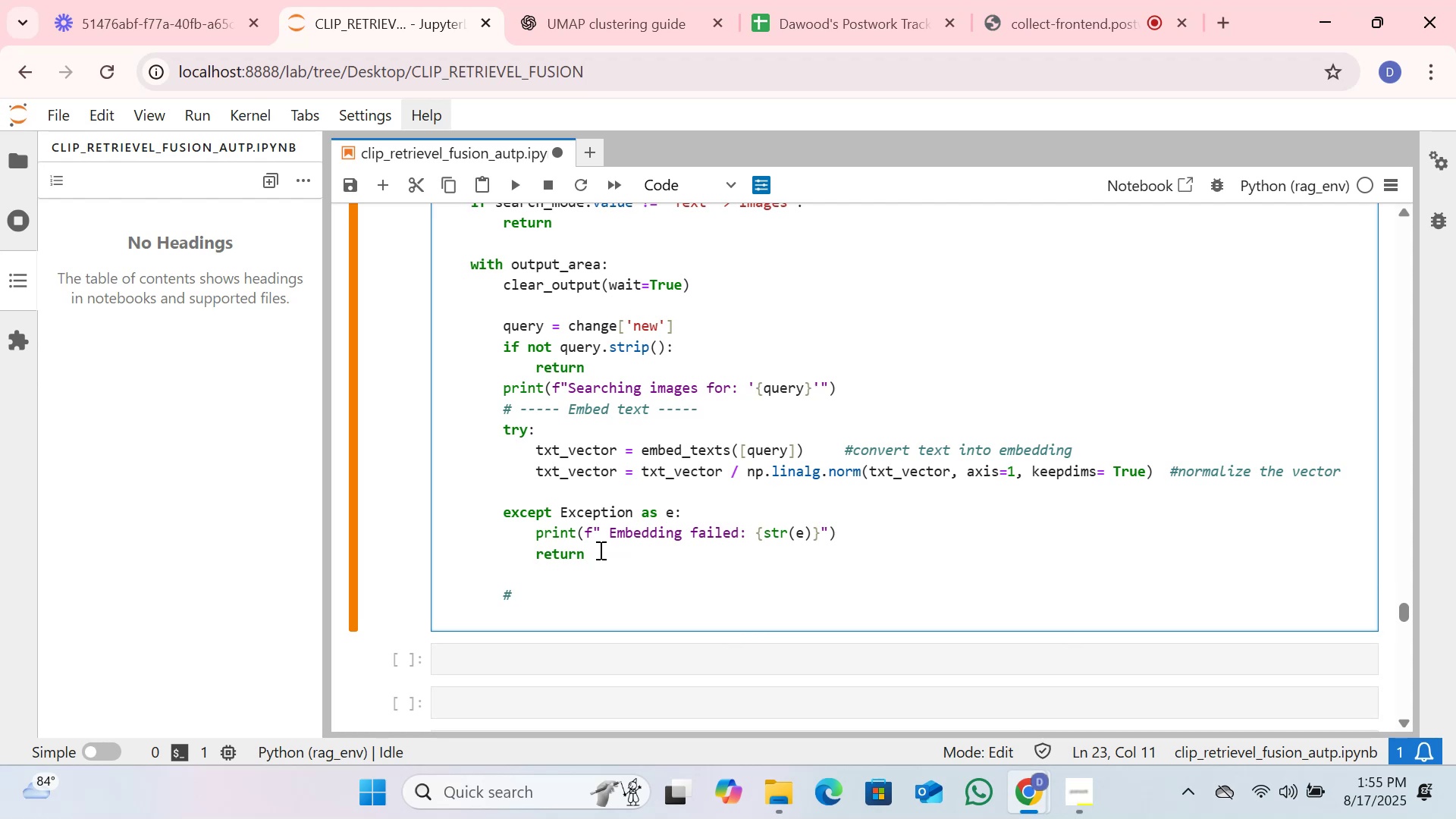 
key(Minus)
 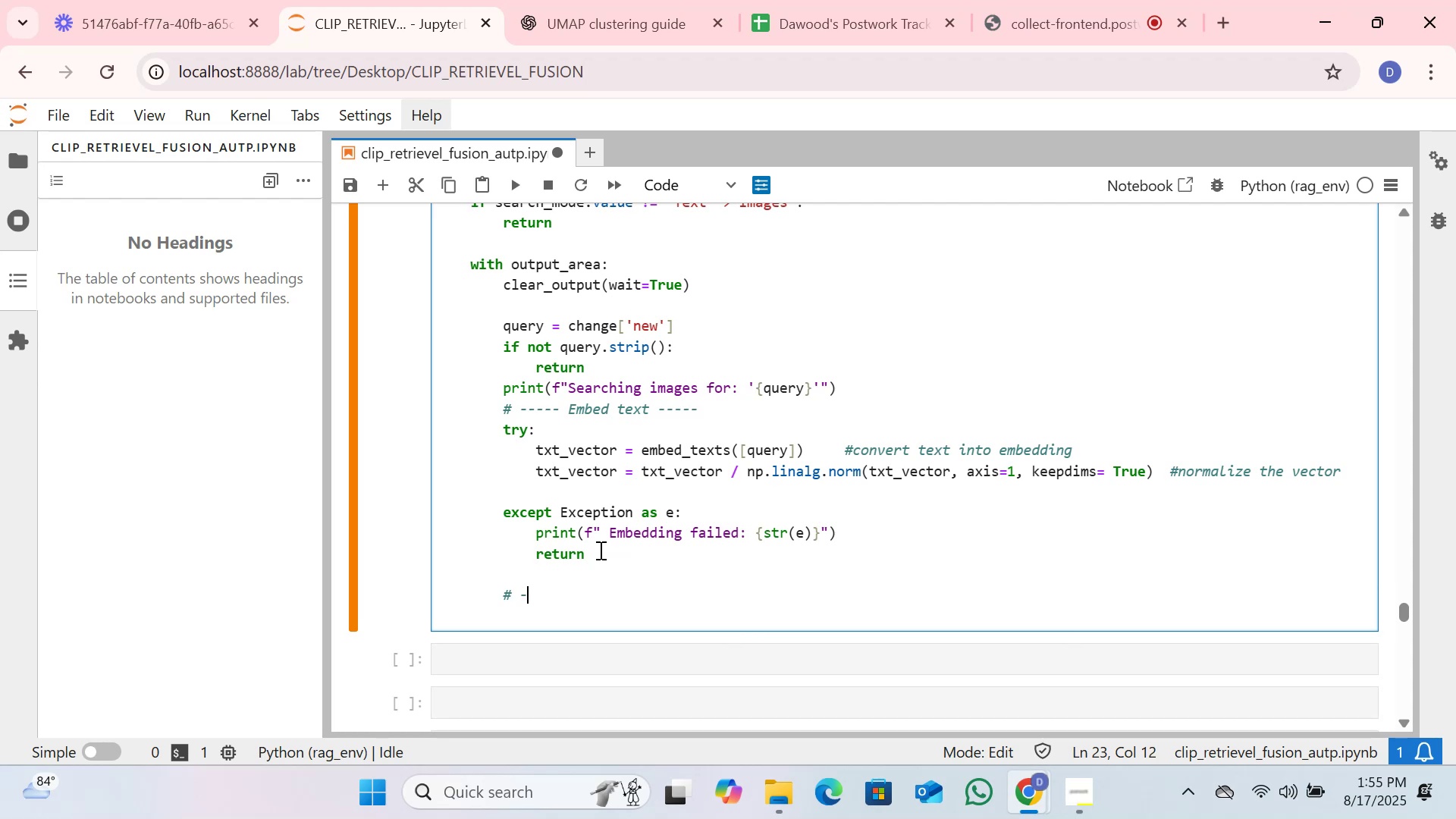 
key(Minus)
 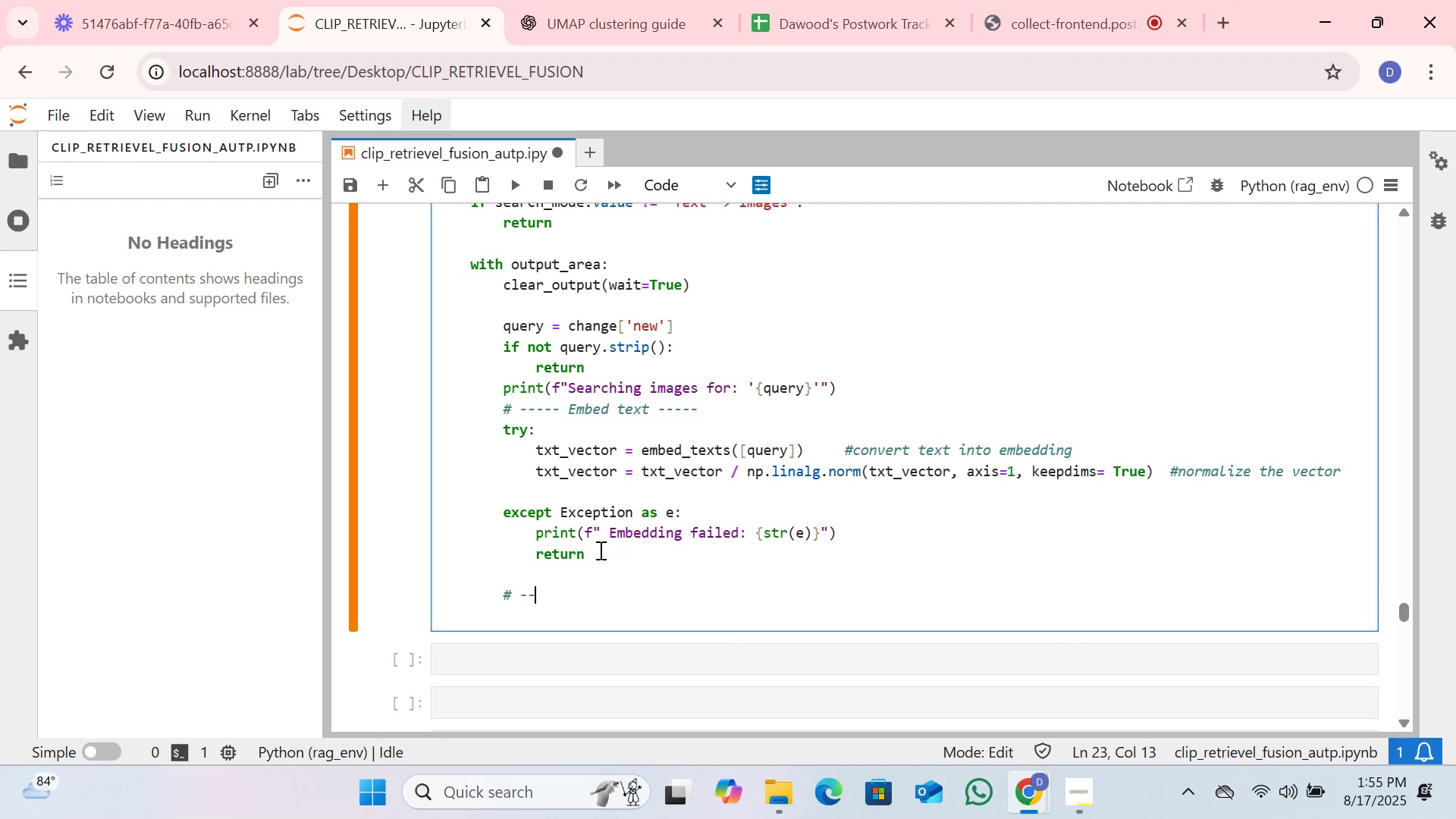 
key(Minus)
 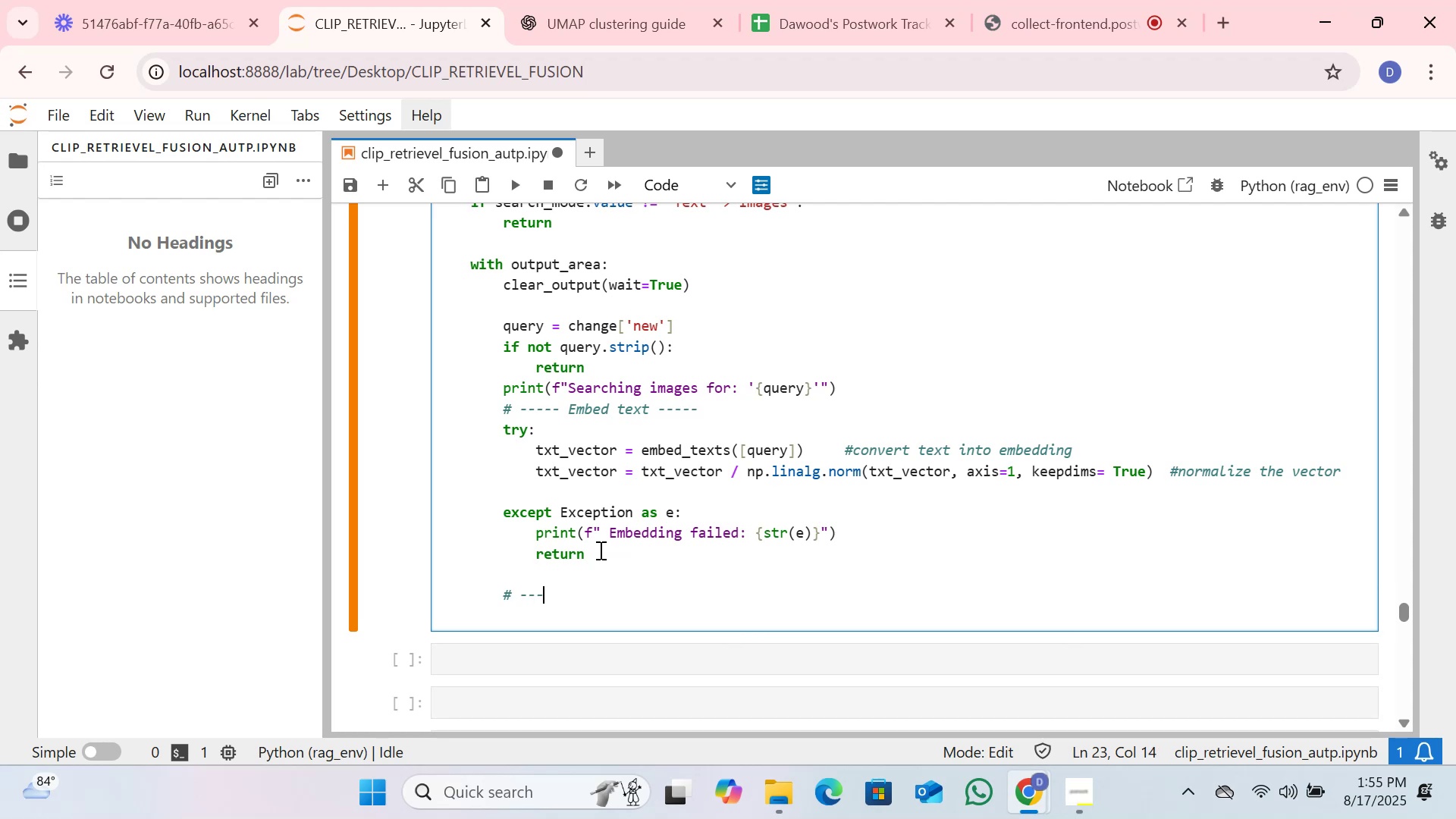 
key(Minus)
 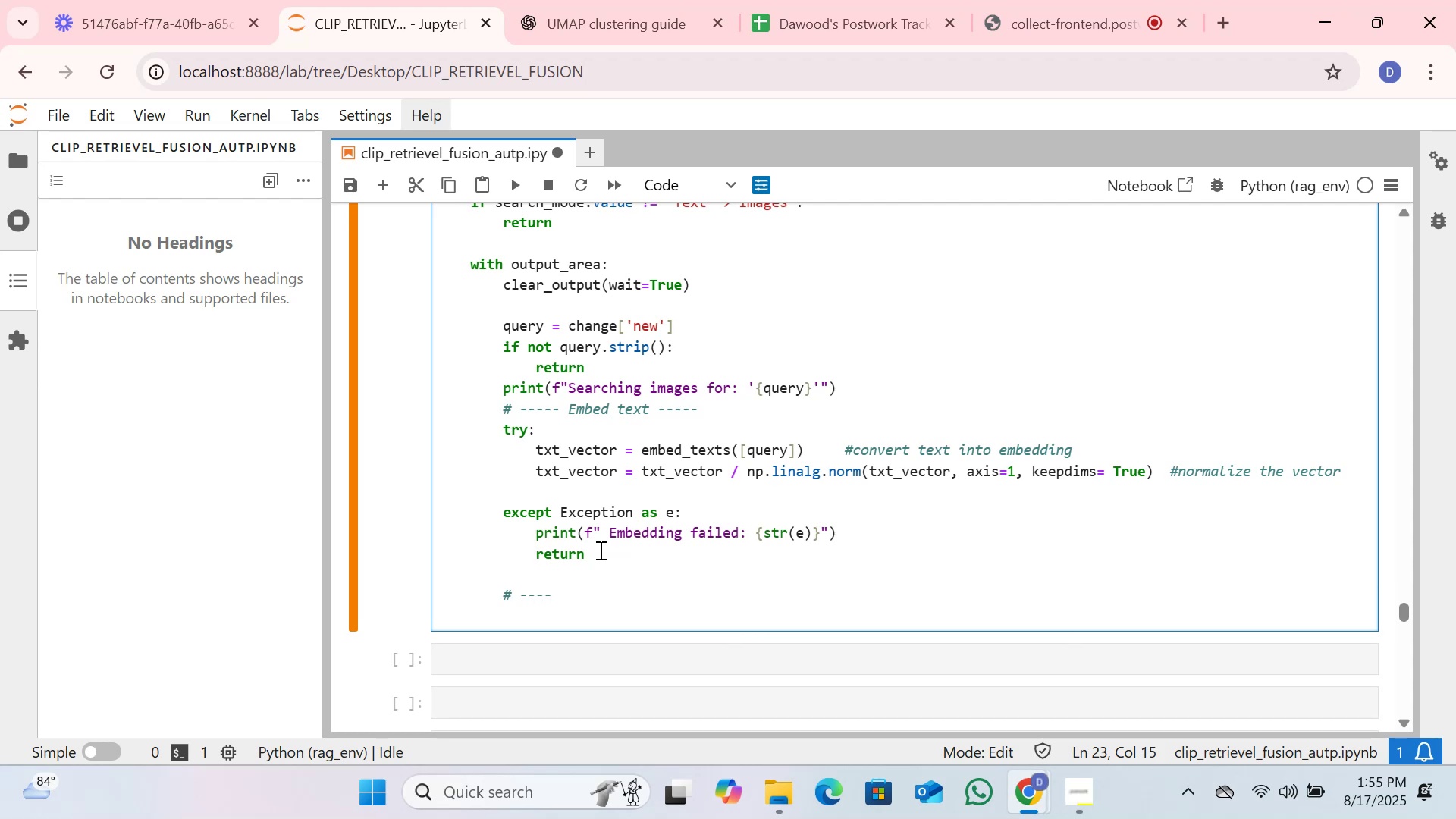 
key(Minus)
 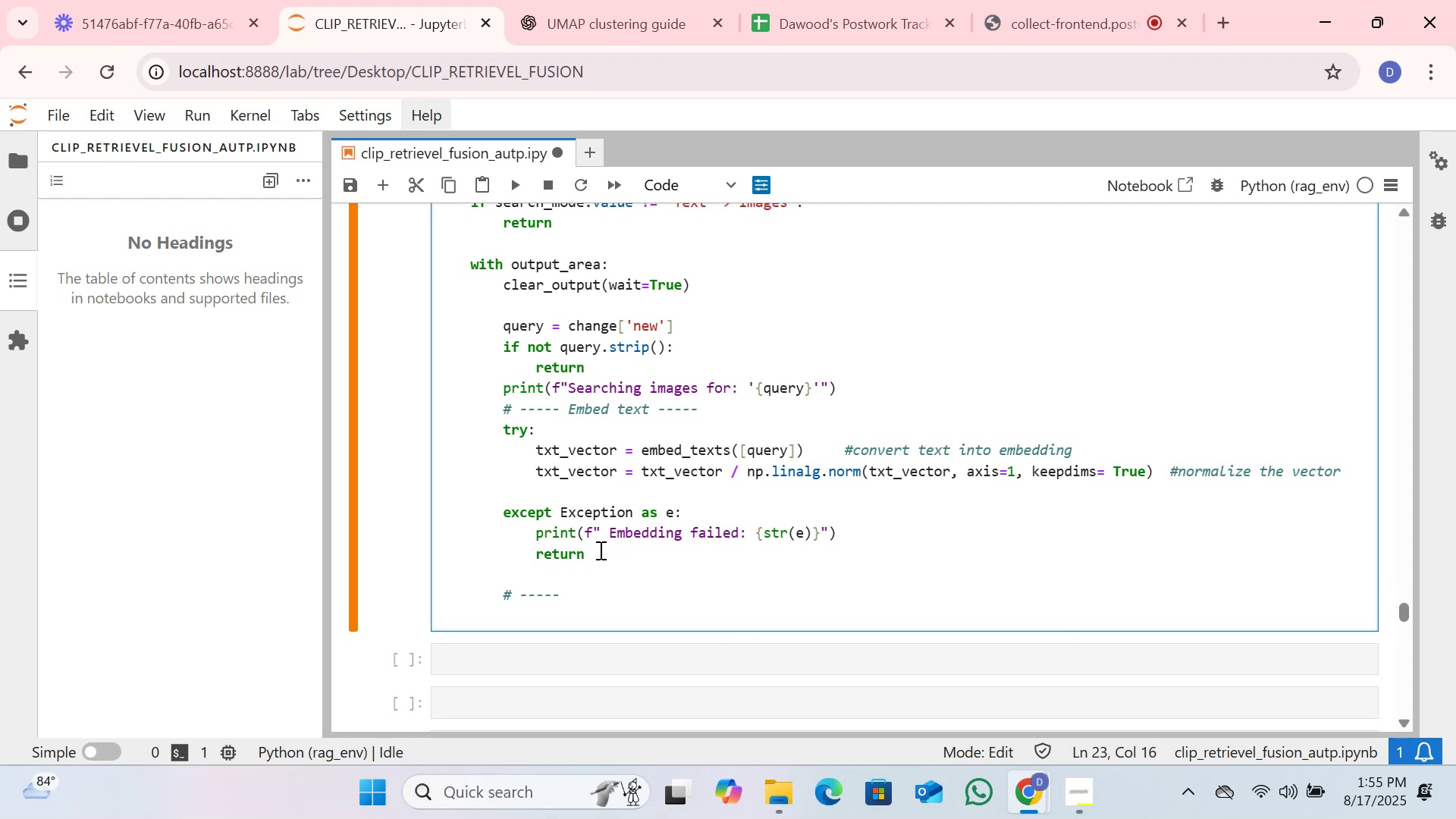 
key(Shift+S)
 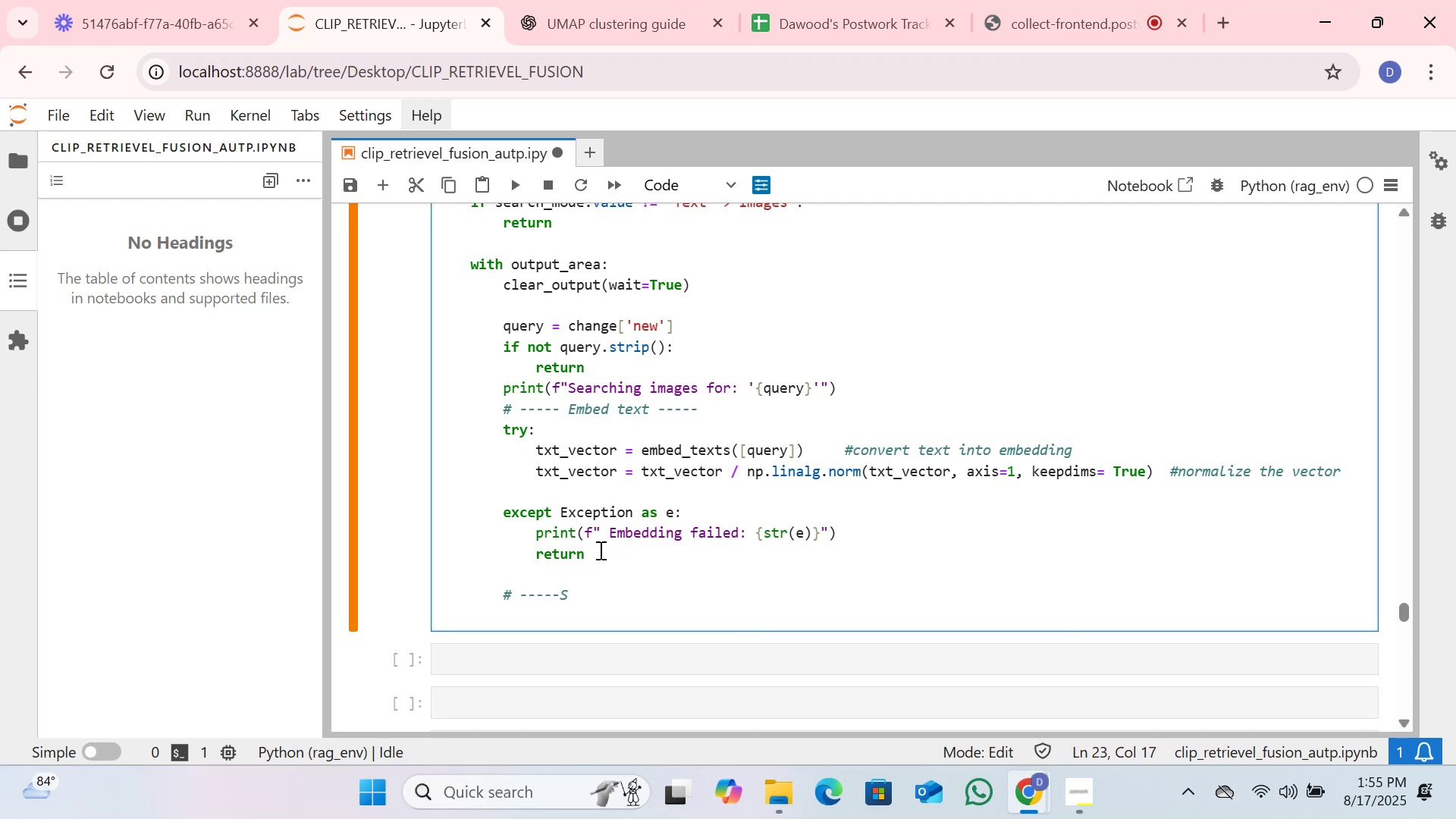 
key(E)
 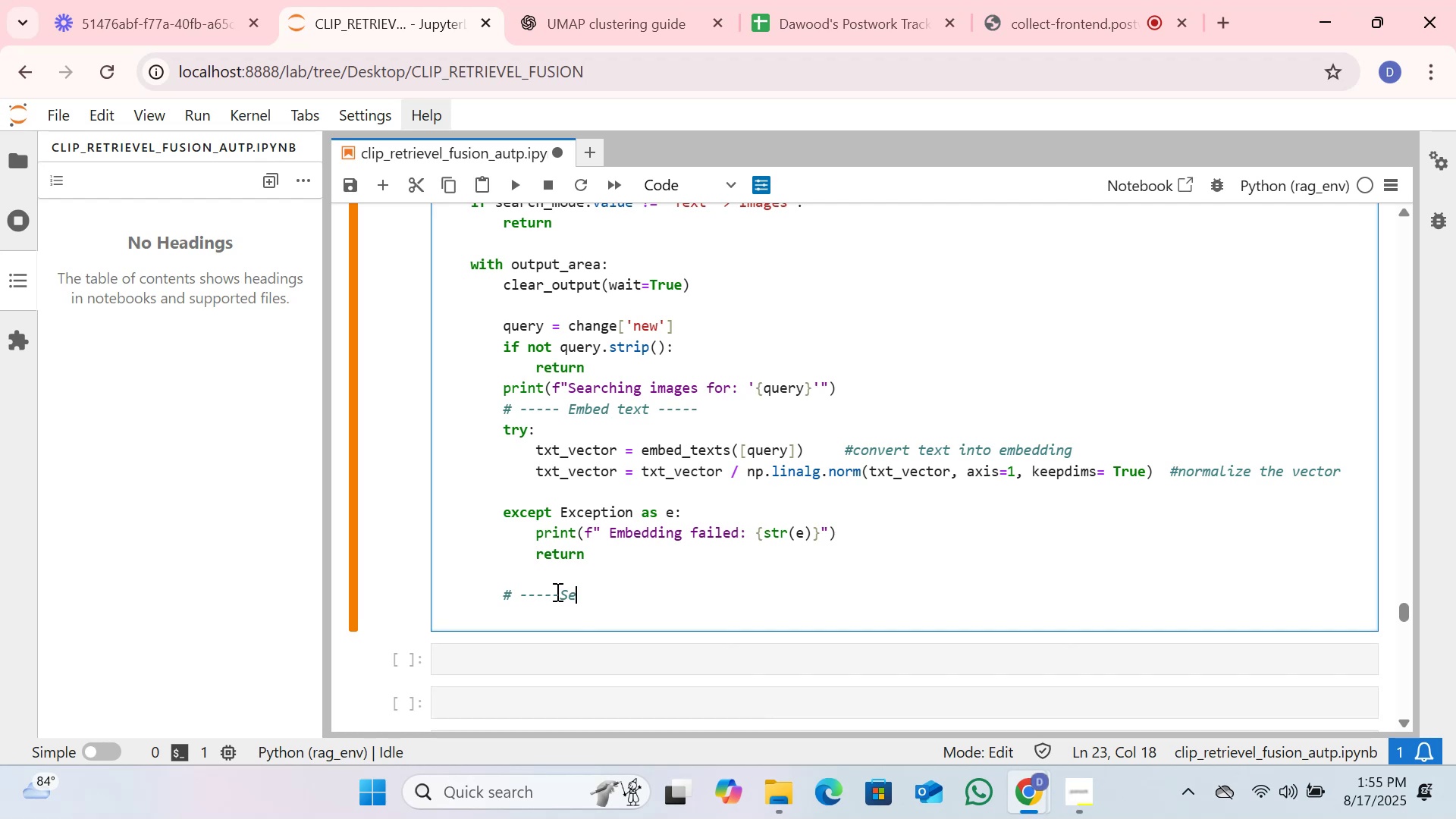 
left_click([556, 592])
 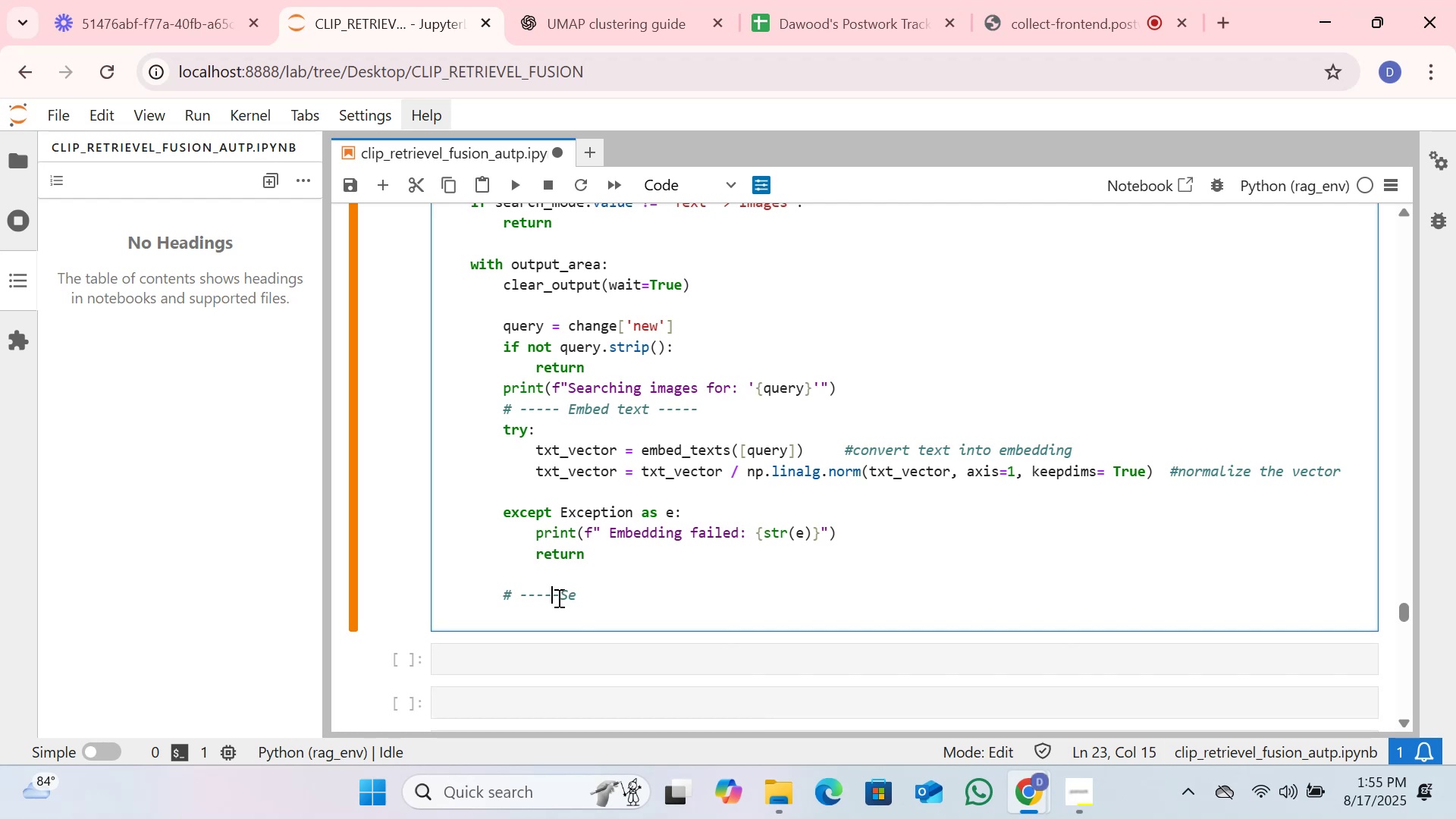 
left_click([563, 597])
 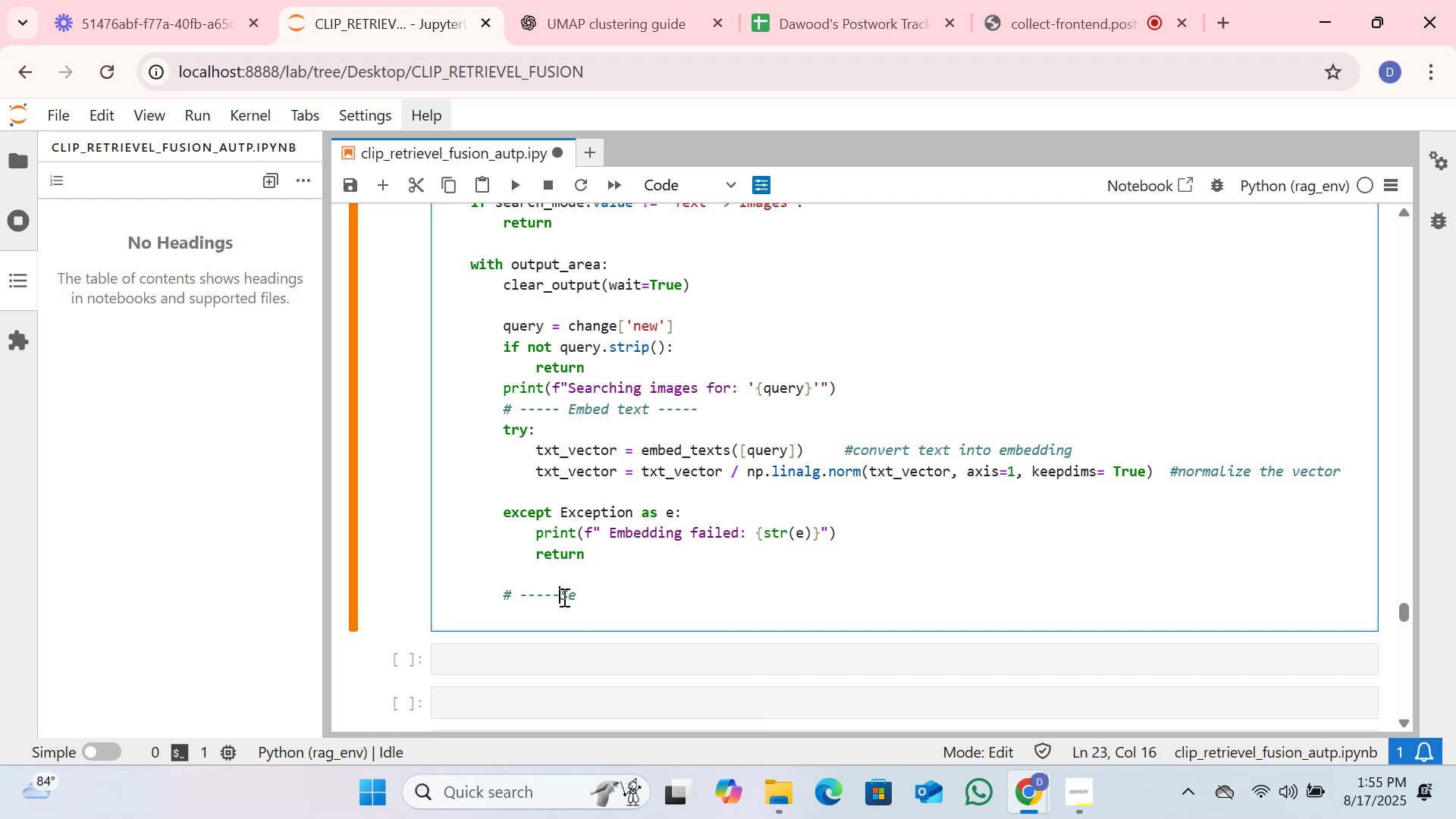 
key(Space)
 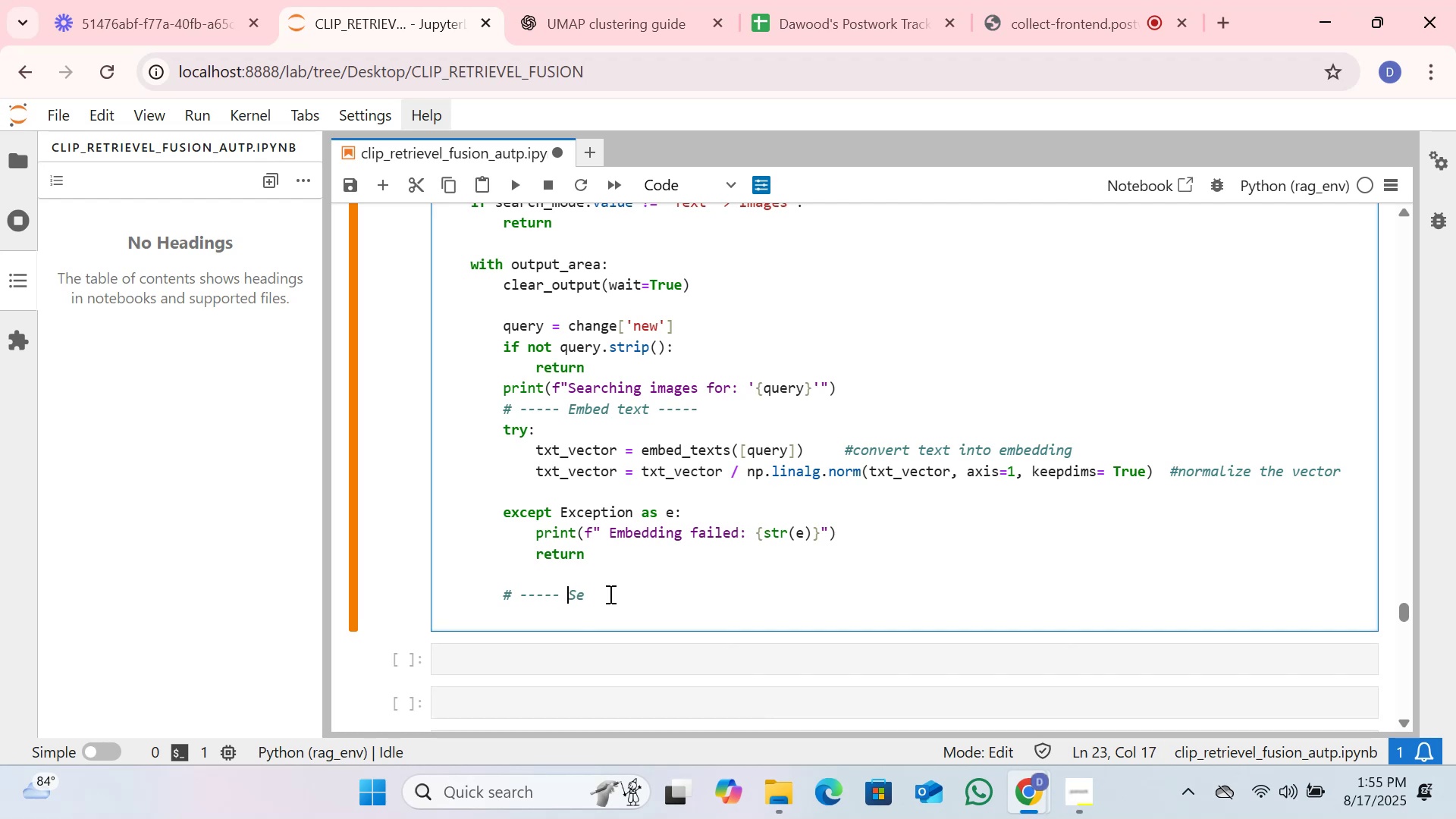 
left_click([607, 596])
 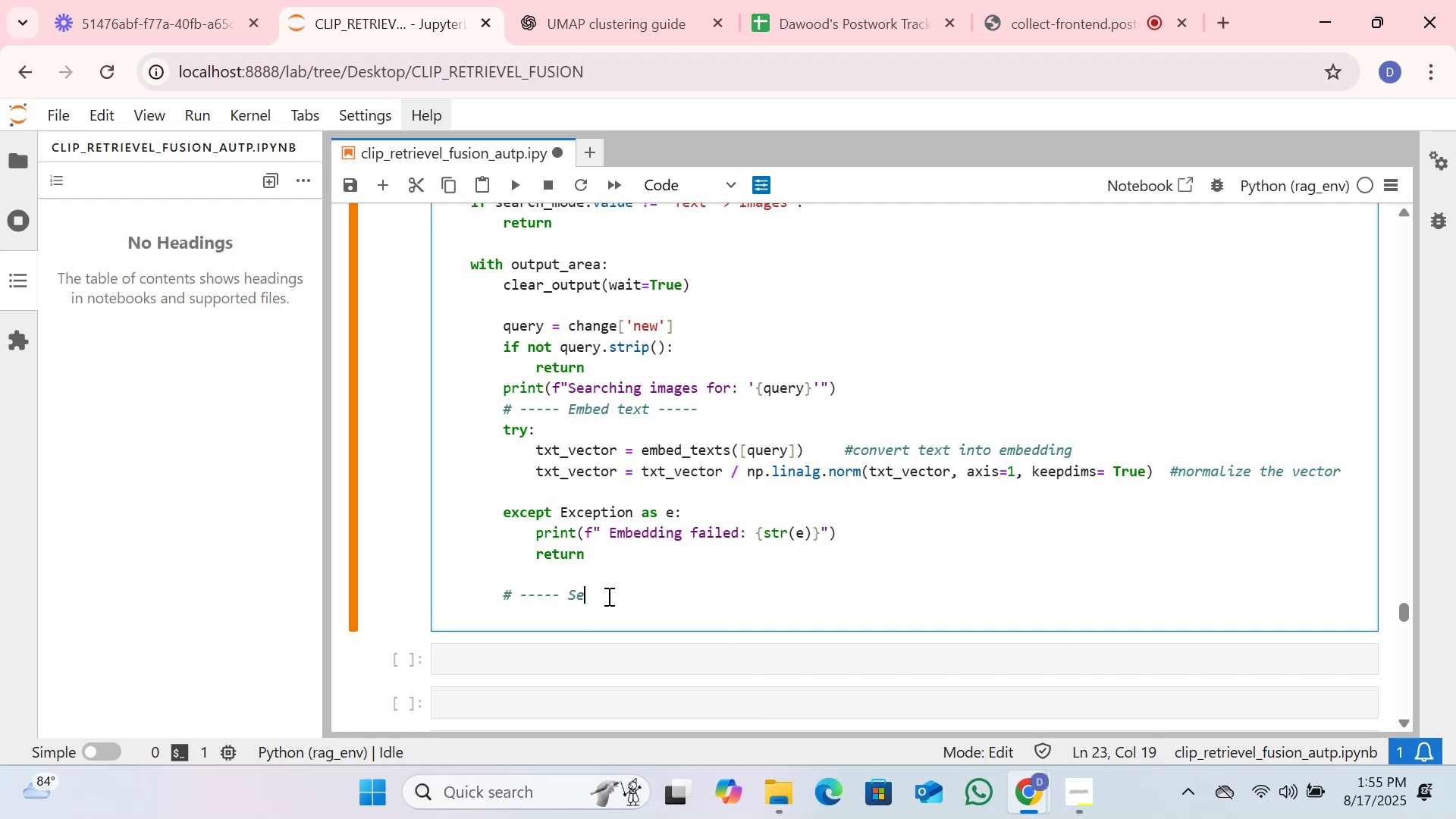 
type(arch )
 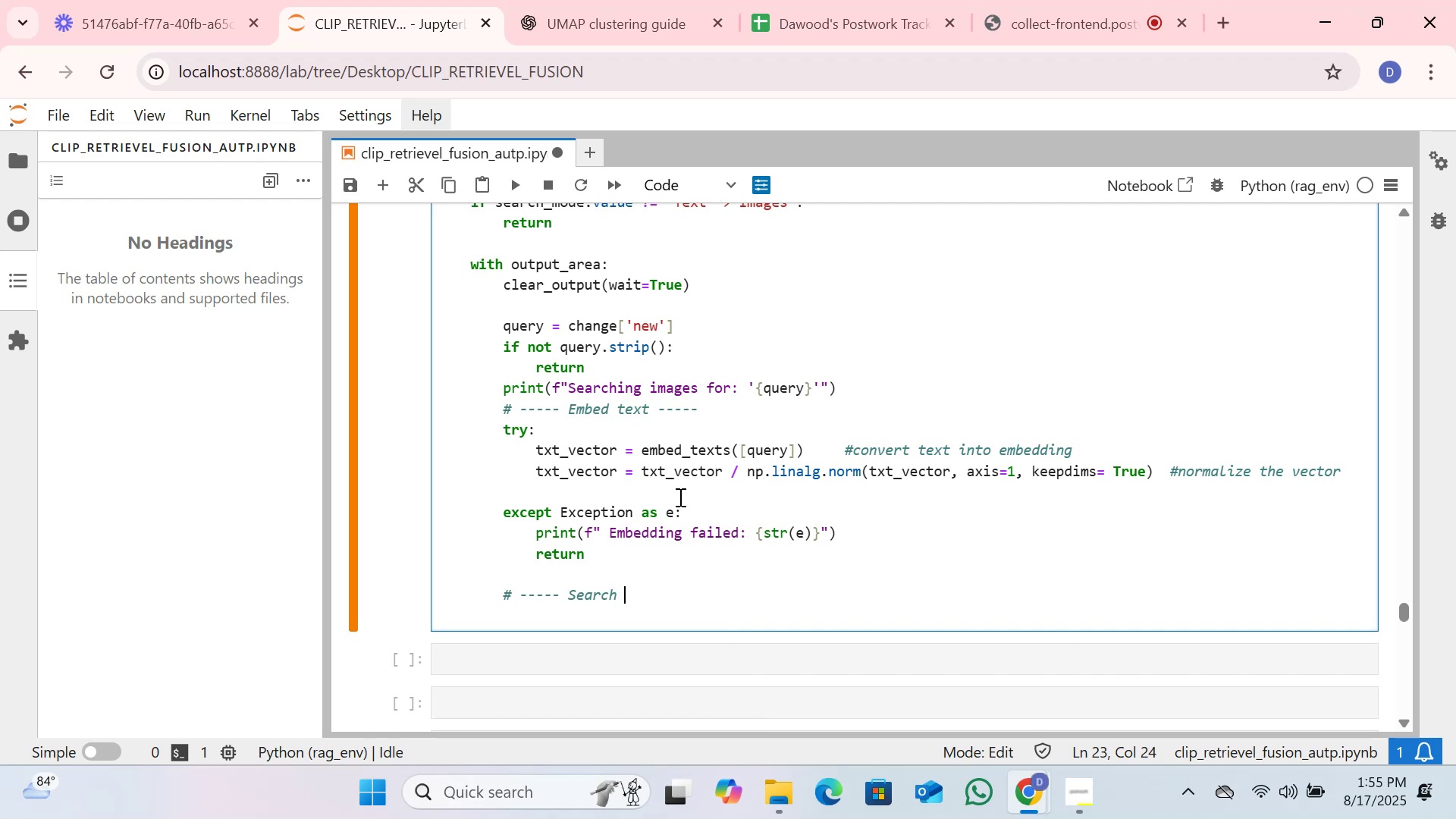 
wait(6.84)
 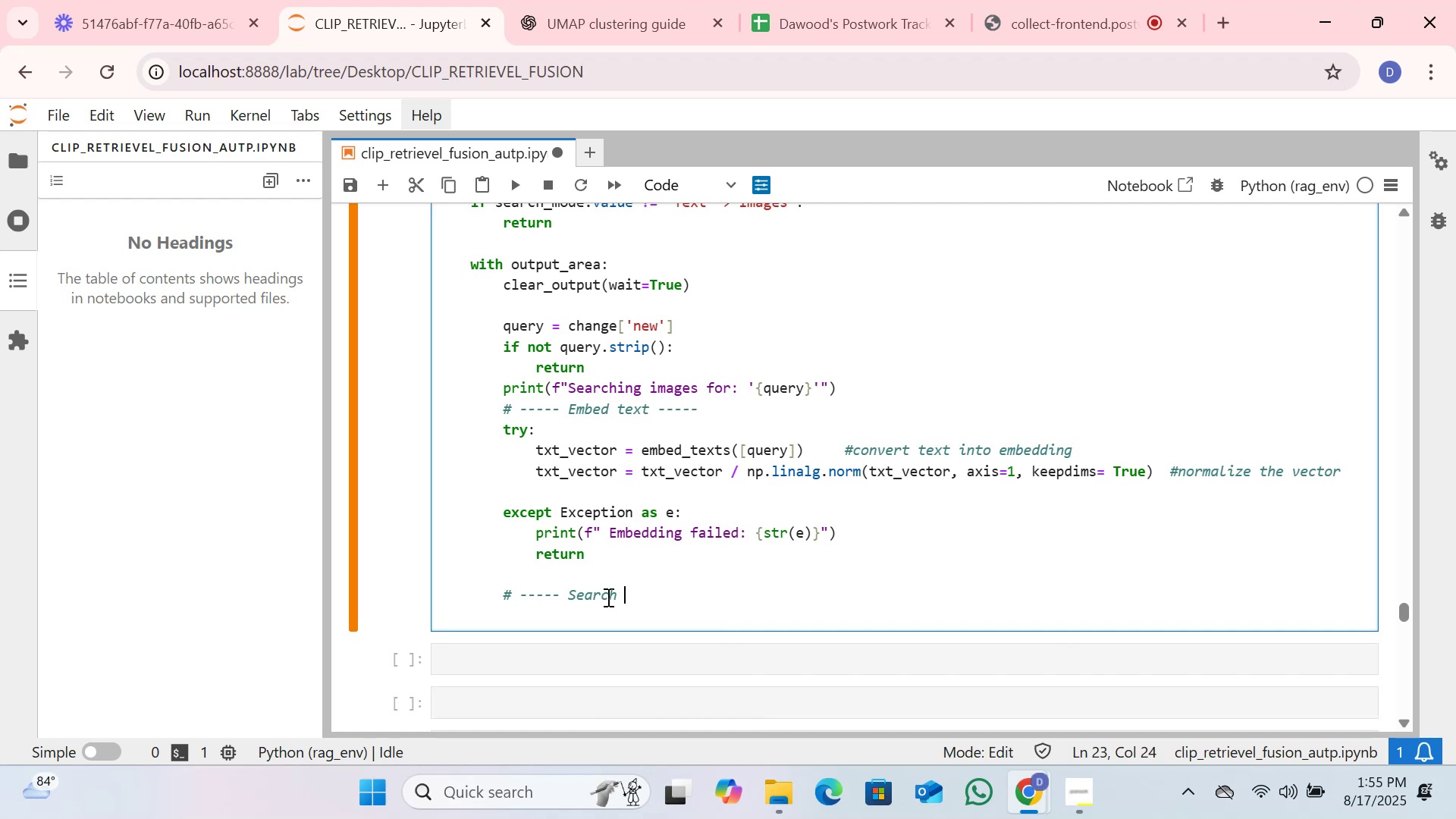 
type(ia)
key(Backspace)
type(mage Index -----)
 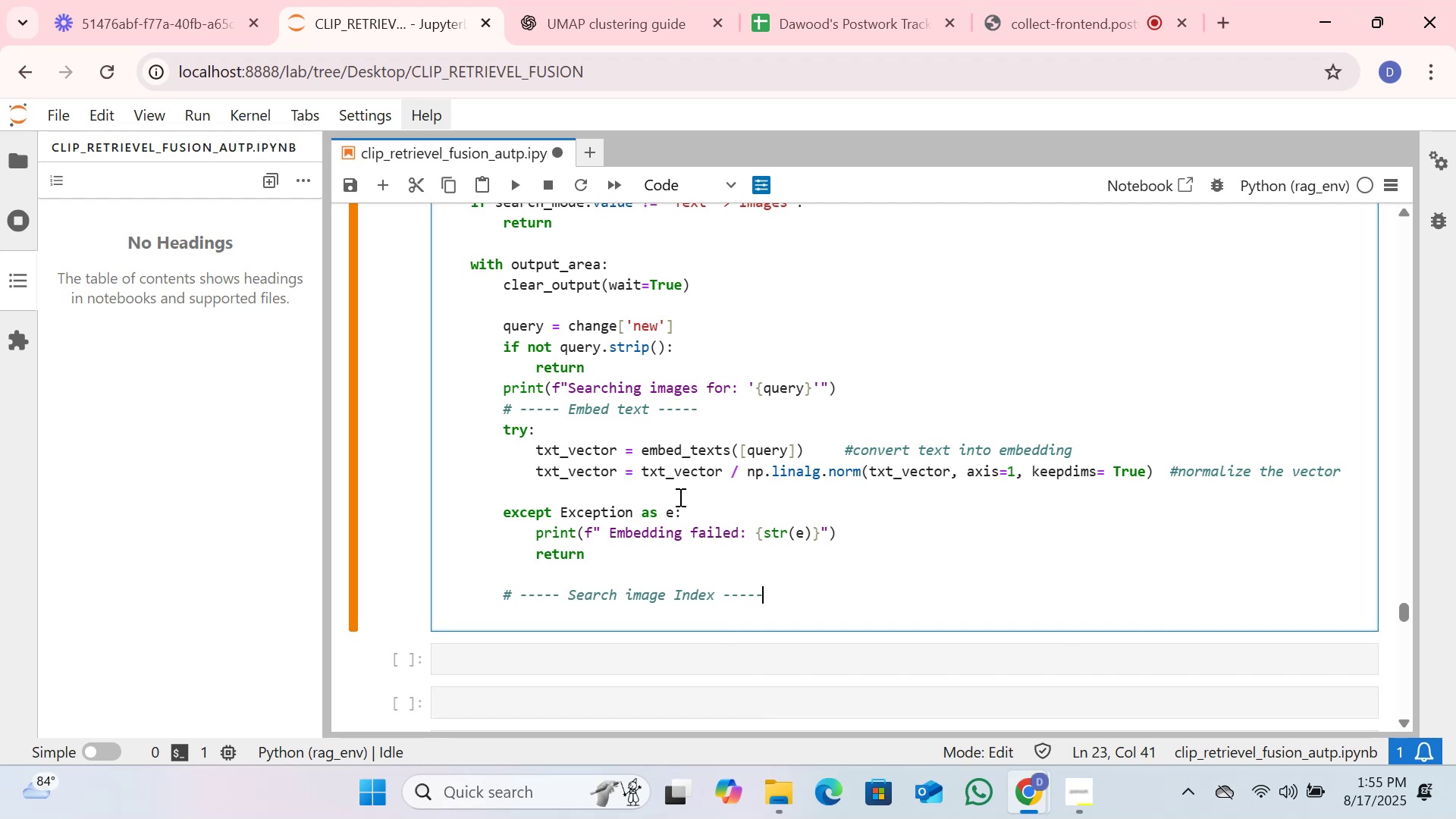 
key(Enter)
 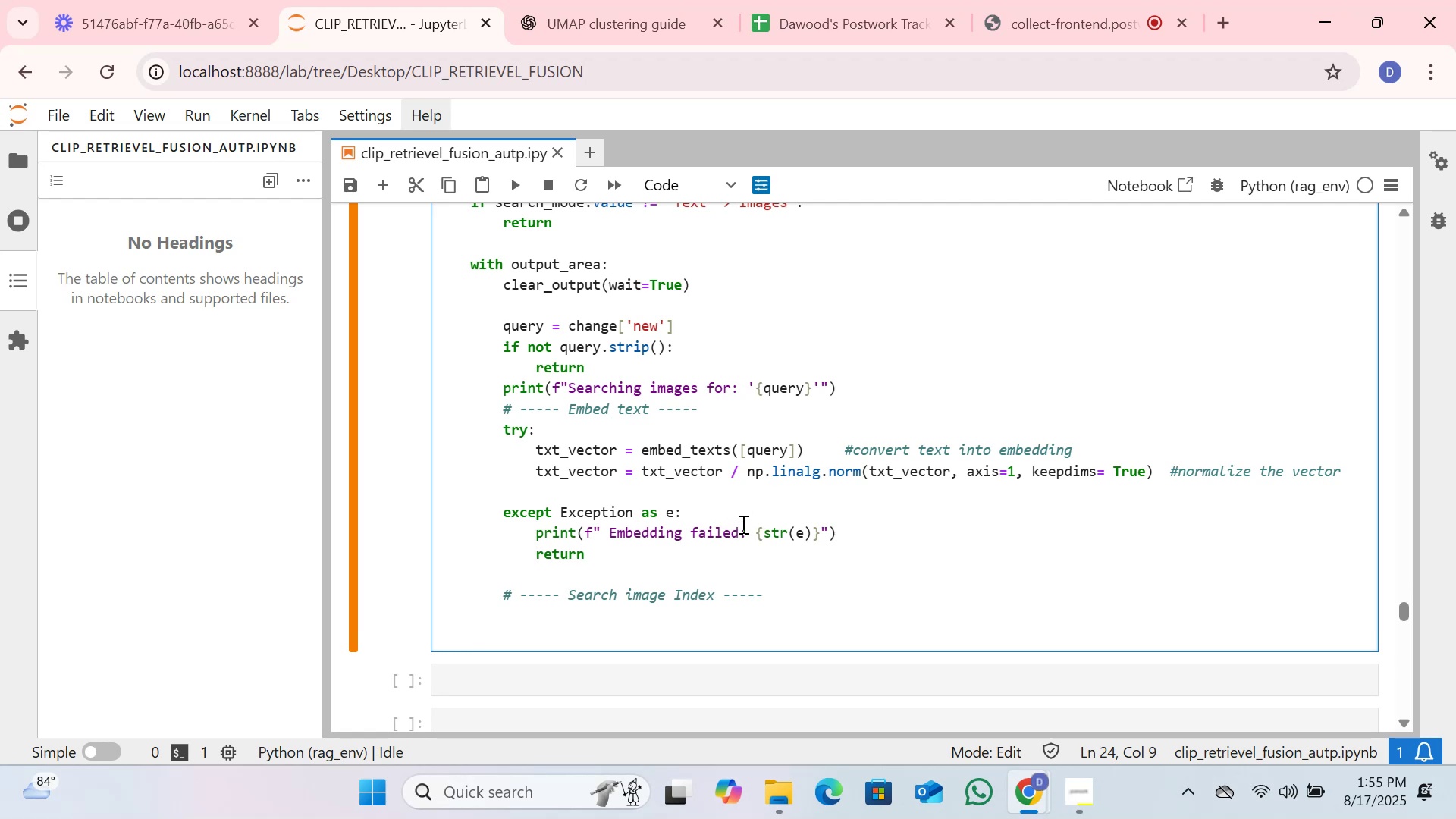 
wait(16.87)
 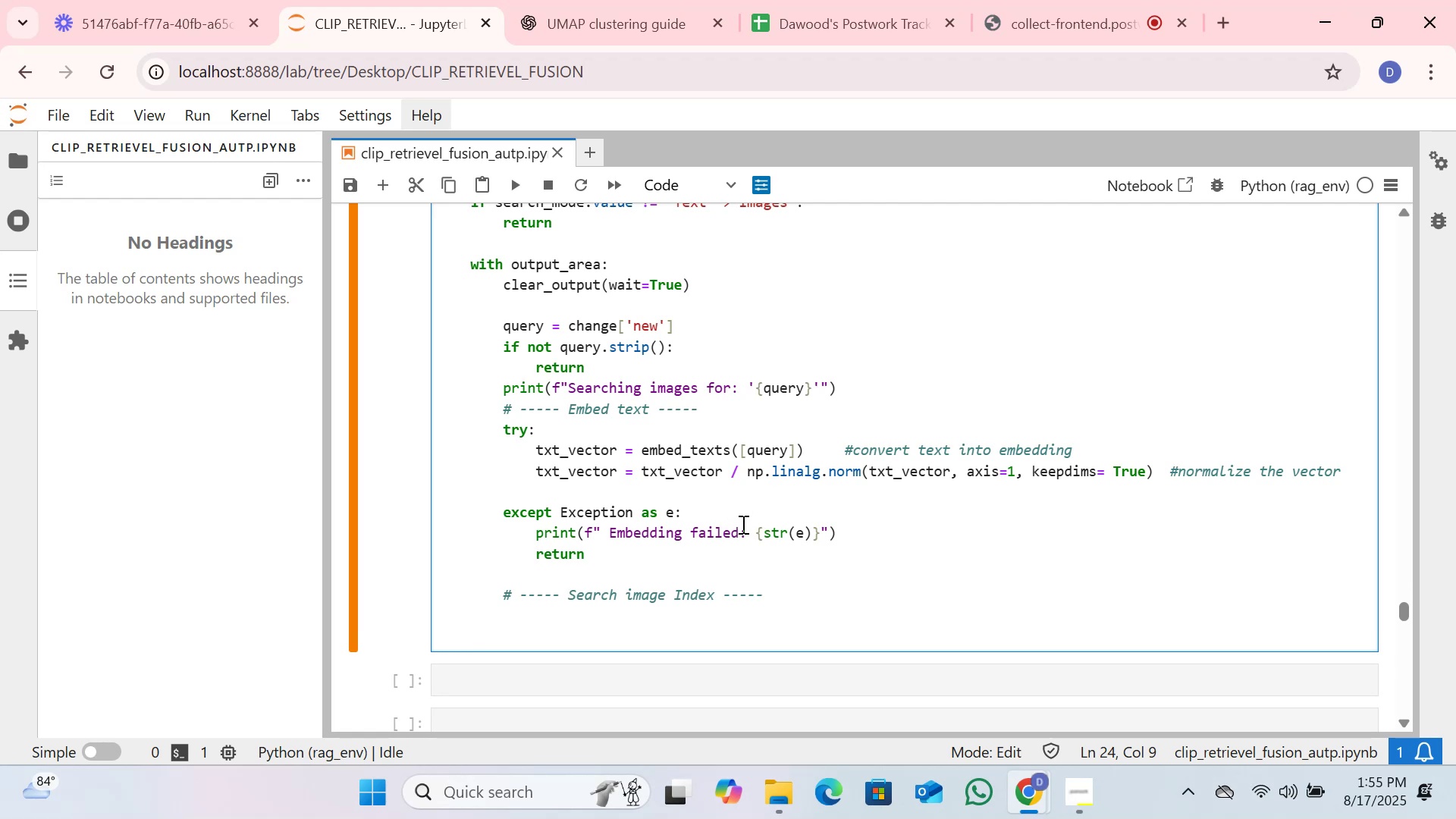 
type(try:)
 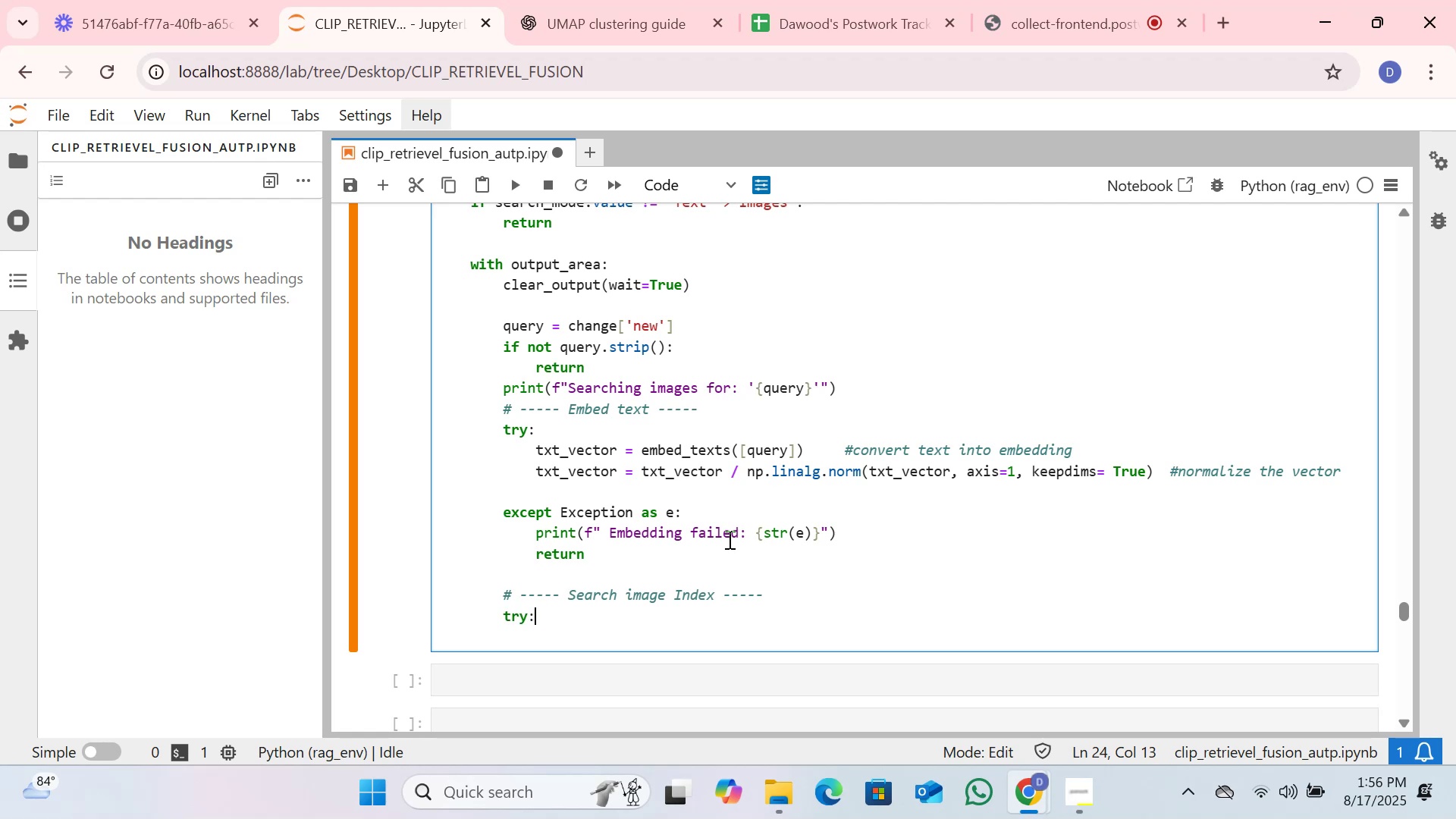 
wait(5.71)
 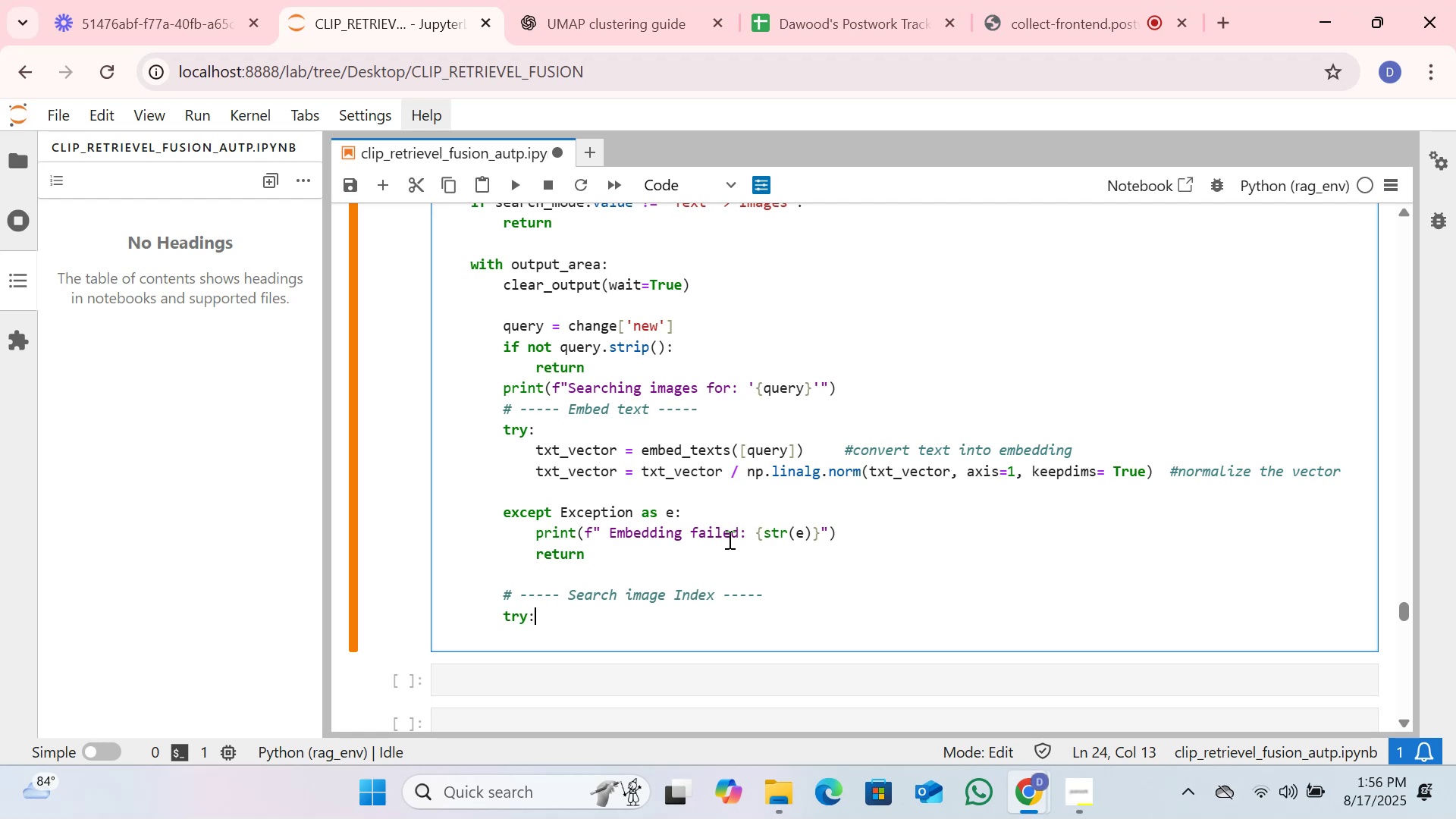 
key(Enter)
 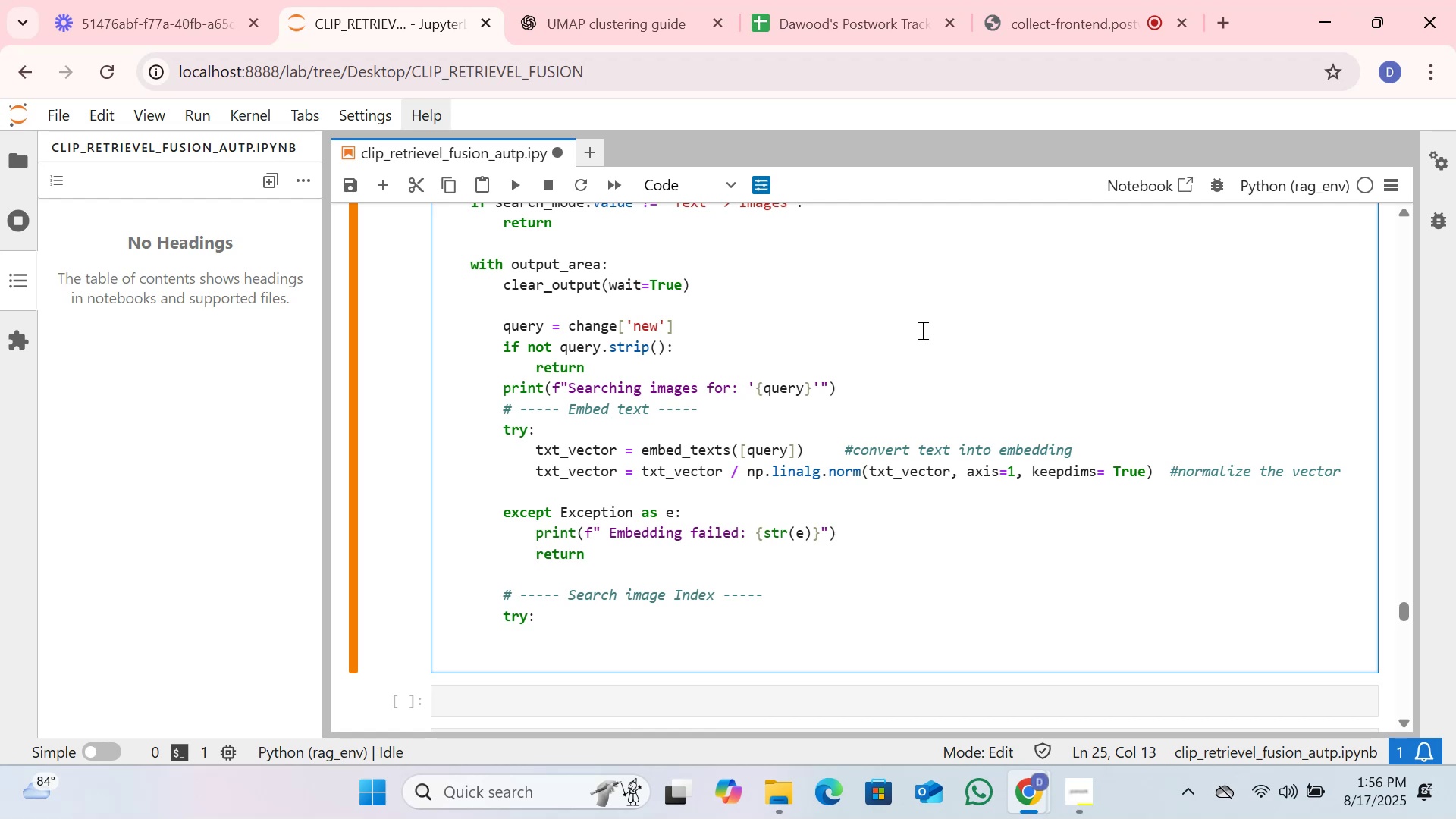 
wait(14.98)
 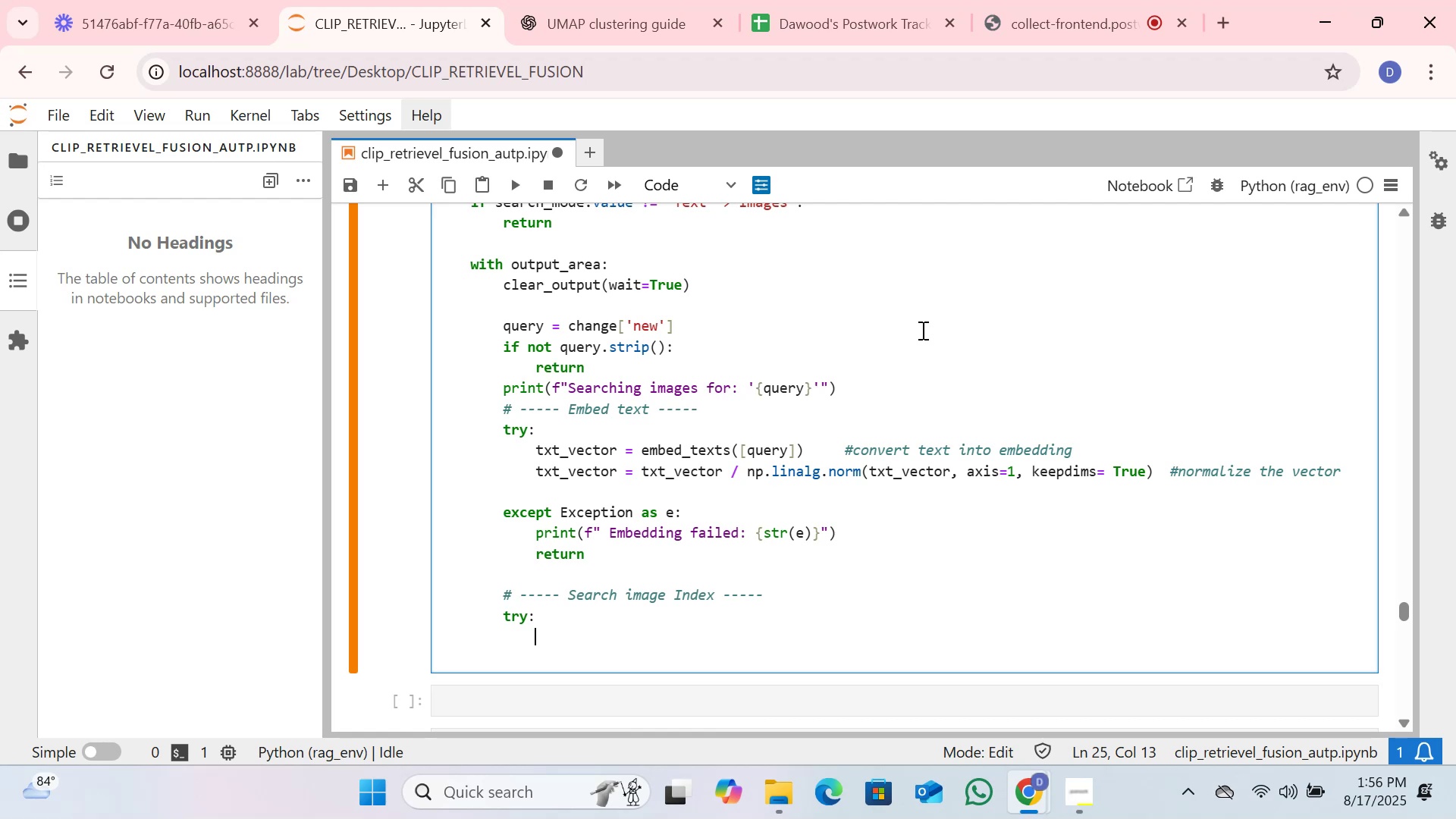 
type(D, I = index_)
 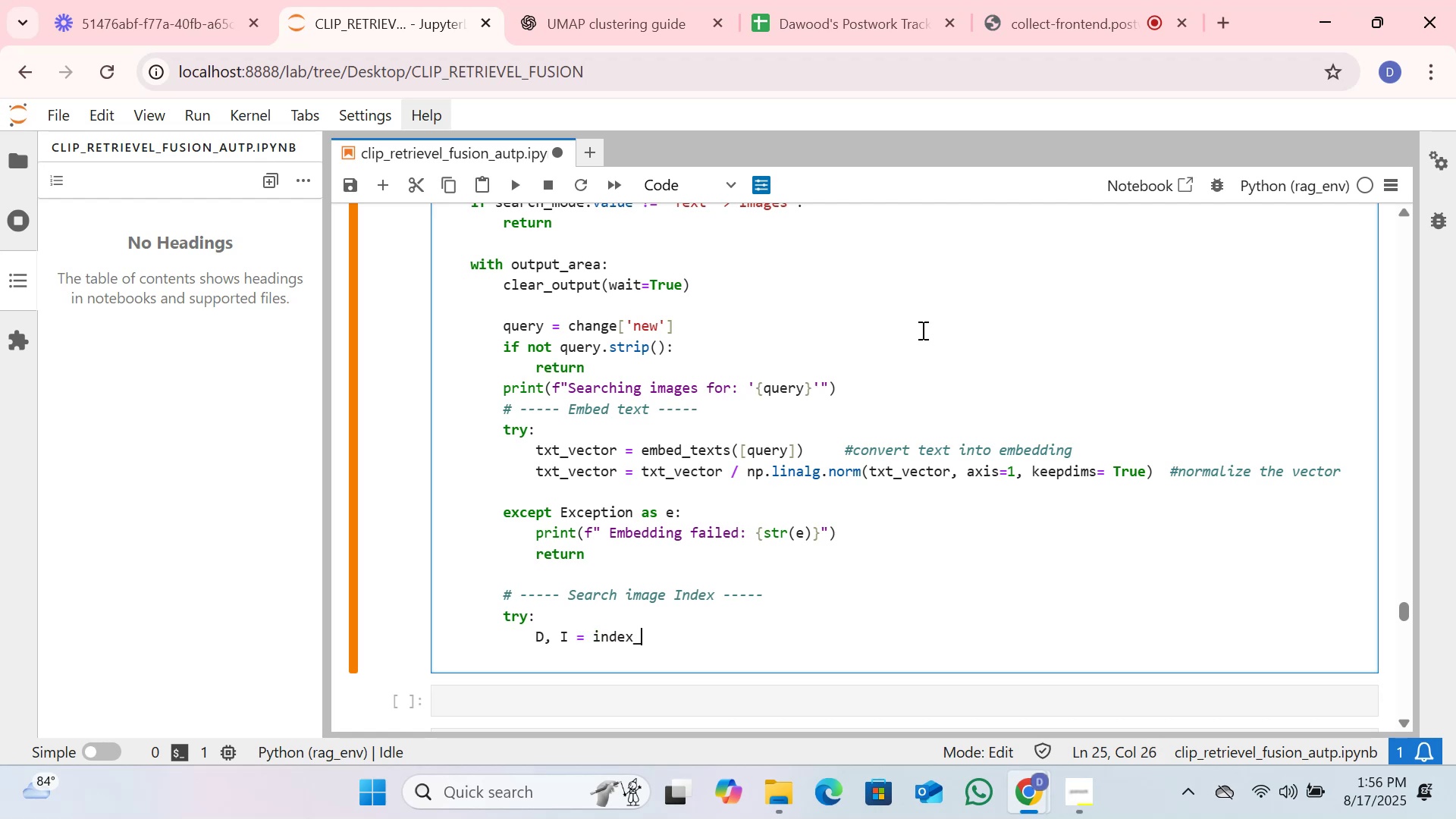 
type( )
key(Backspace)
type(iam.search)
 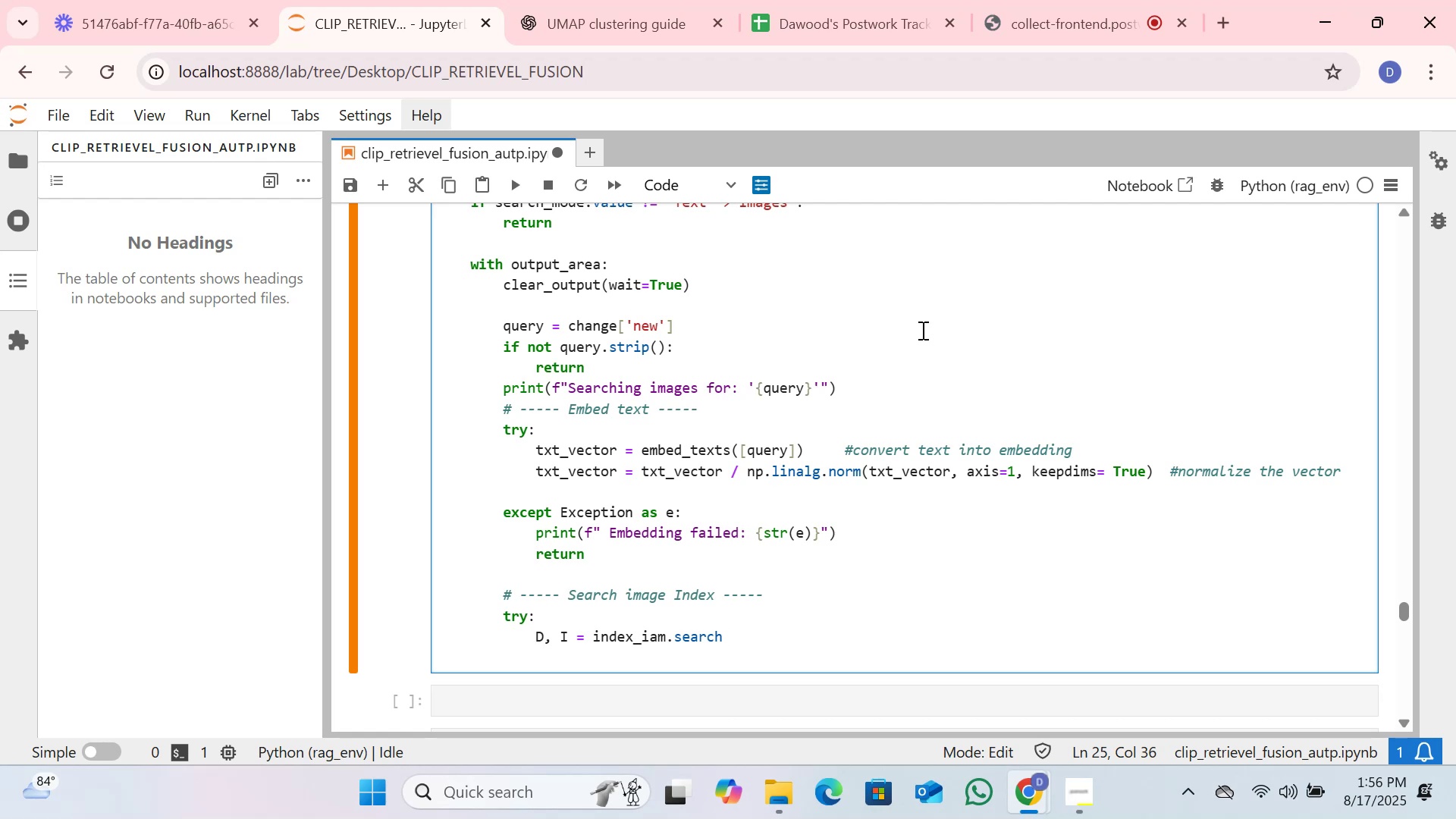 
type((txt_vector, 5))
 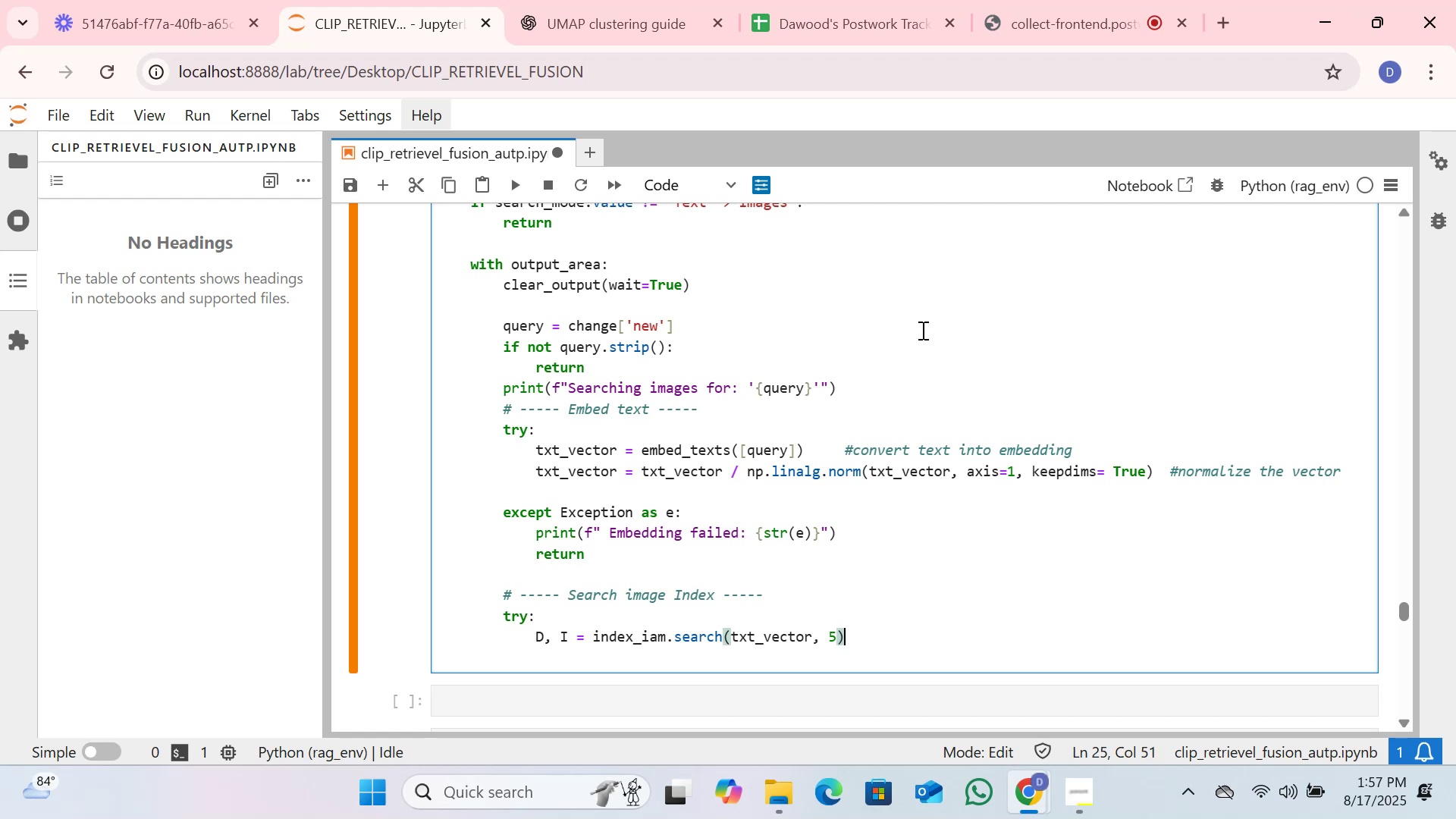 
key(Space)
 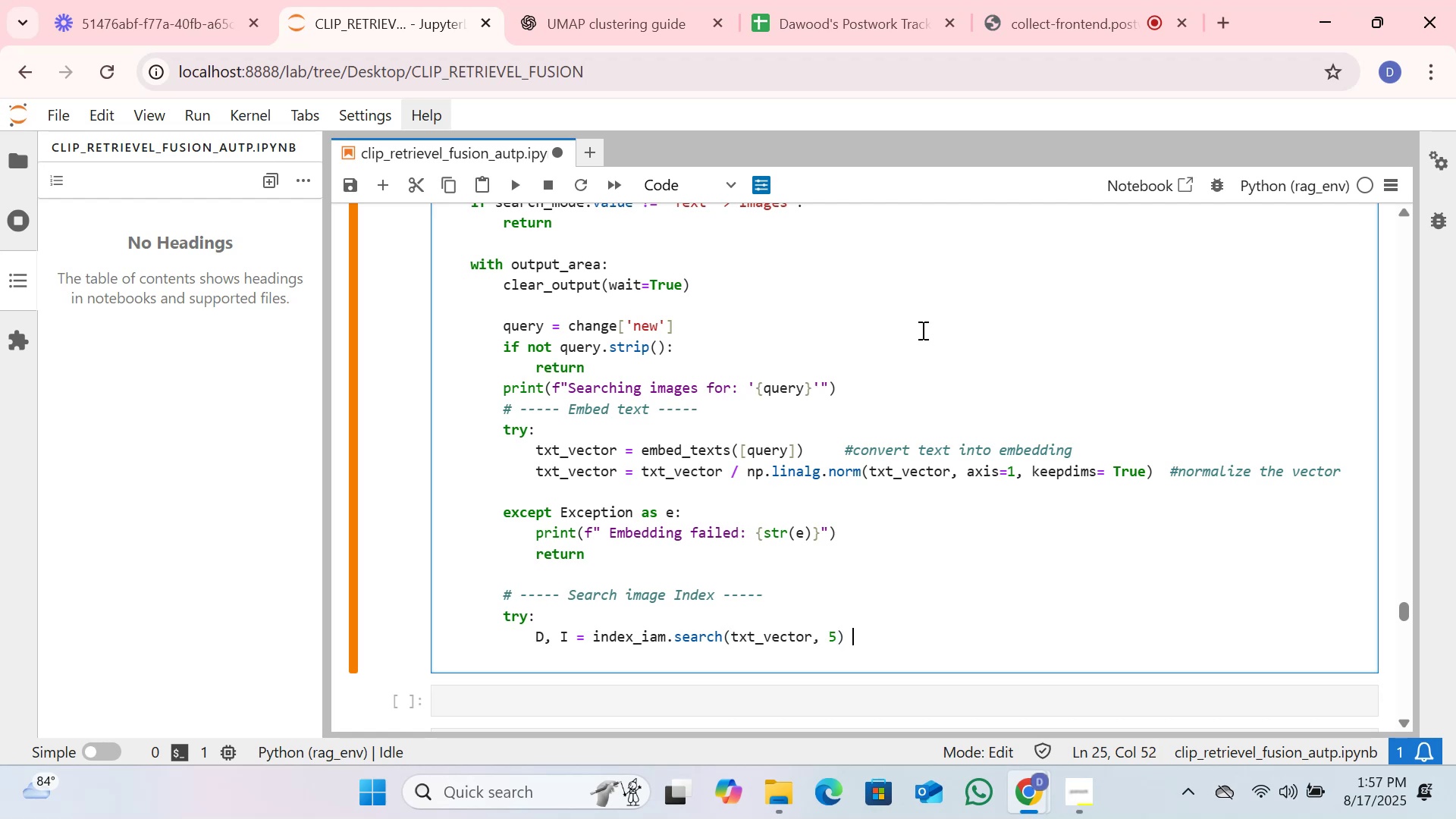 
key(Space)
 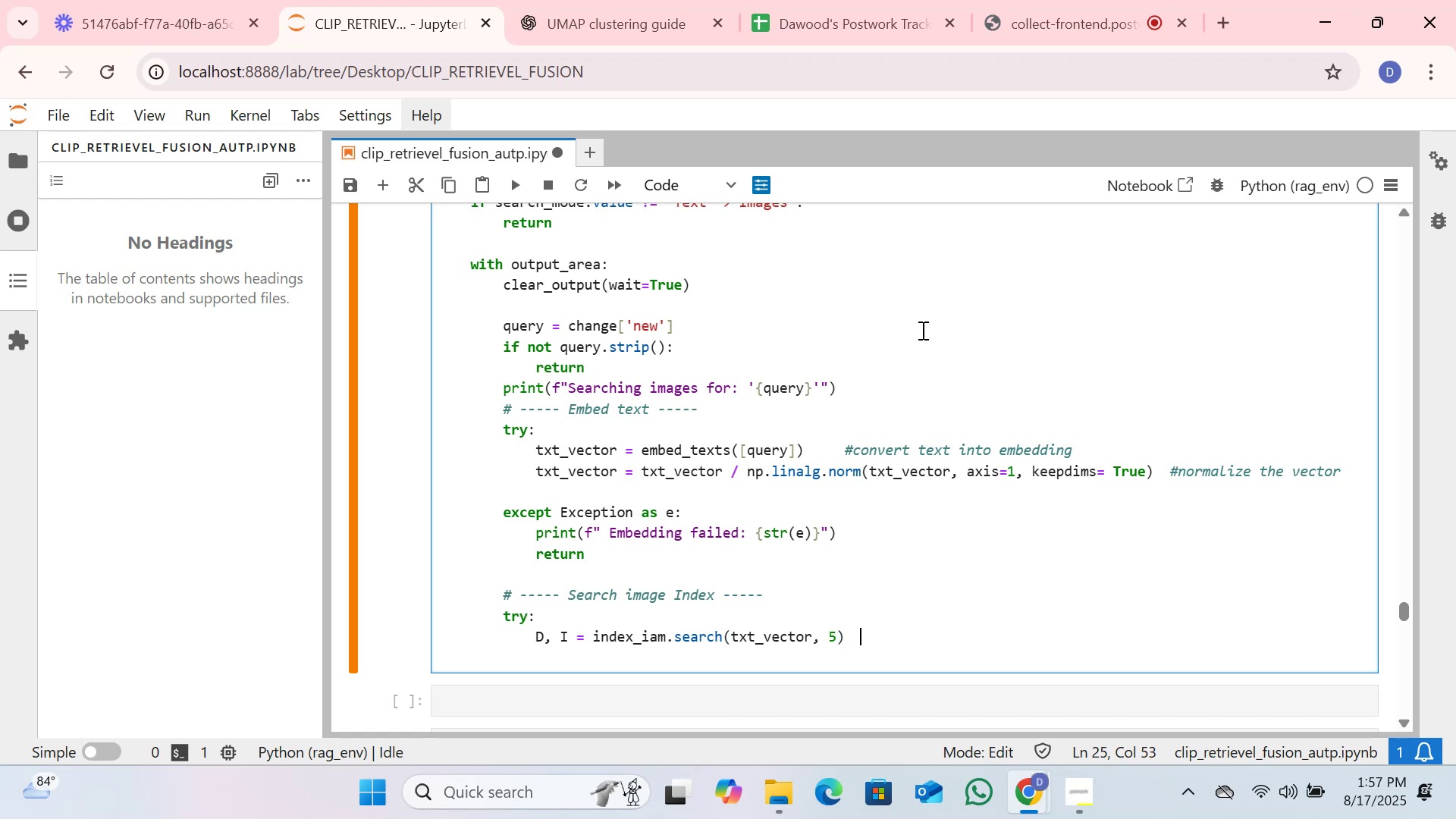 
key(Space)
 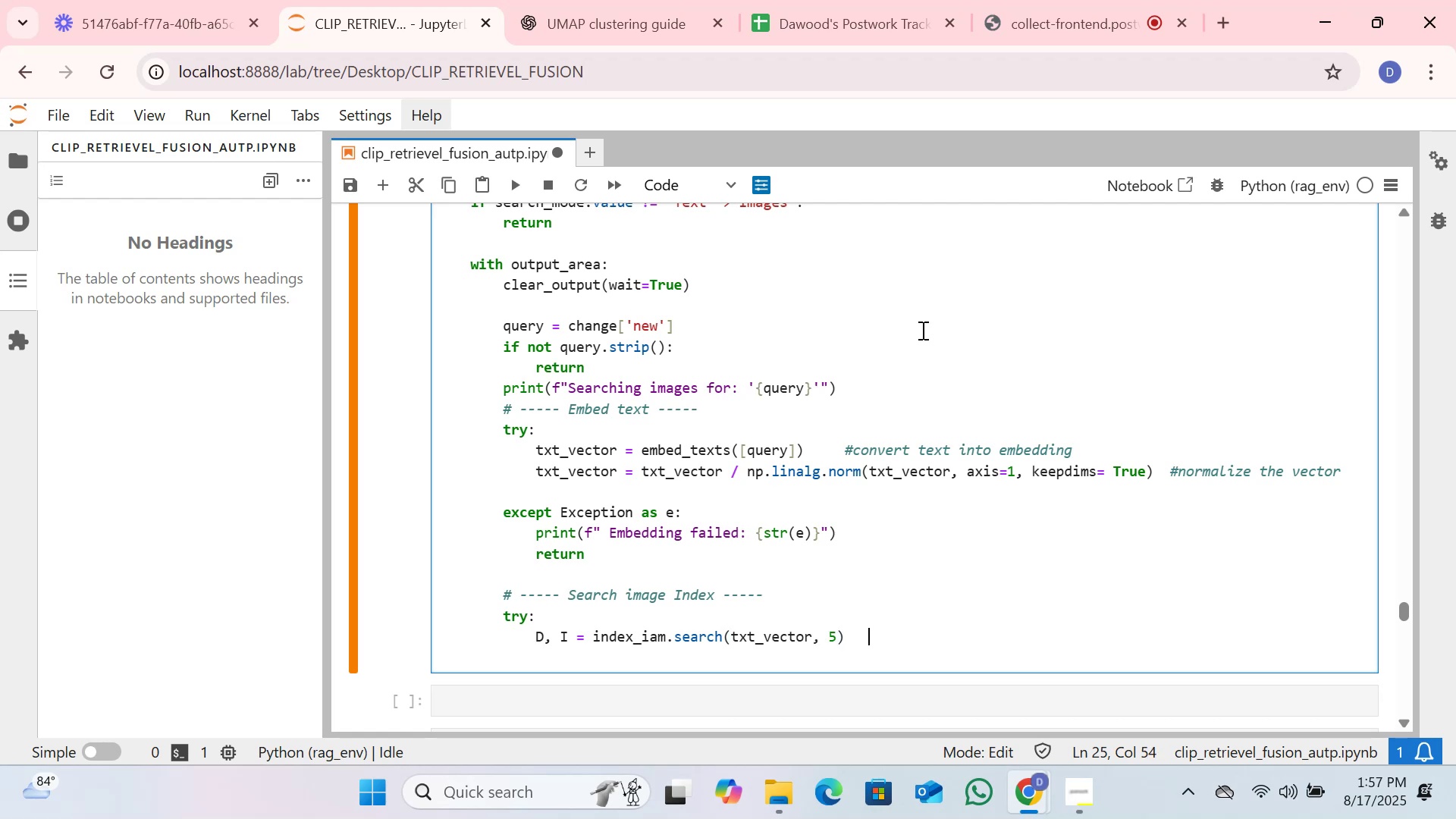 
key(Space)
 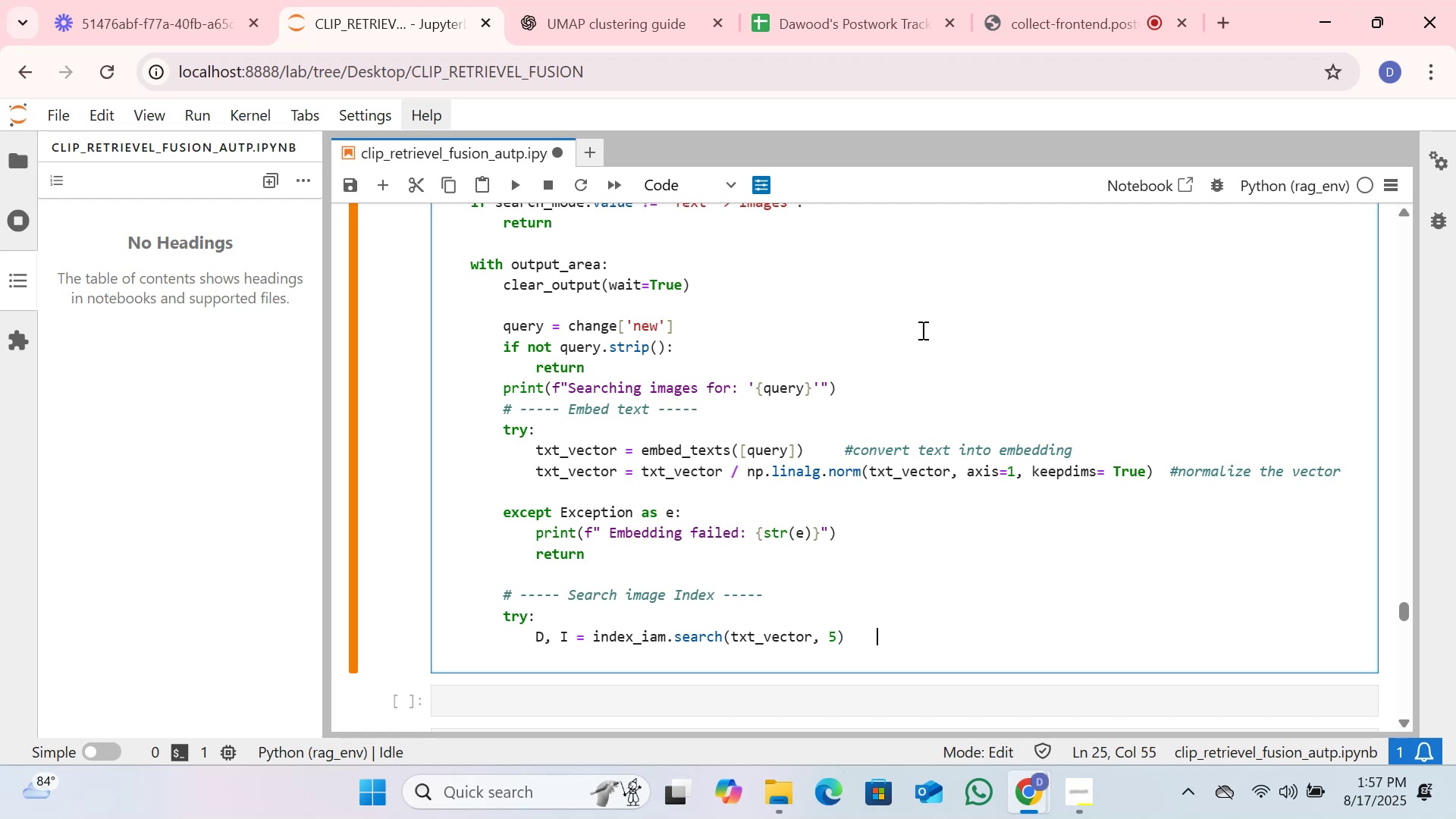 
key(Space)
 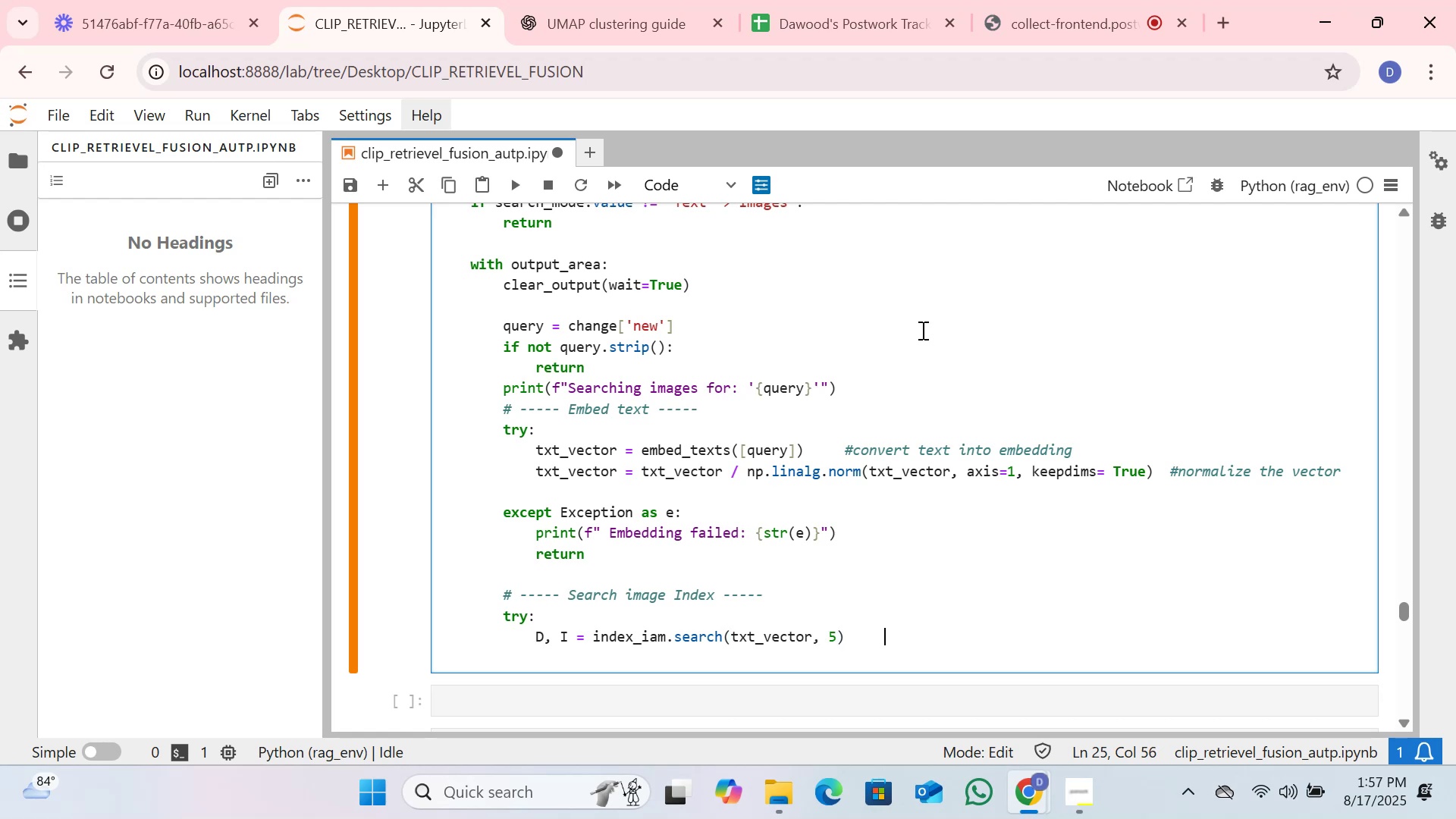 
key(Space)
 